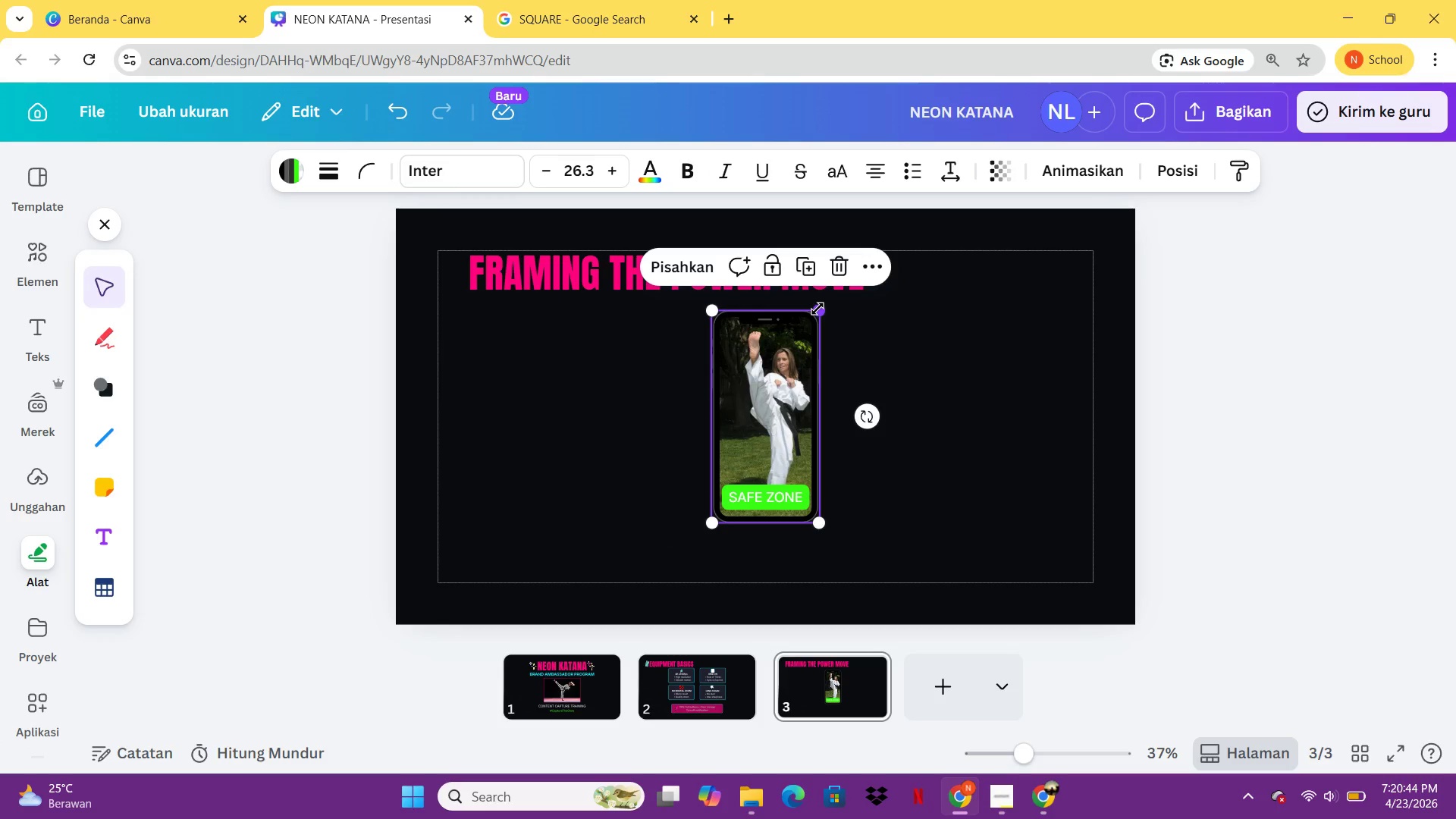 
left_click_drag(start_coordinate=[817, 309], to_coordinate=[780, 370])
 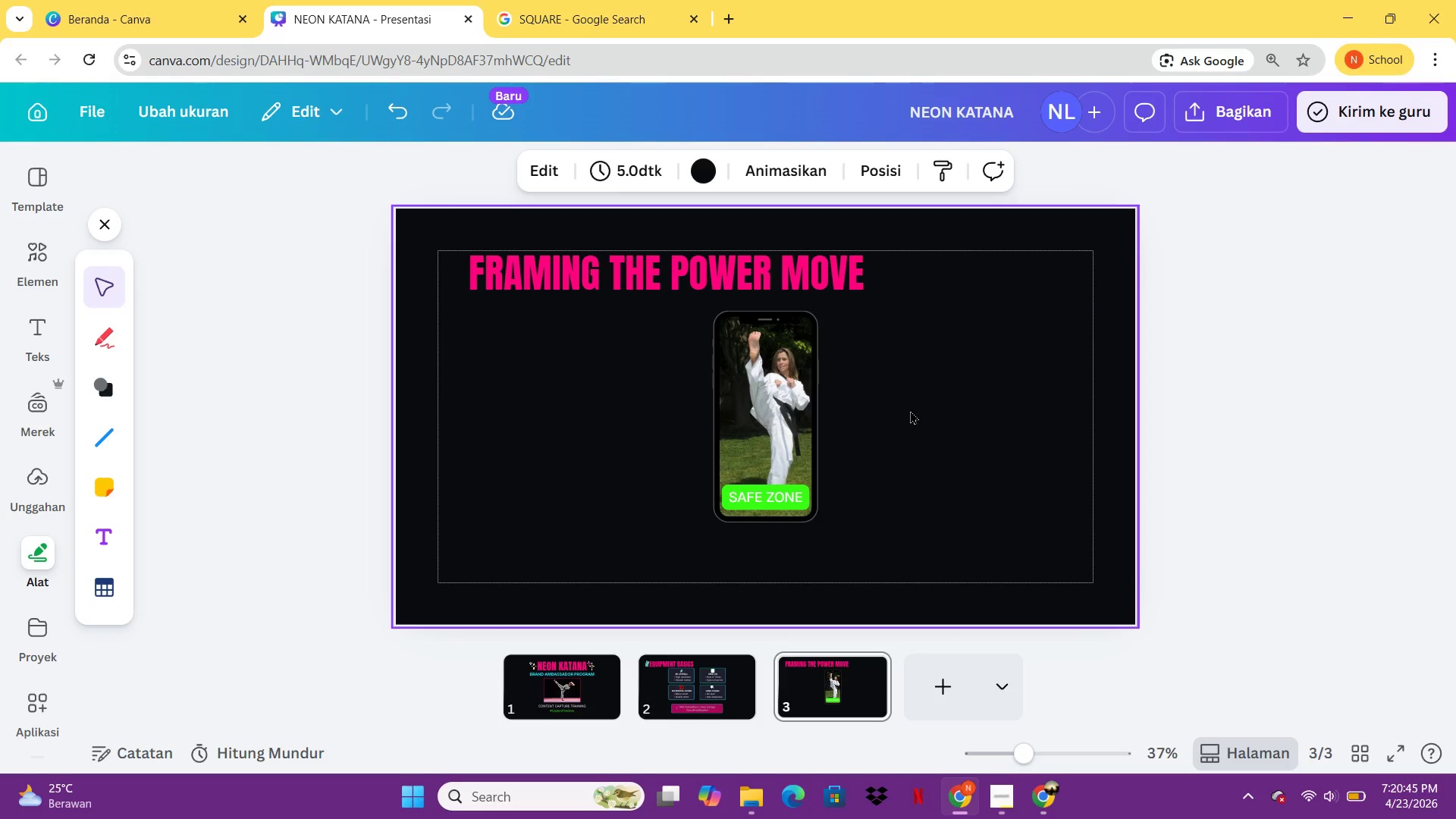 
double_click([910, 410])
 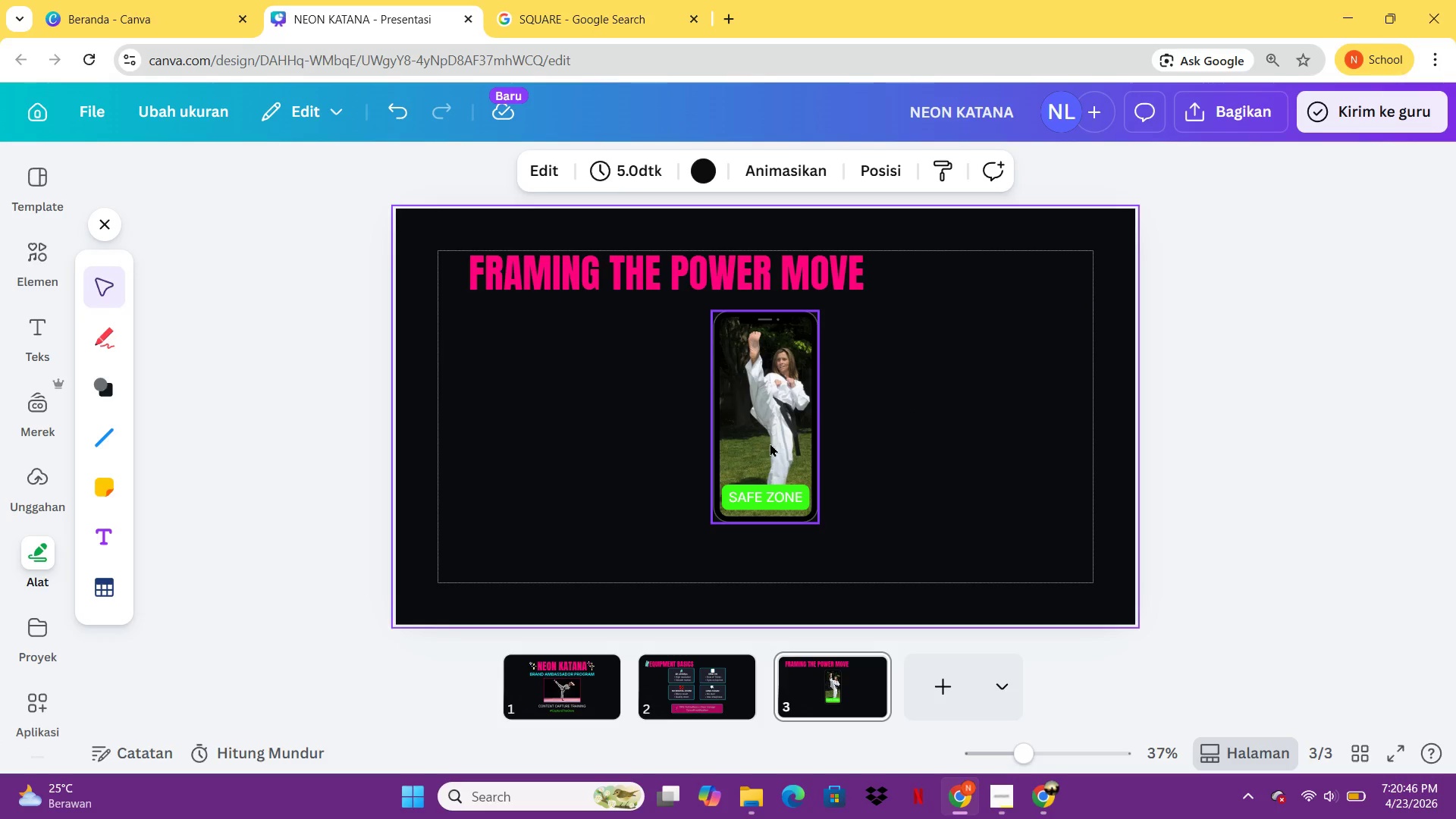 
left_click([770, 443])
 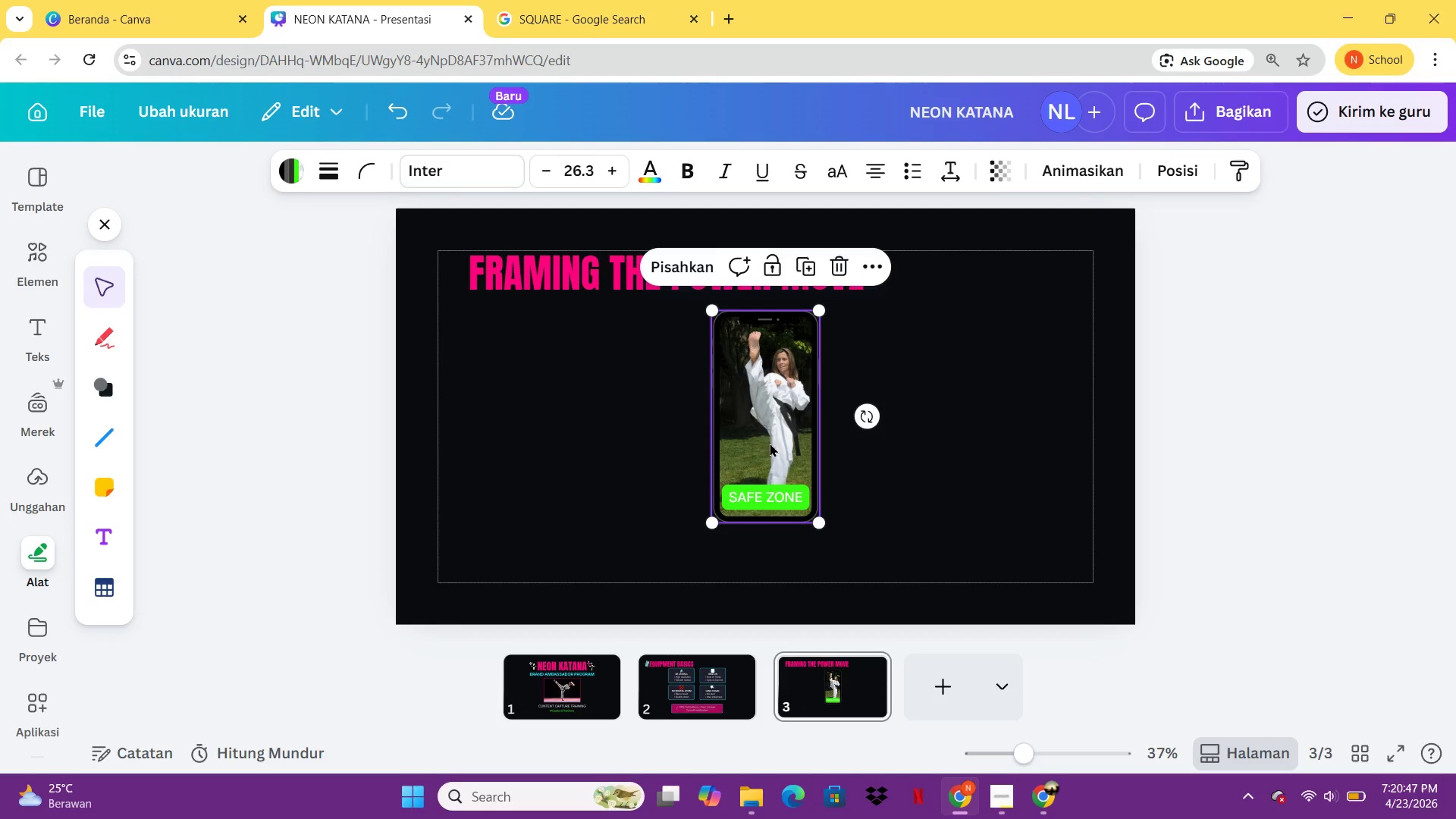 
key(Control+G)
 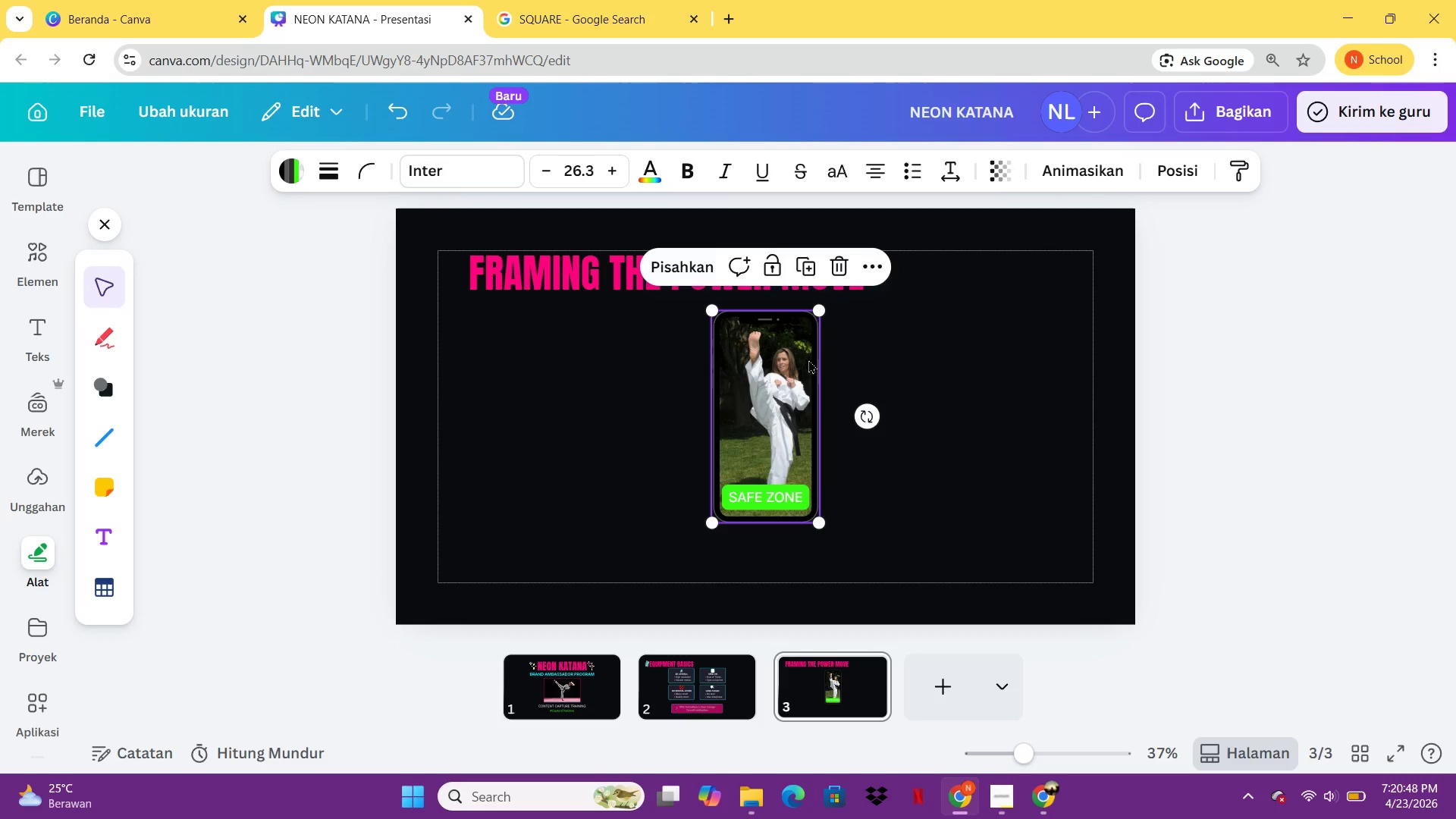 
left_click_drag(start_coordinate=[808, 359], to_coordinate=[937, 336])
 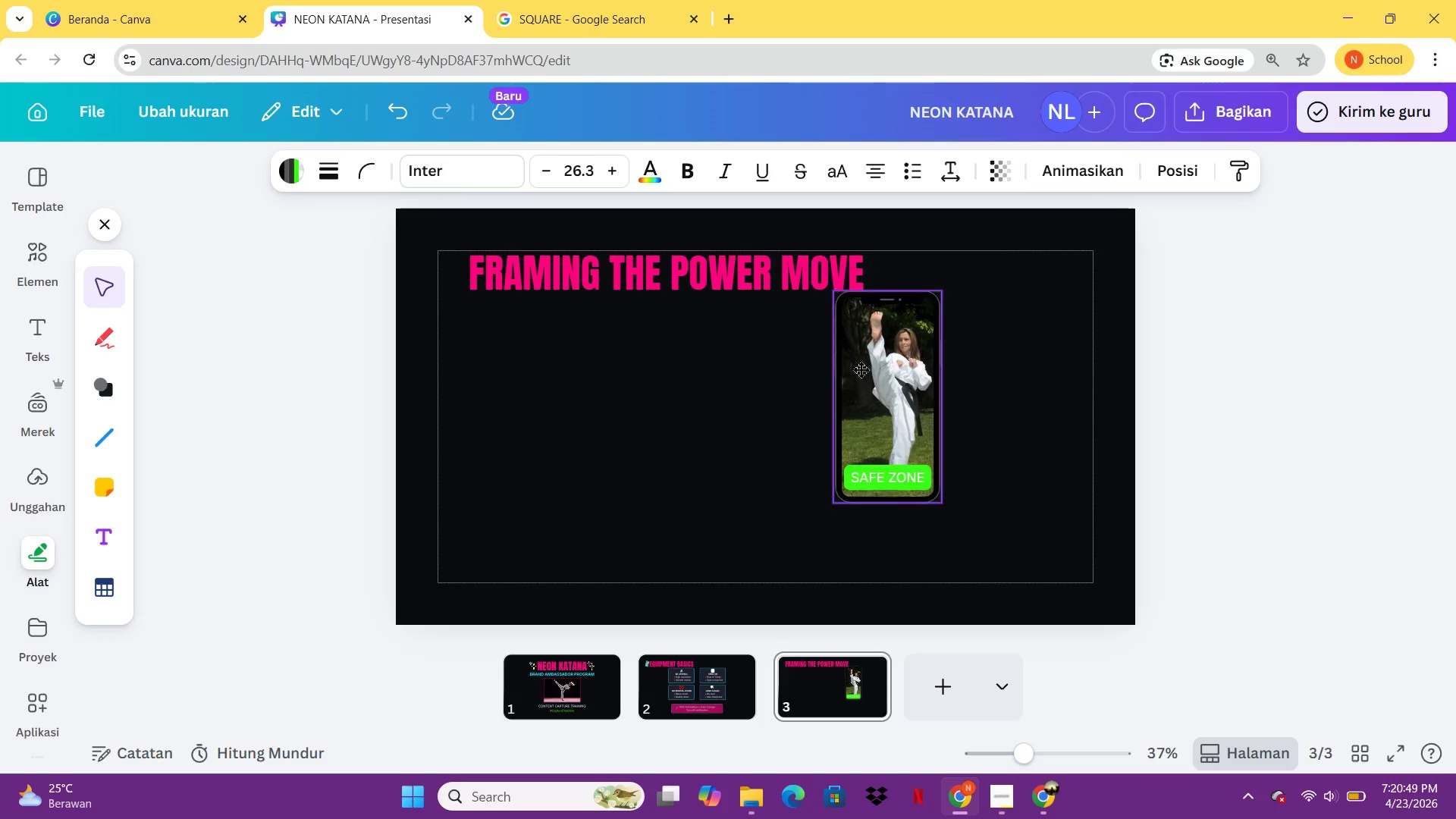 
left_click_drag(start_coordinate=[921, 340], to_coordinate=[786, 357])
 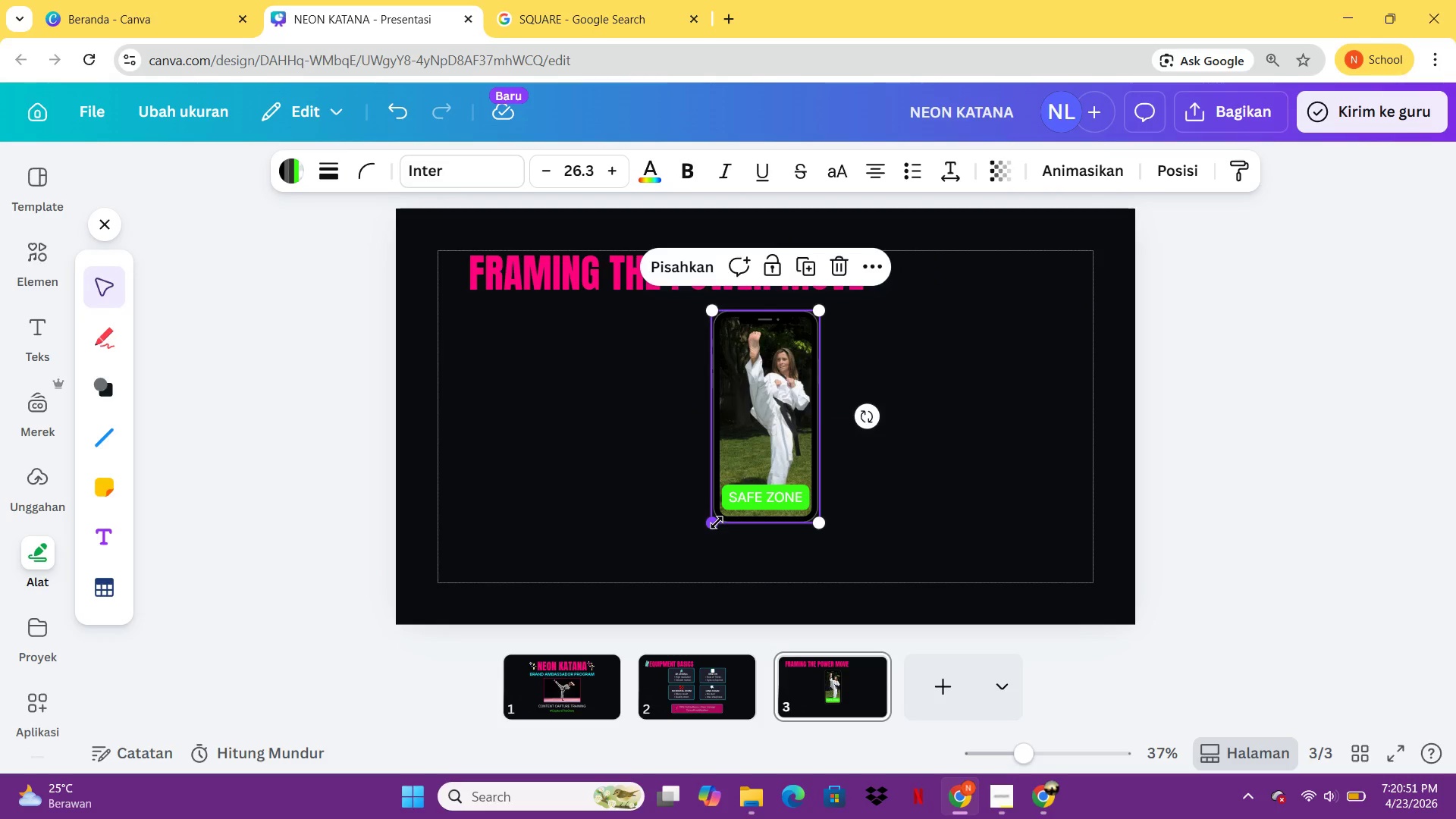 
left_click_drag(start_coordinate=[717, 522], to_coordinate=[752, 466])
 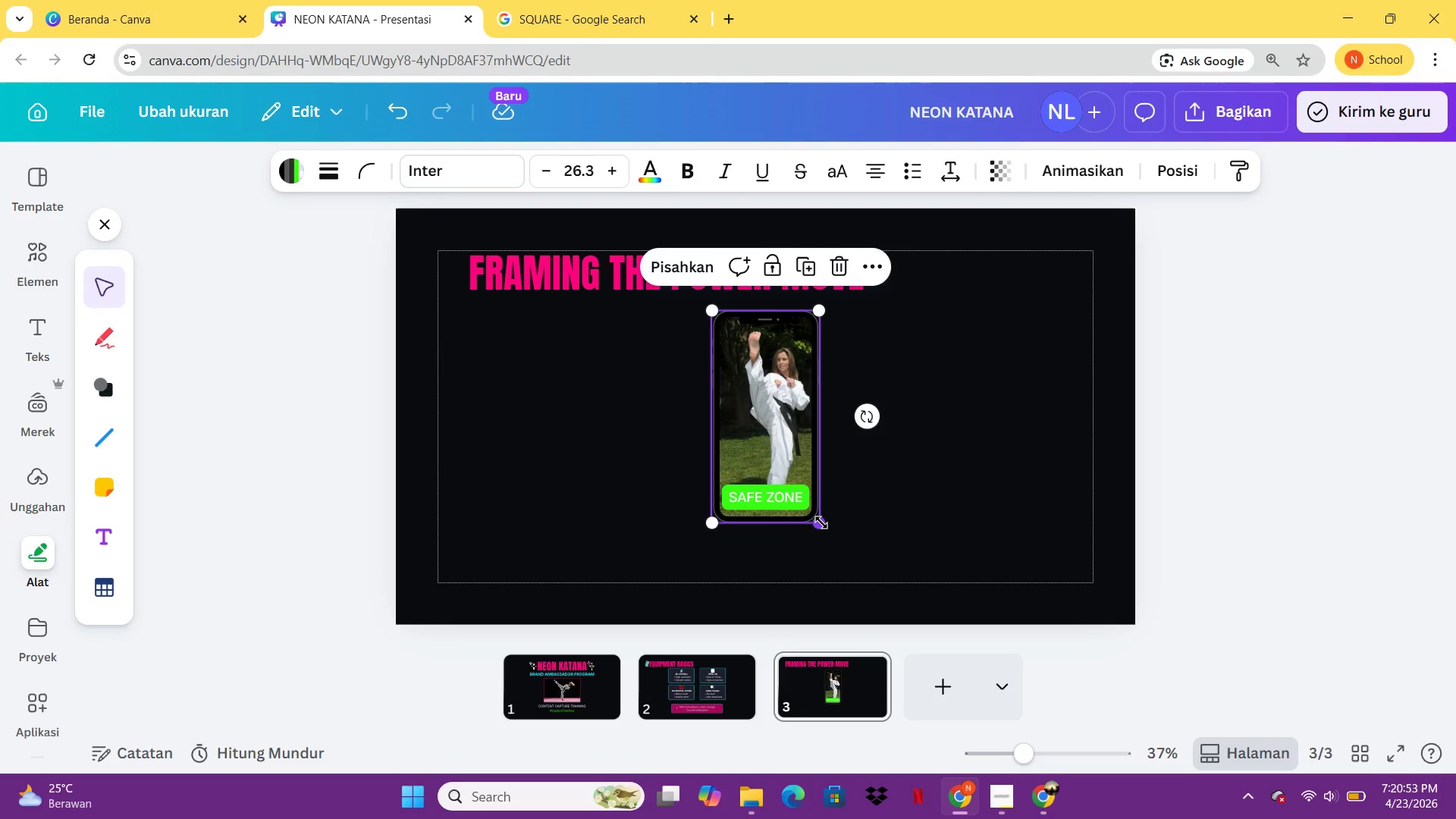 
left_click_drag(start_coordinate=[817, 518], to_coordinate=[788, 478])
 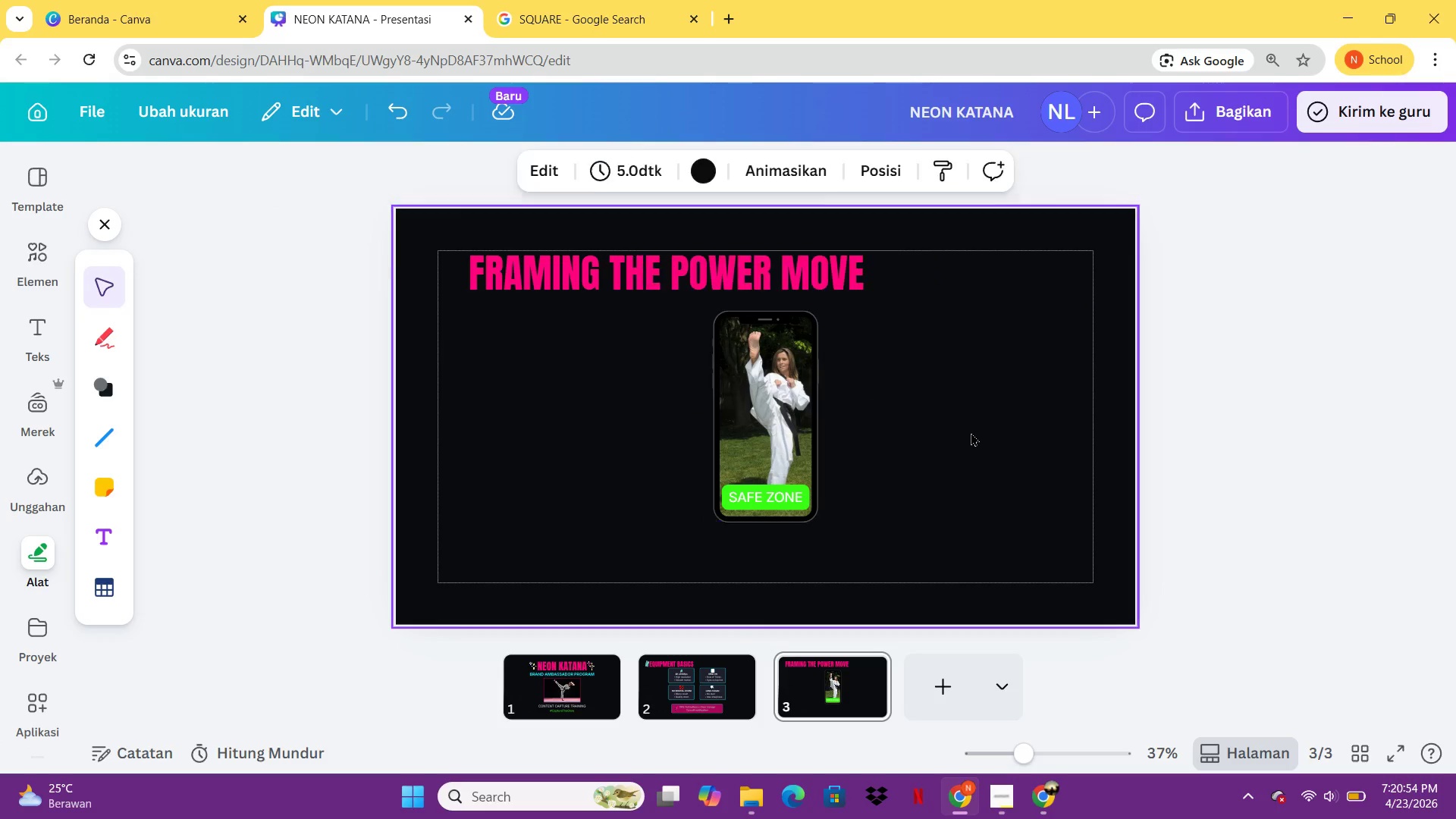 
double_click([971, 432])
 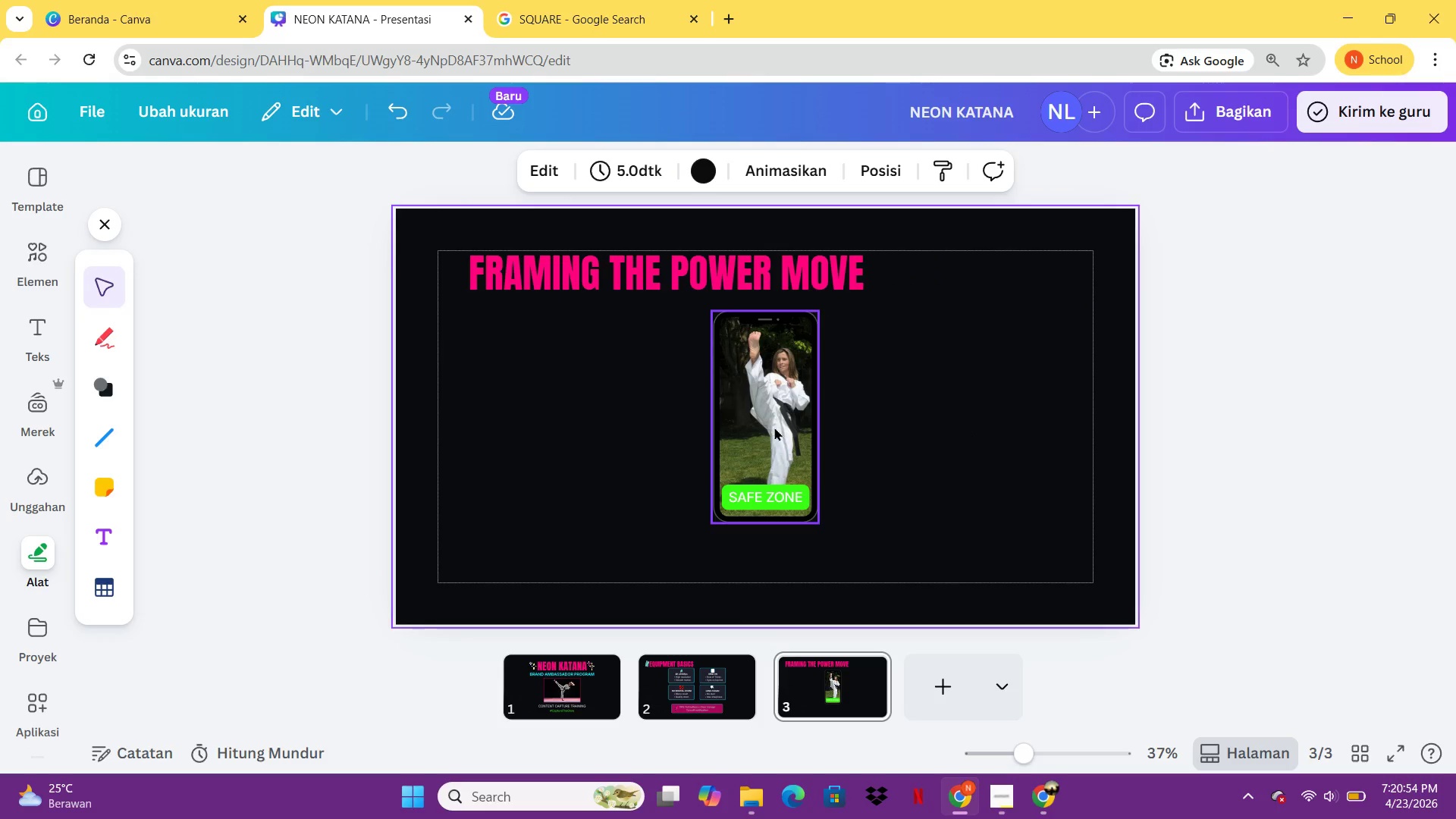 
left_click([774, 427])
 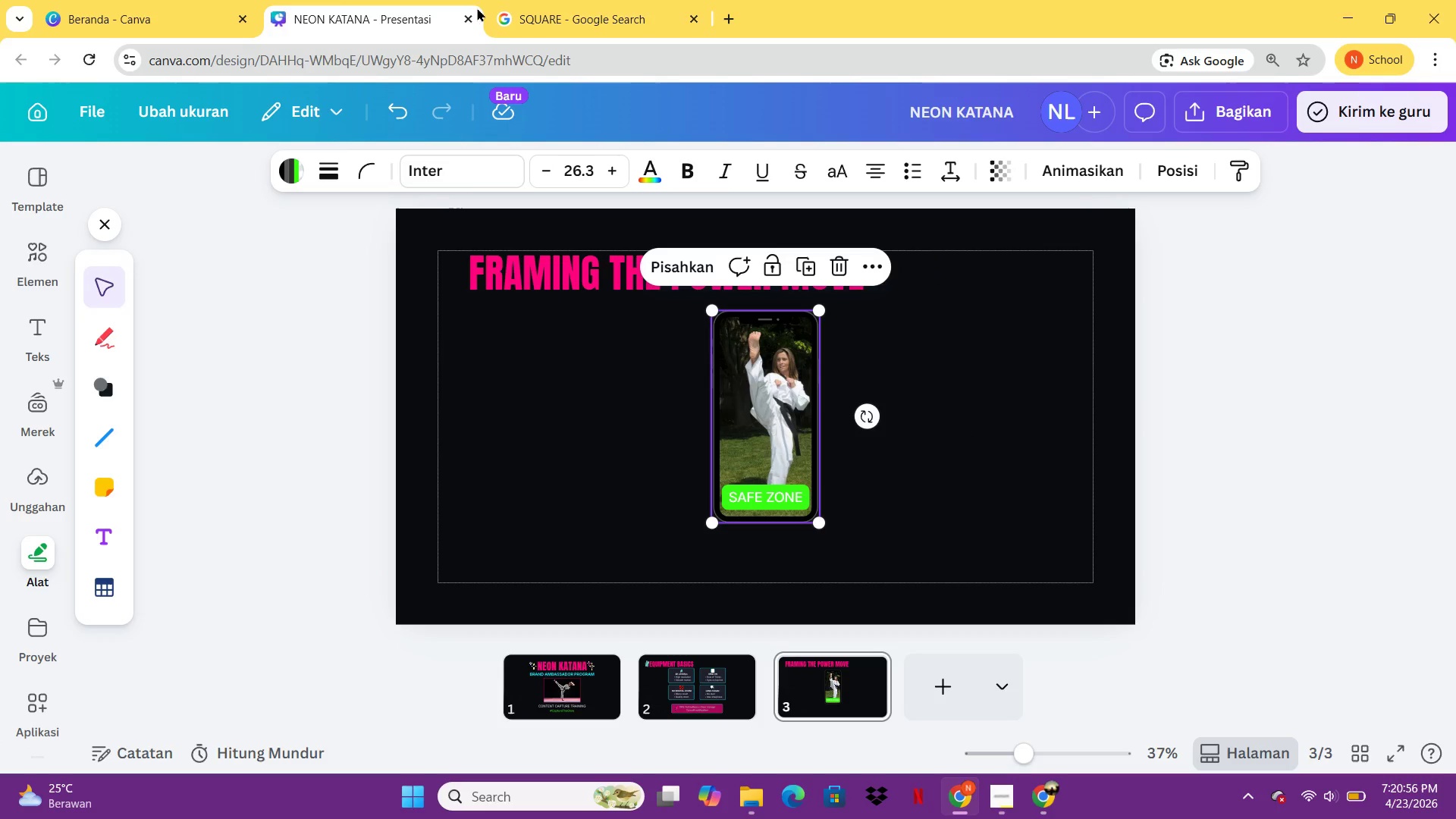 
left_click([471, 11])
 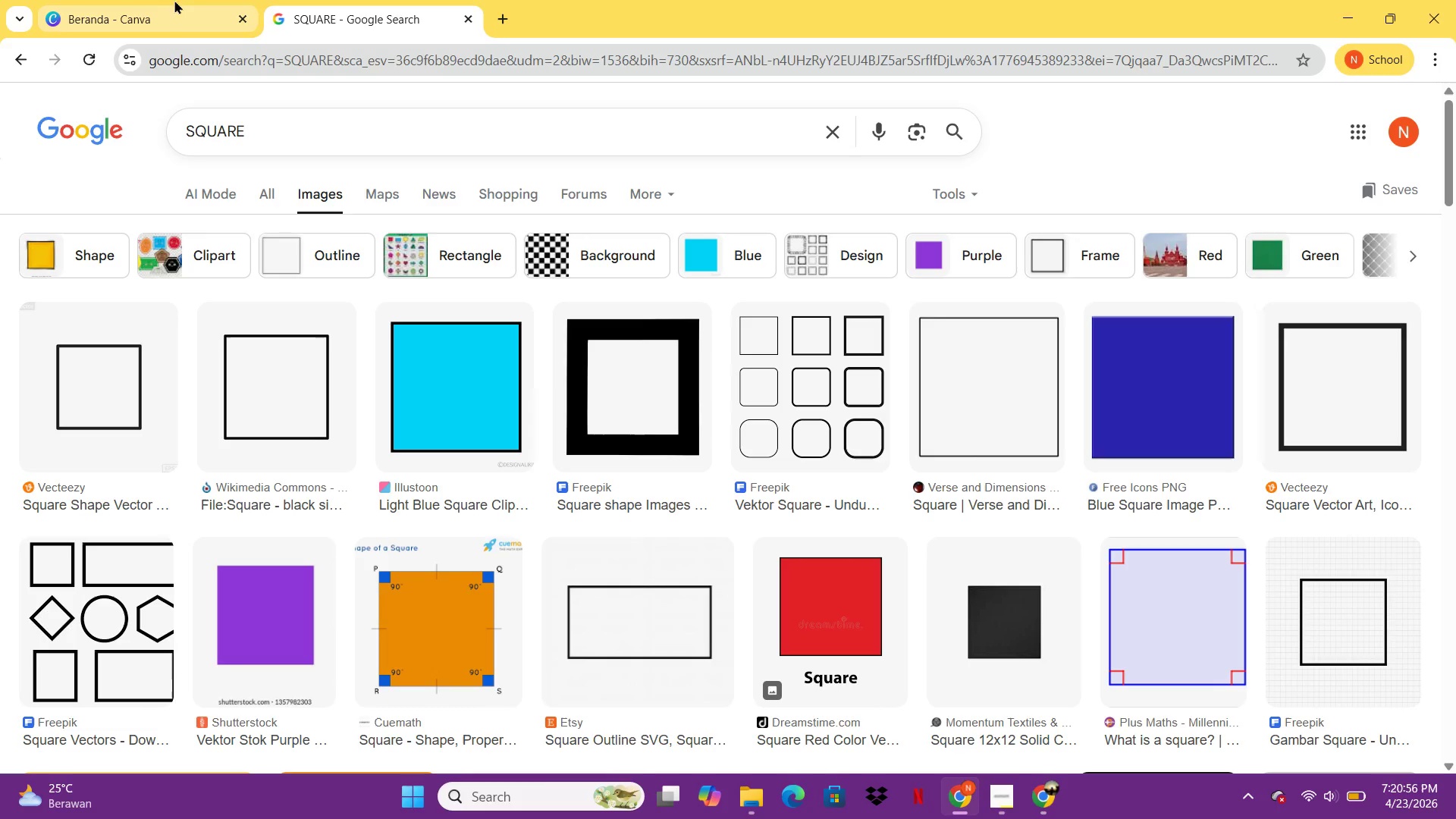 
left_click([160, 0])
 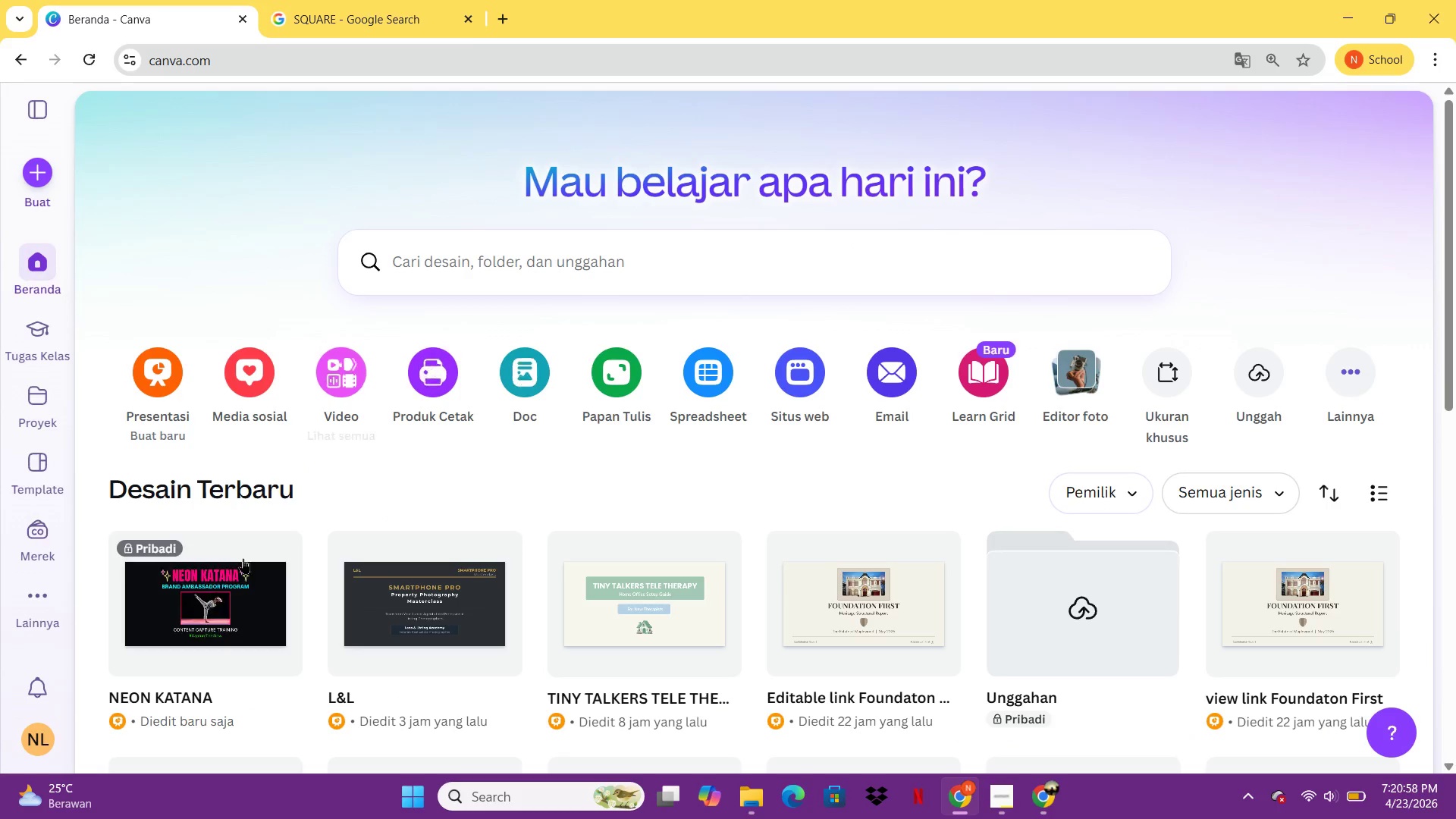 
left_click([217, 617])
 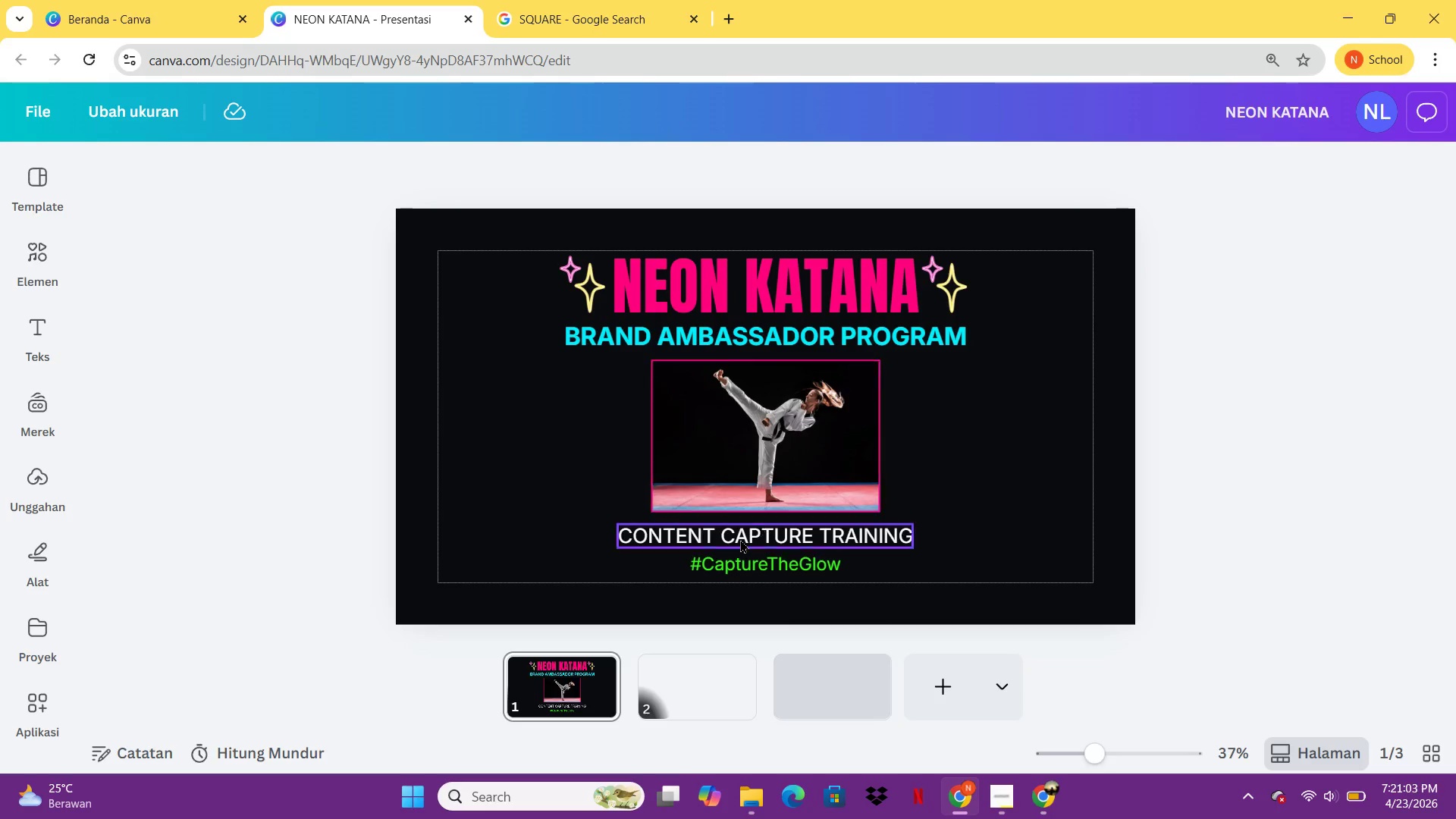 
wait(6.88)
 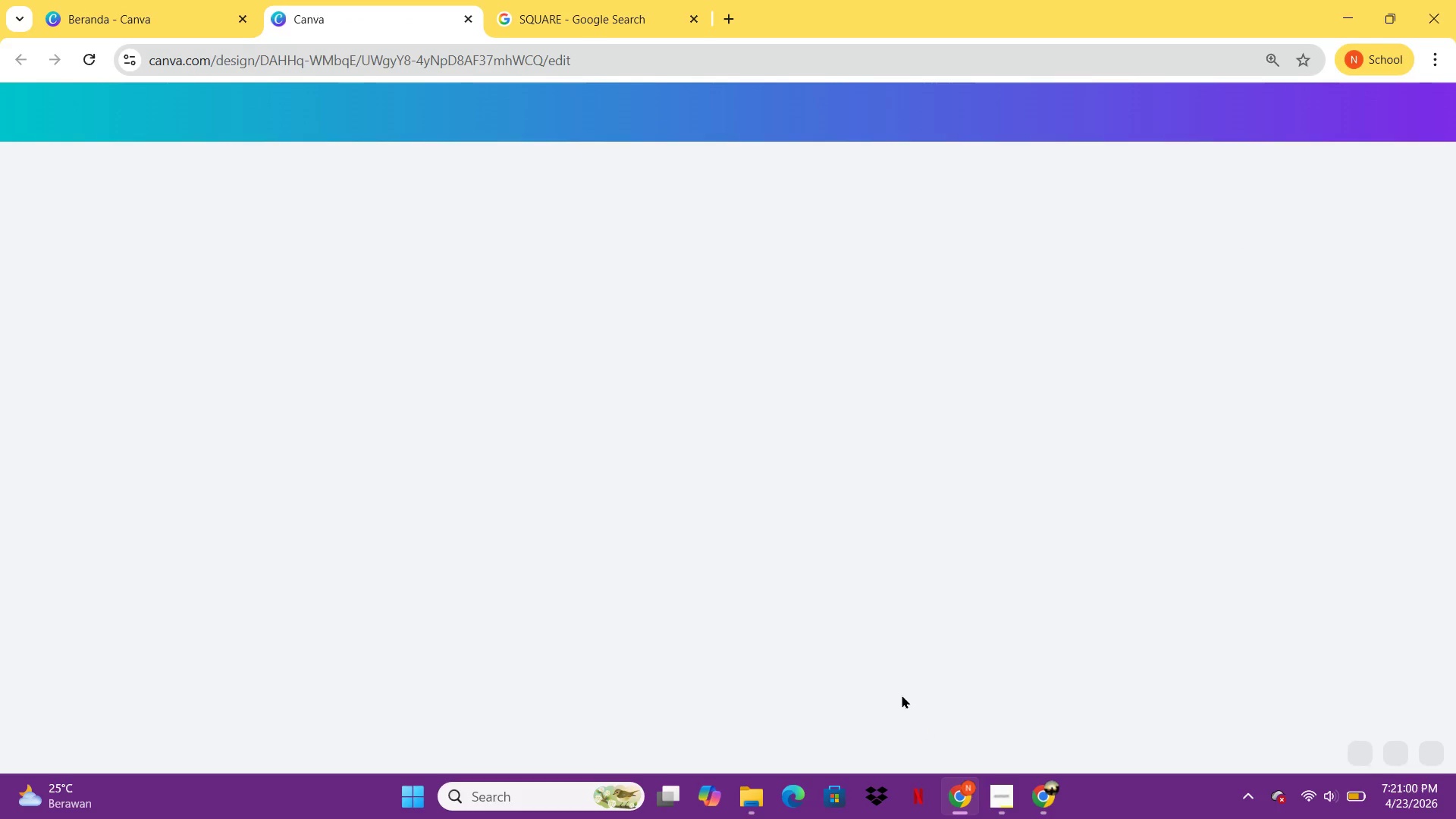 
left_click([711, 695])
 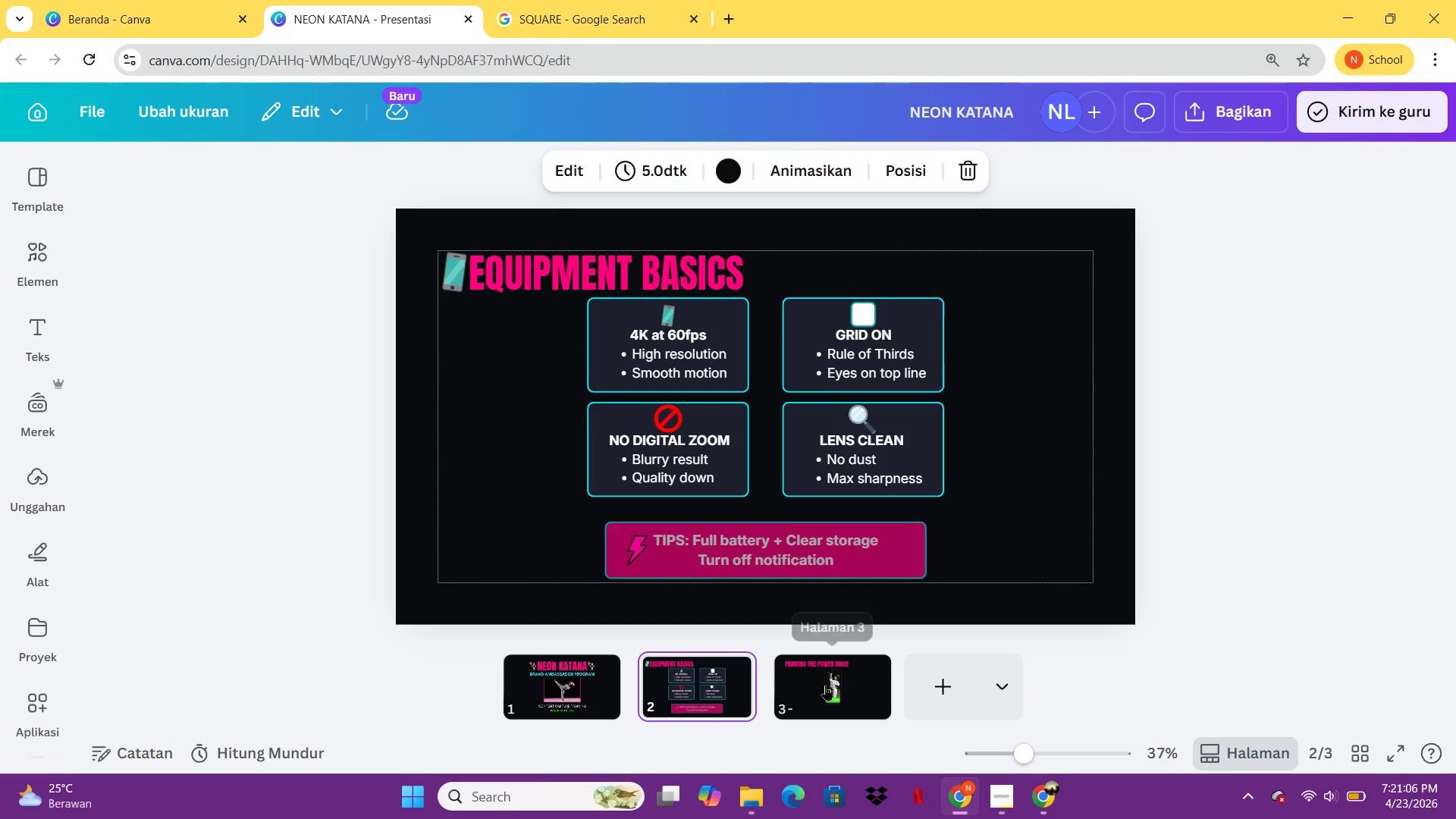 
left_click([825, 685])
 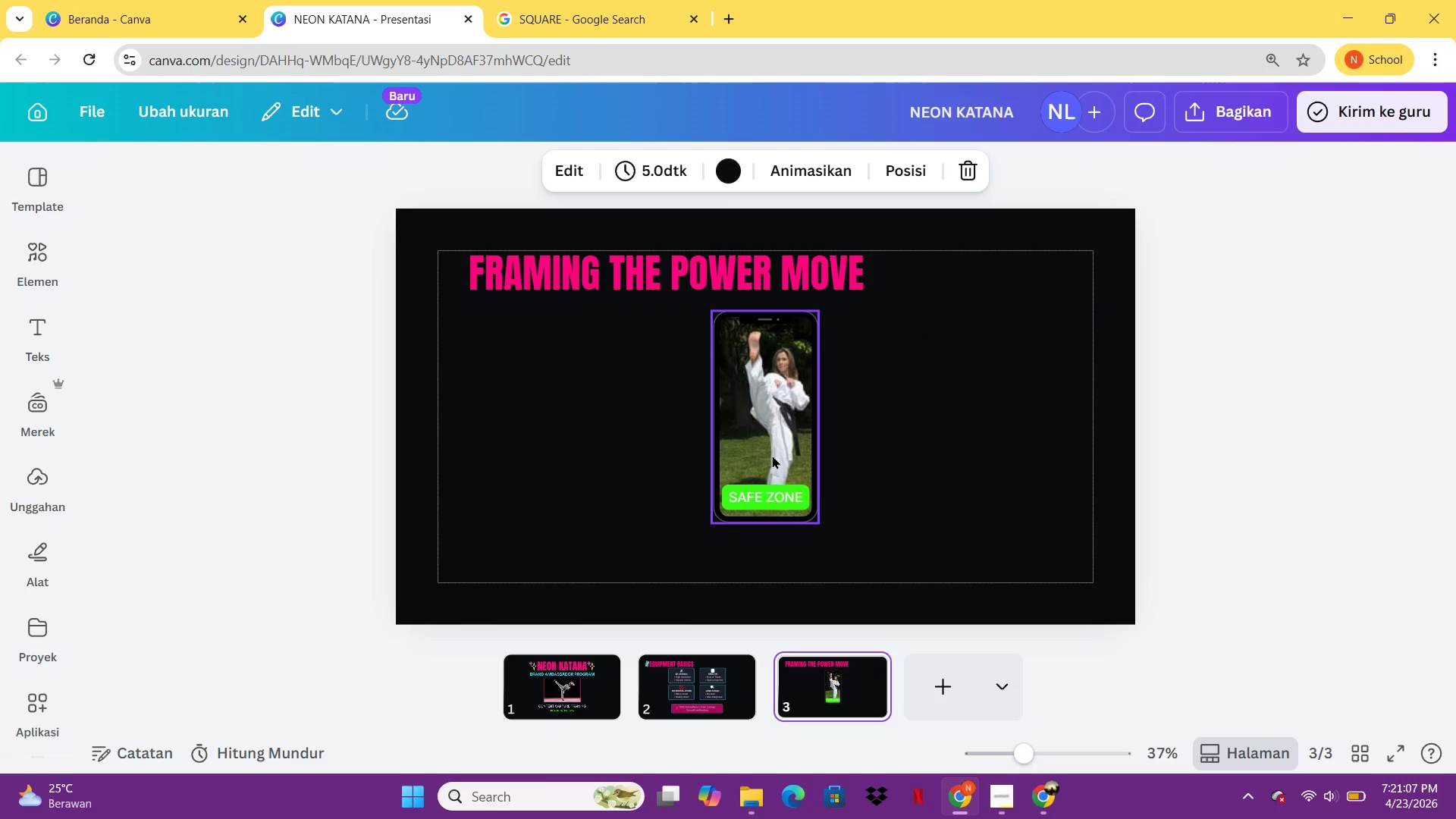 
left_click([771, 454])
 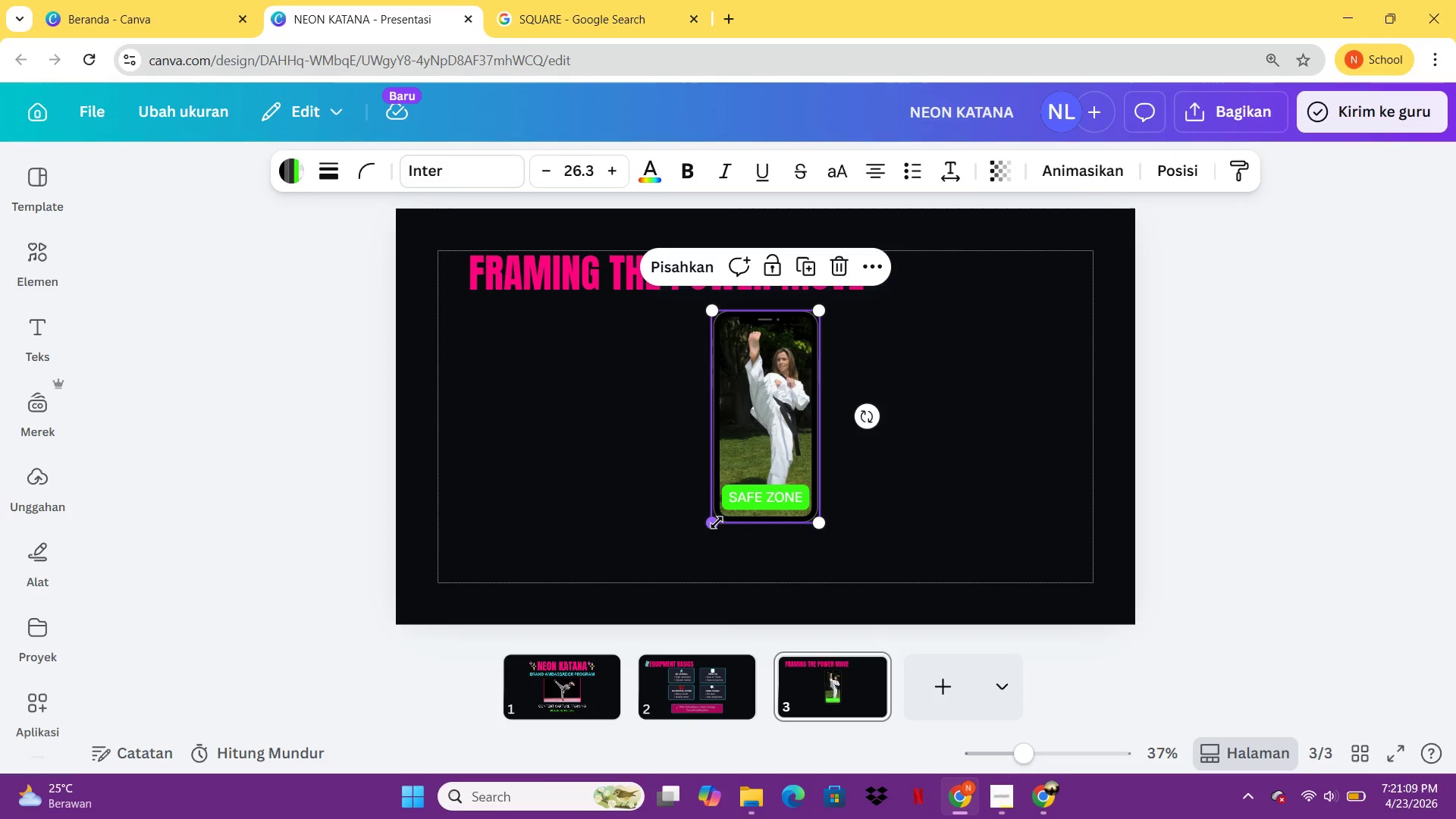 
left_click_drag(start_coordinate=[715, 526], to_coordinate=[758, 470])
 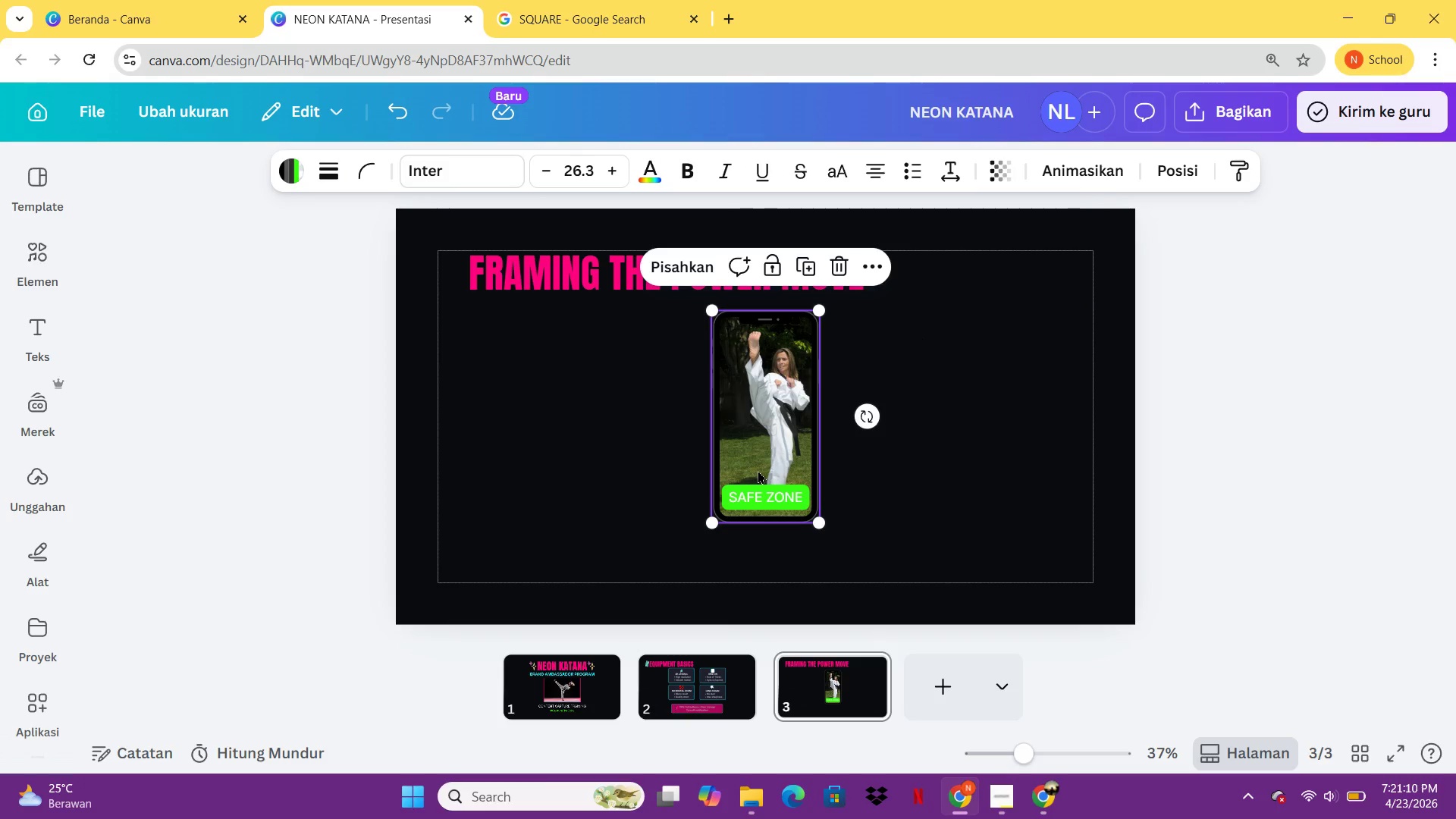 
left_click_drag(start_coordinate=[758, 470], to_coordinate=[860, 447])
 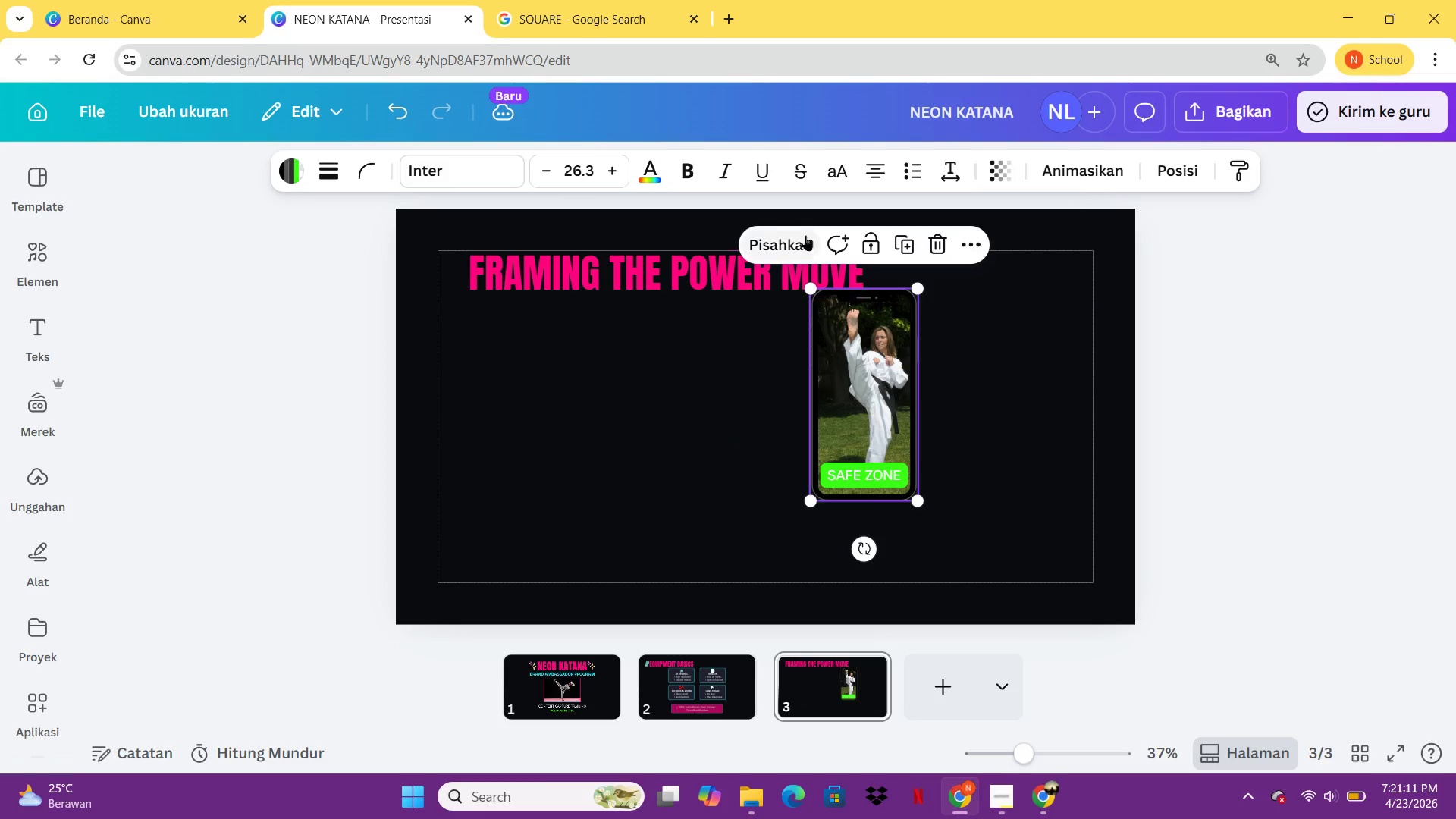 
left_click([804, 235])
 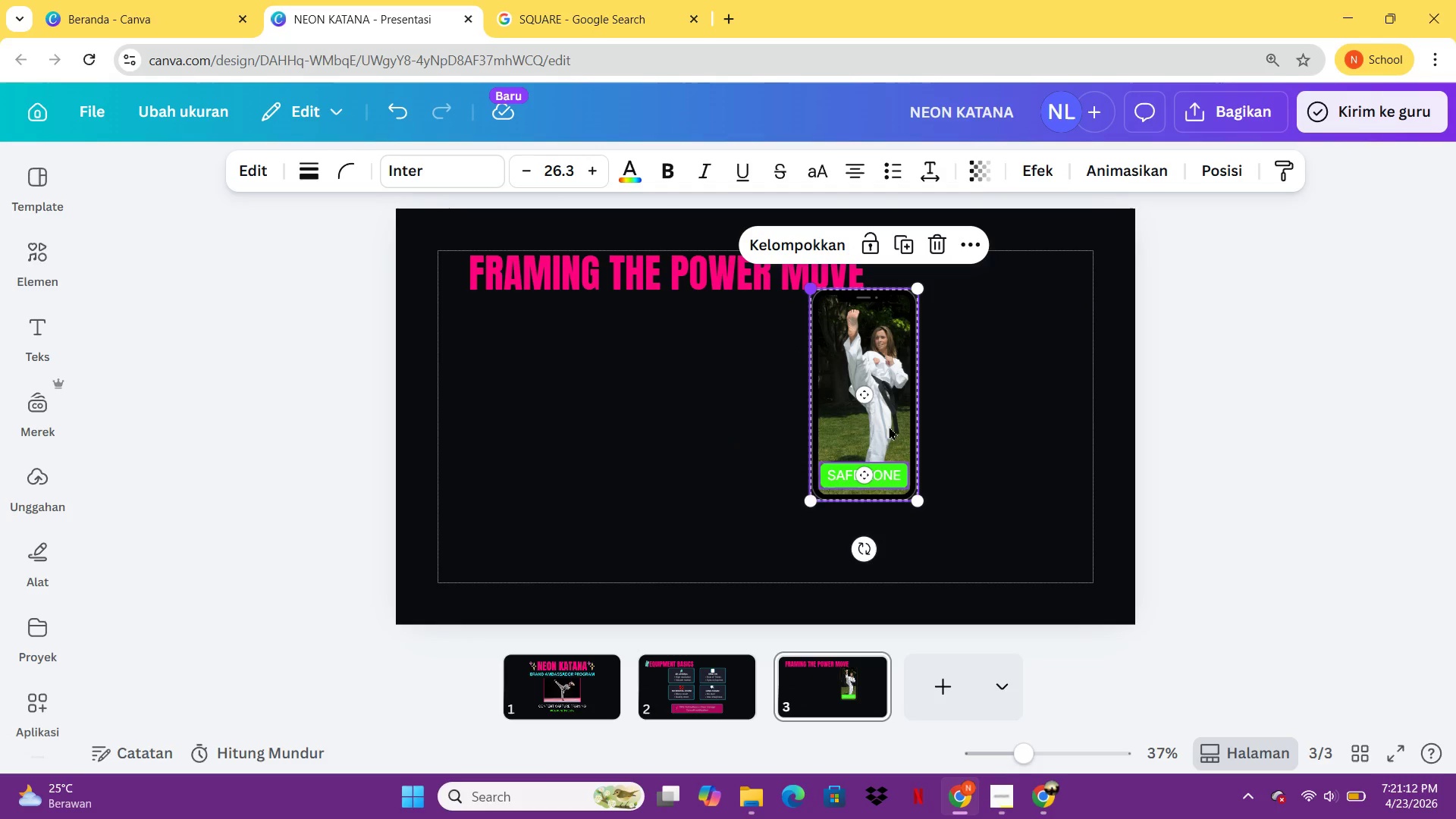 
left_click([899, 413])
 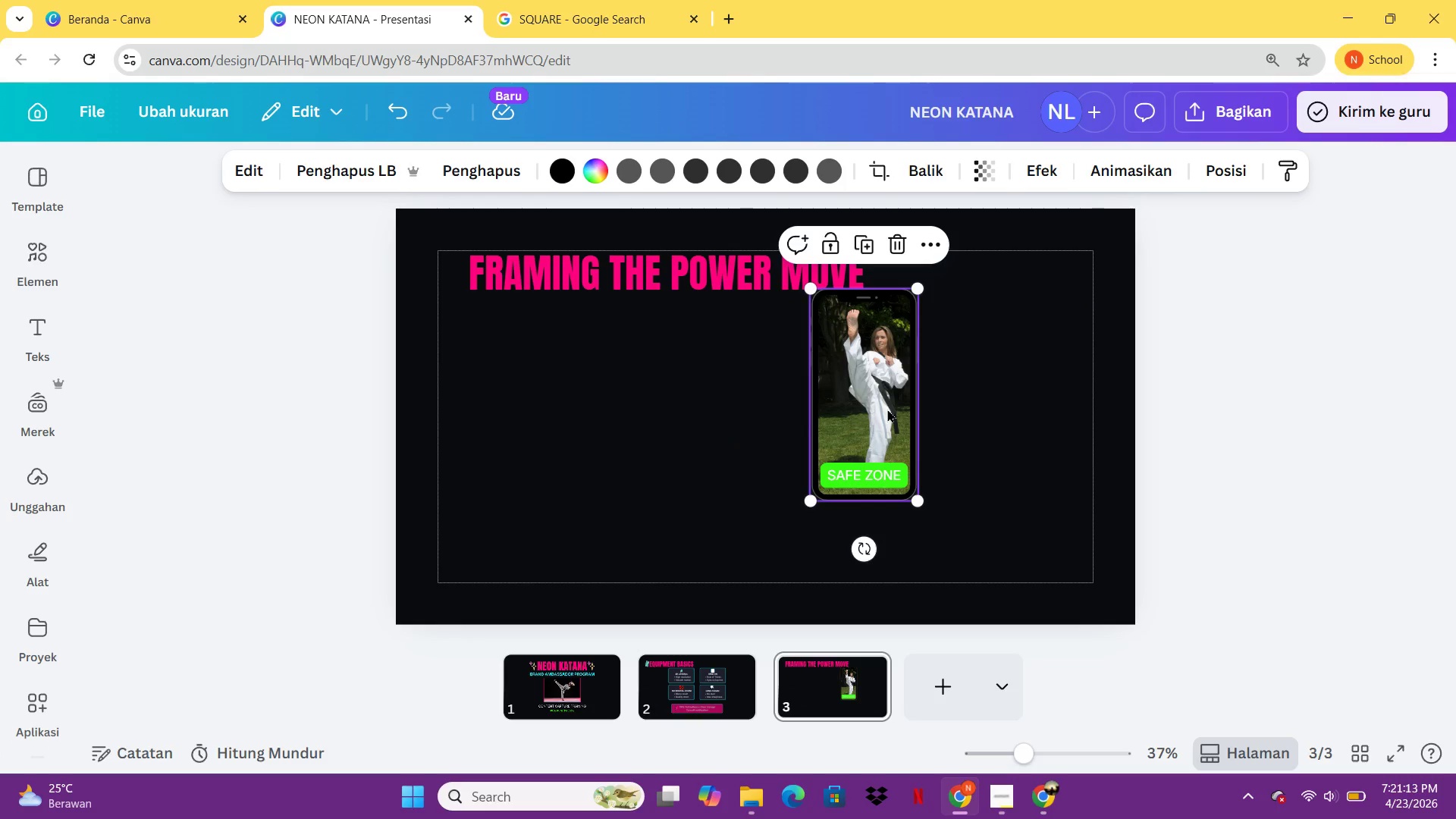 
left_click([887, 409])
 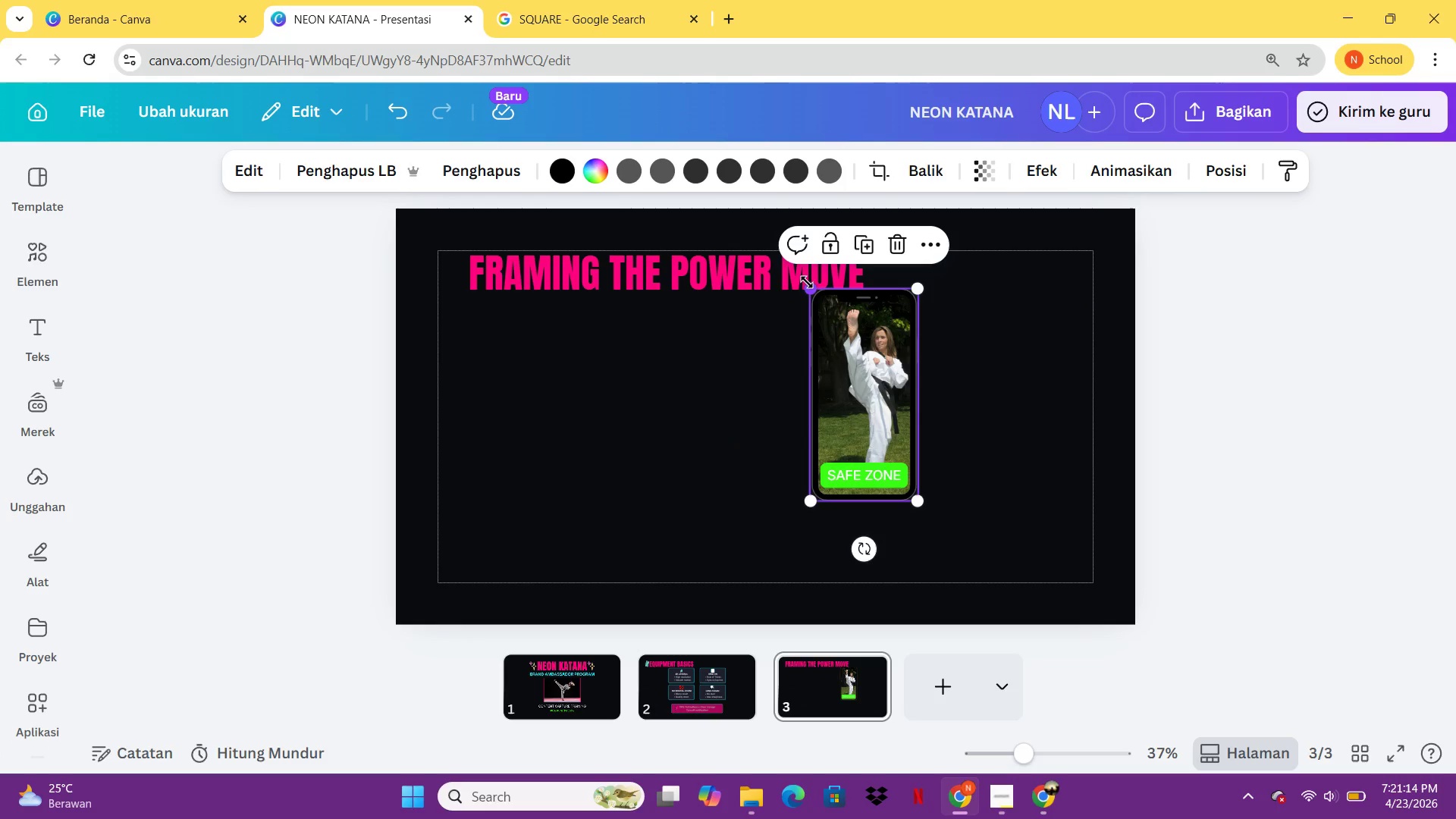 
left_click_drag(start_coordinate=[808, 288], to_coordinate=[846, 337])
 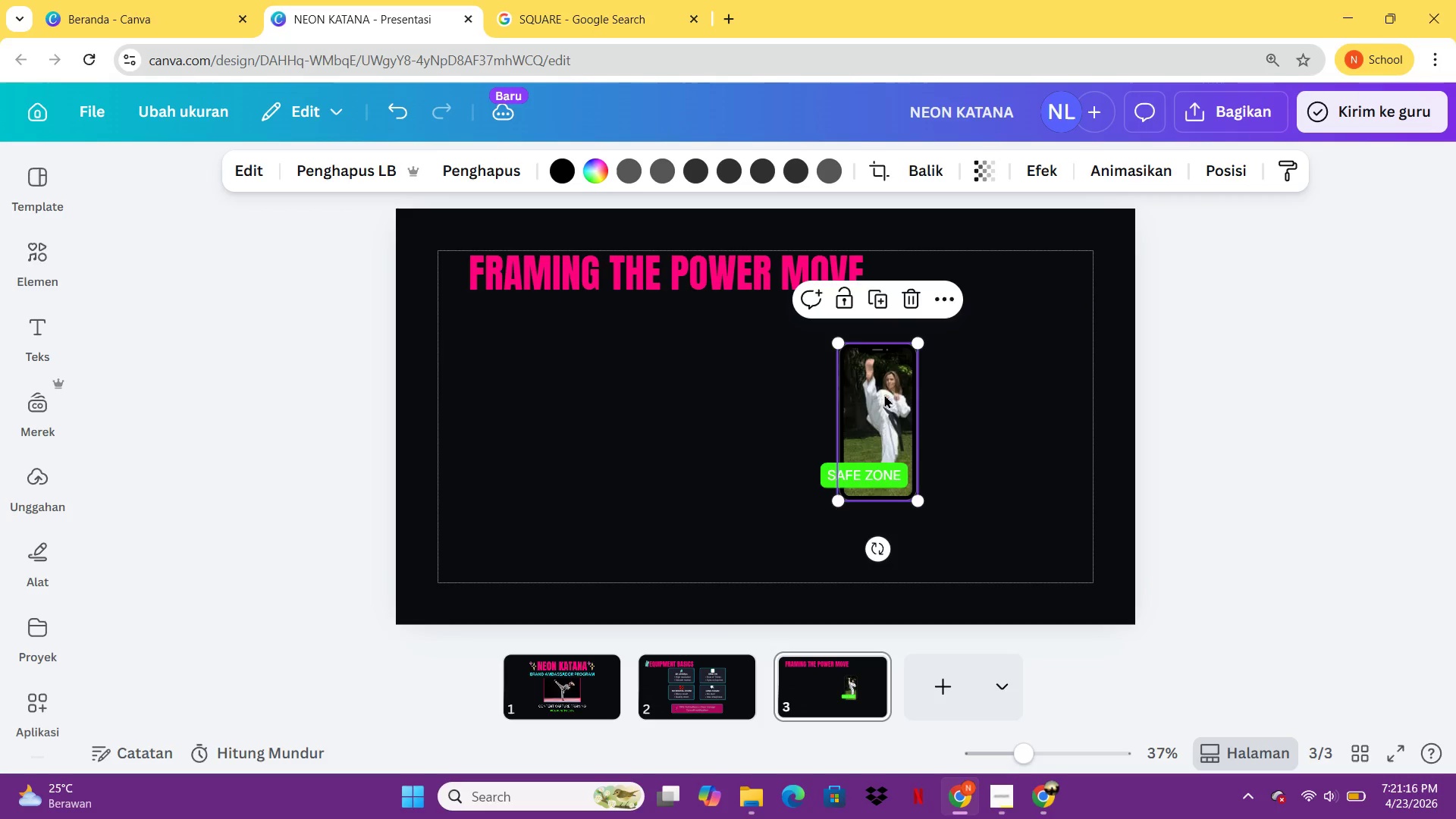 
left_click_drag(start_coordinate=[884, 394], to_coordinate=[772, 350])
 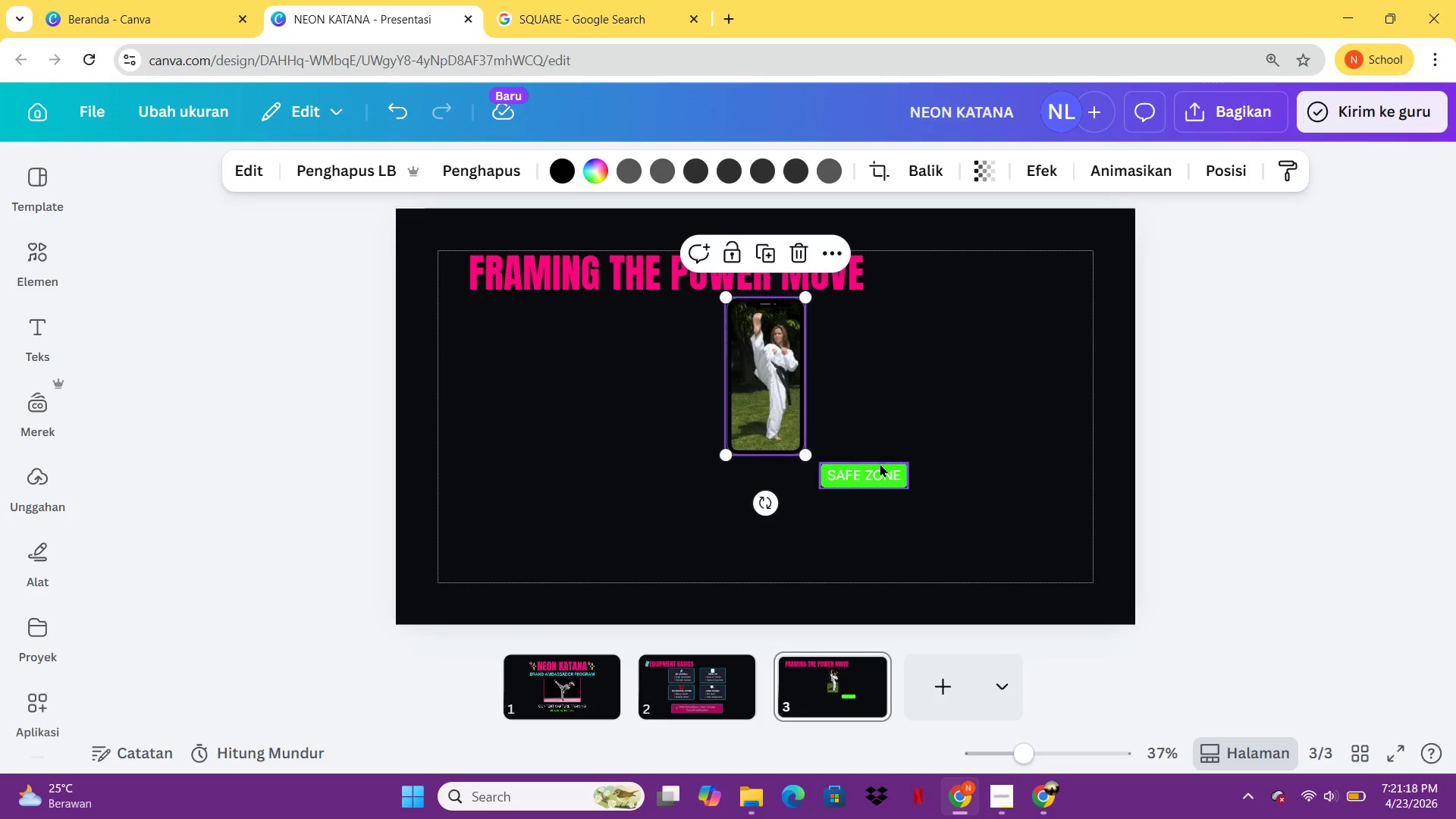 
left_click_drag(start_coordinate=[880, 463], to_coordinate=[959, 390])
 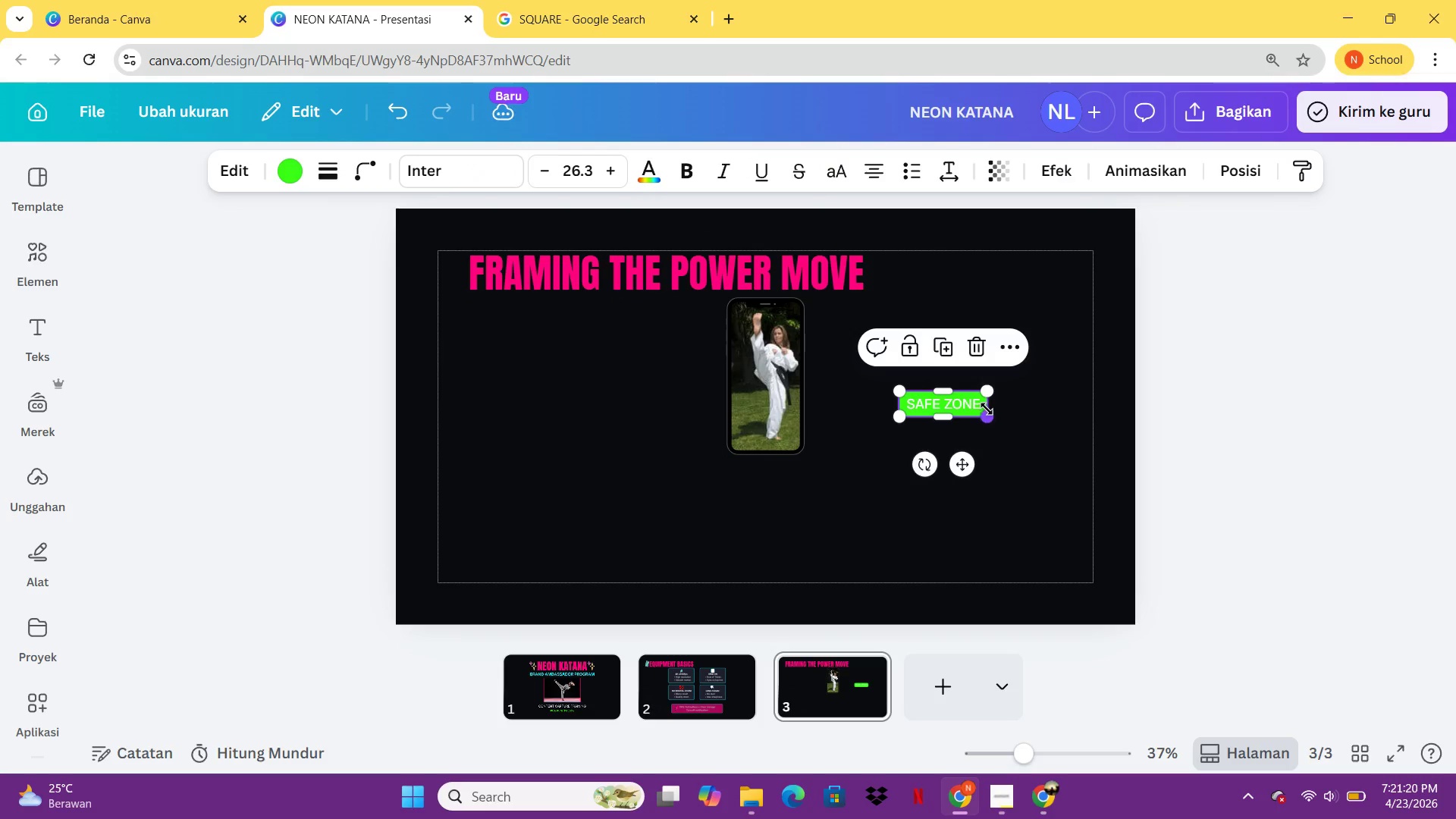 
left_click_drag(start_coordinate=[987, 409], to_coordinate=[982, 400])
 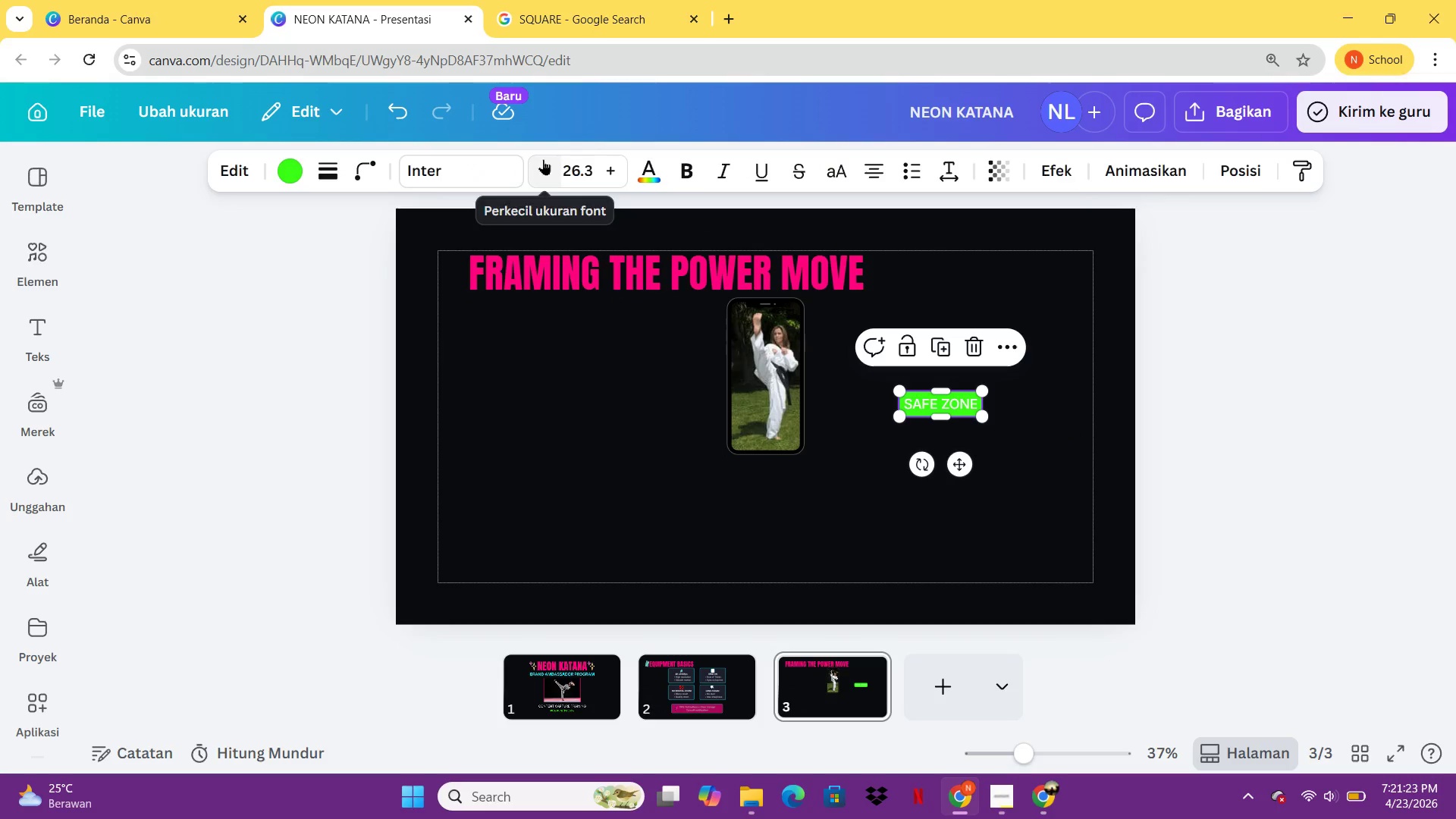 
double_click([543, 159])
 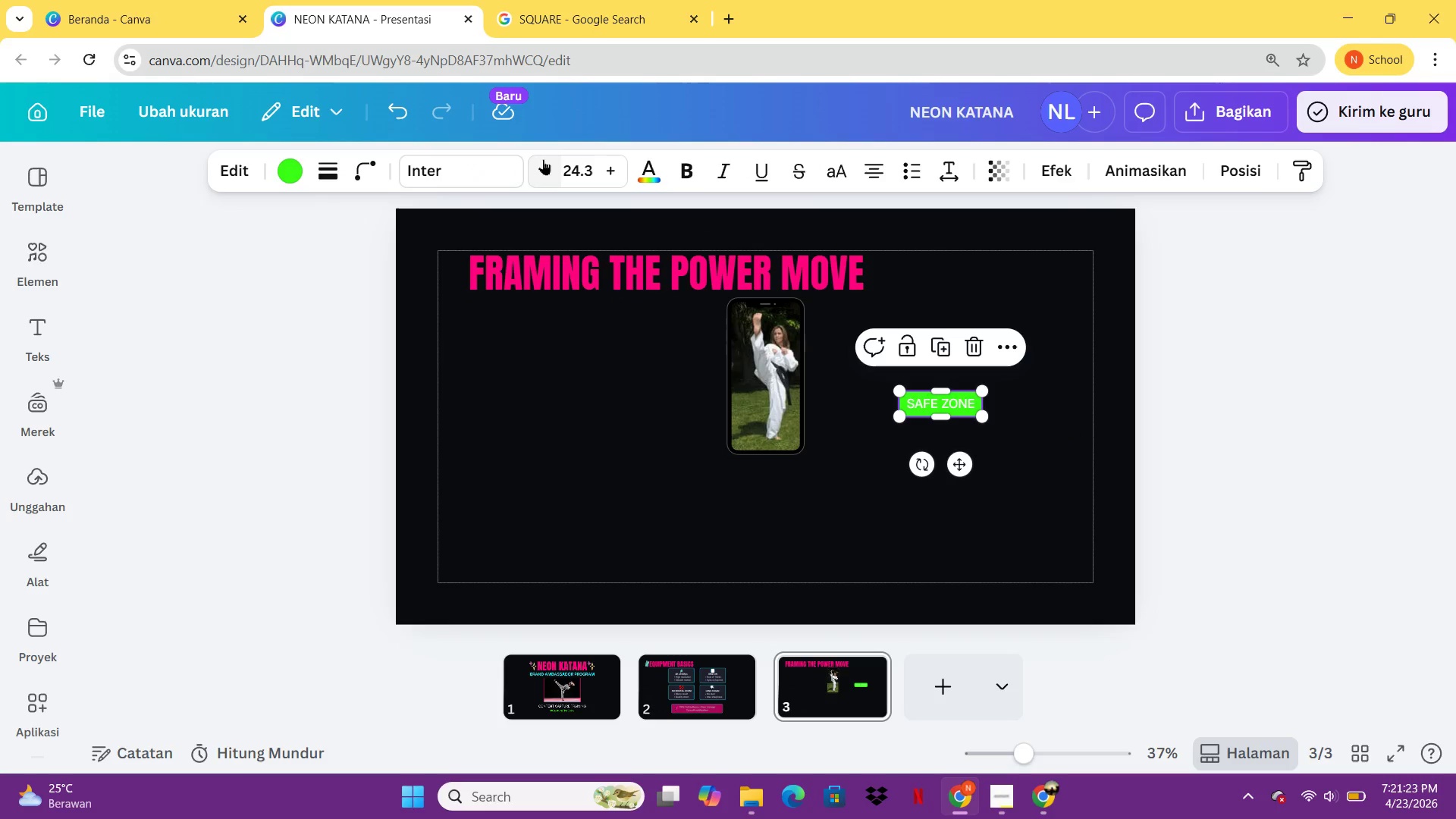 
triple_click([543, 159])
 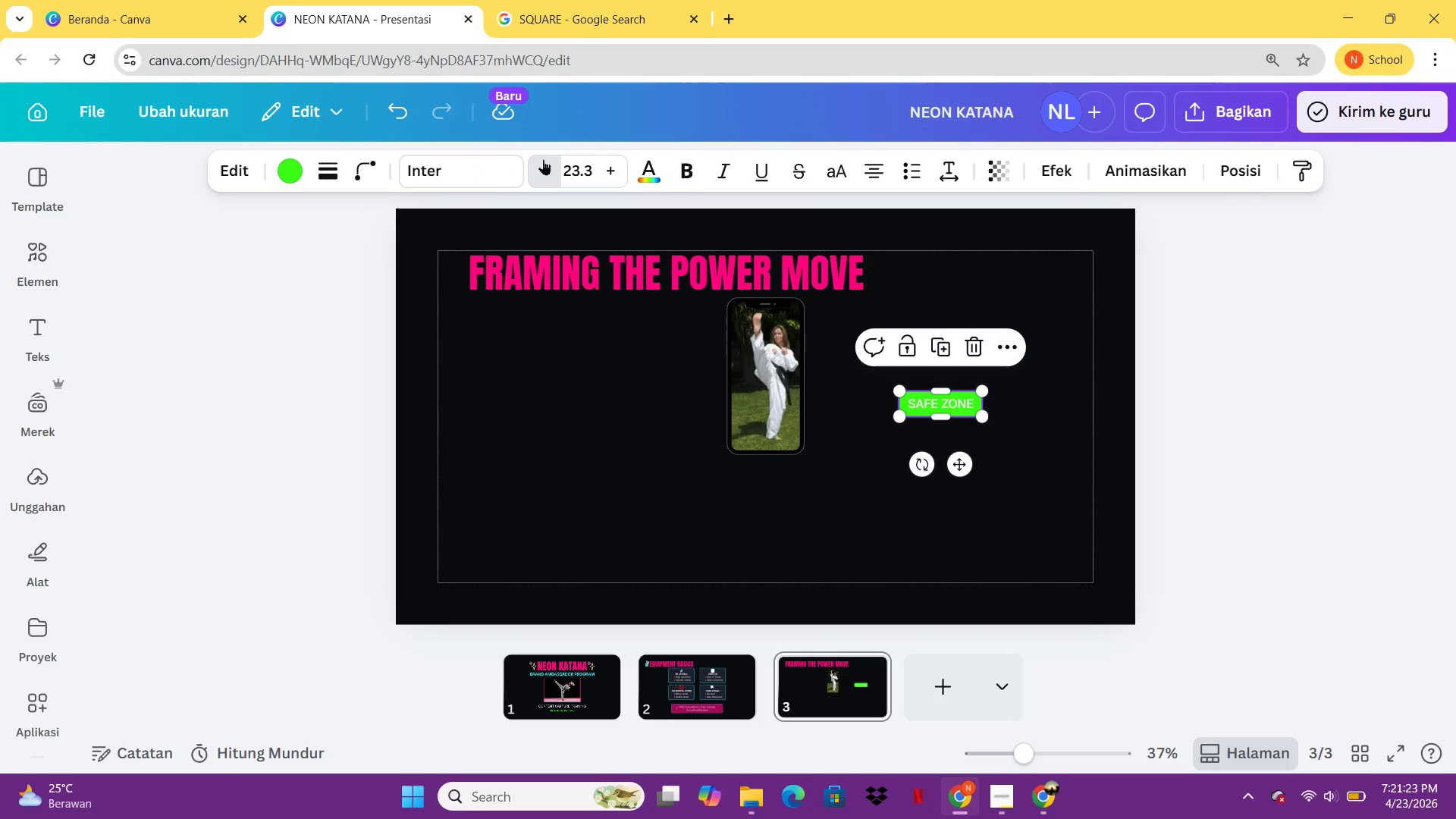 
triple_click([543, 159])
 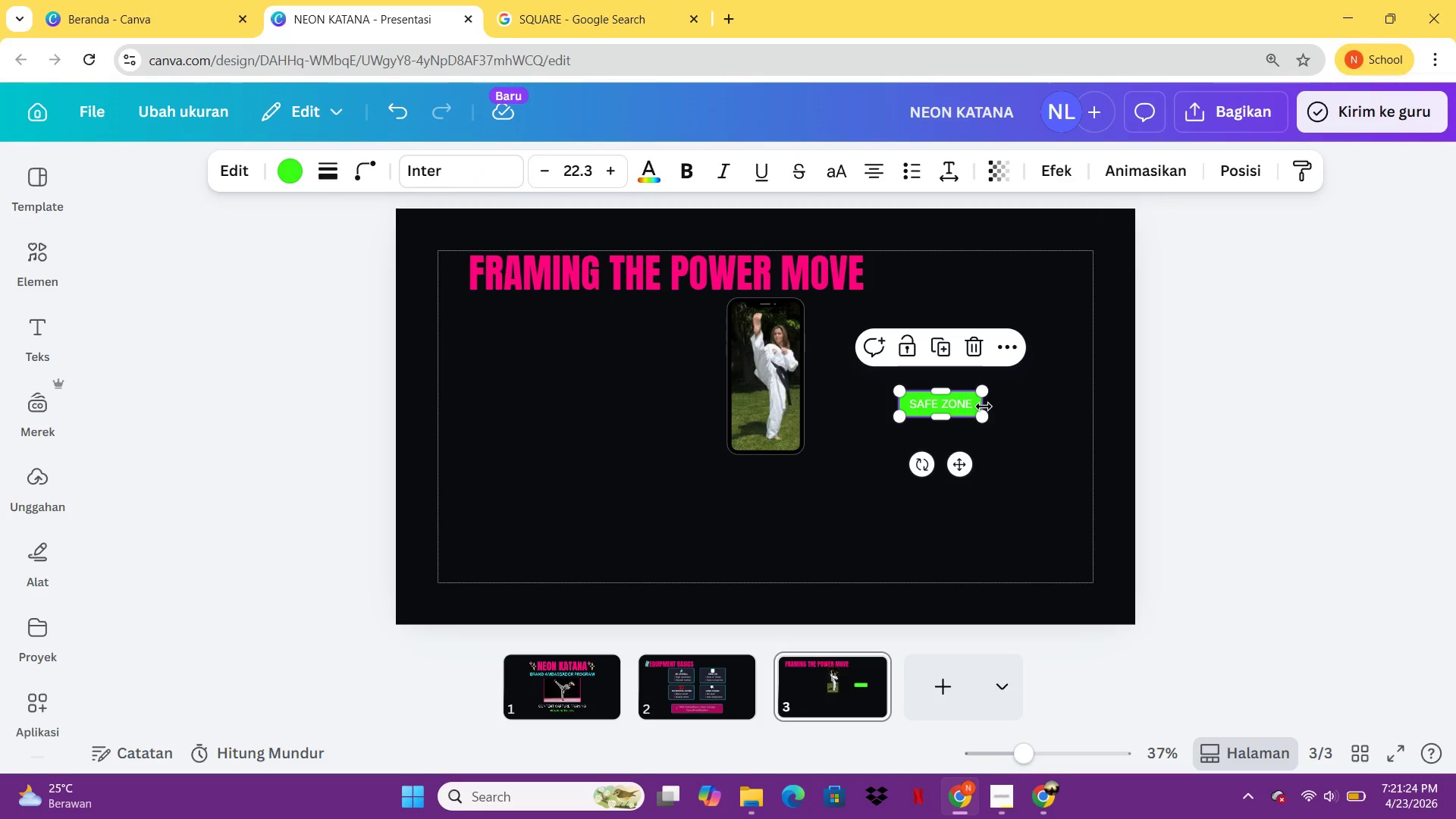 
left_click([984, 406])
 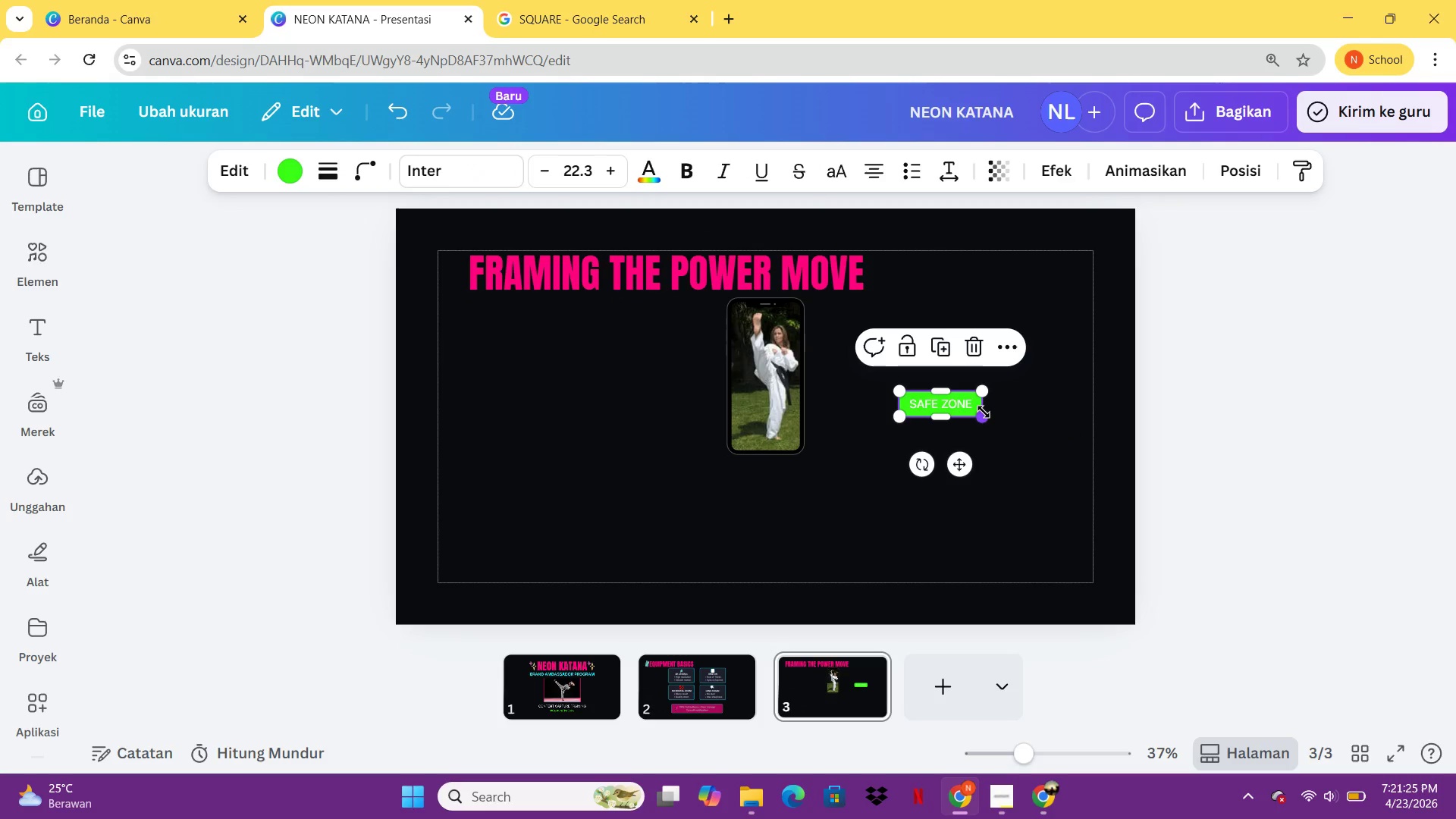 
left_click_drag(start_coordinate=[984, 412], to_coordinate=[971, 407])
 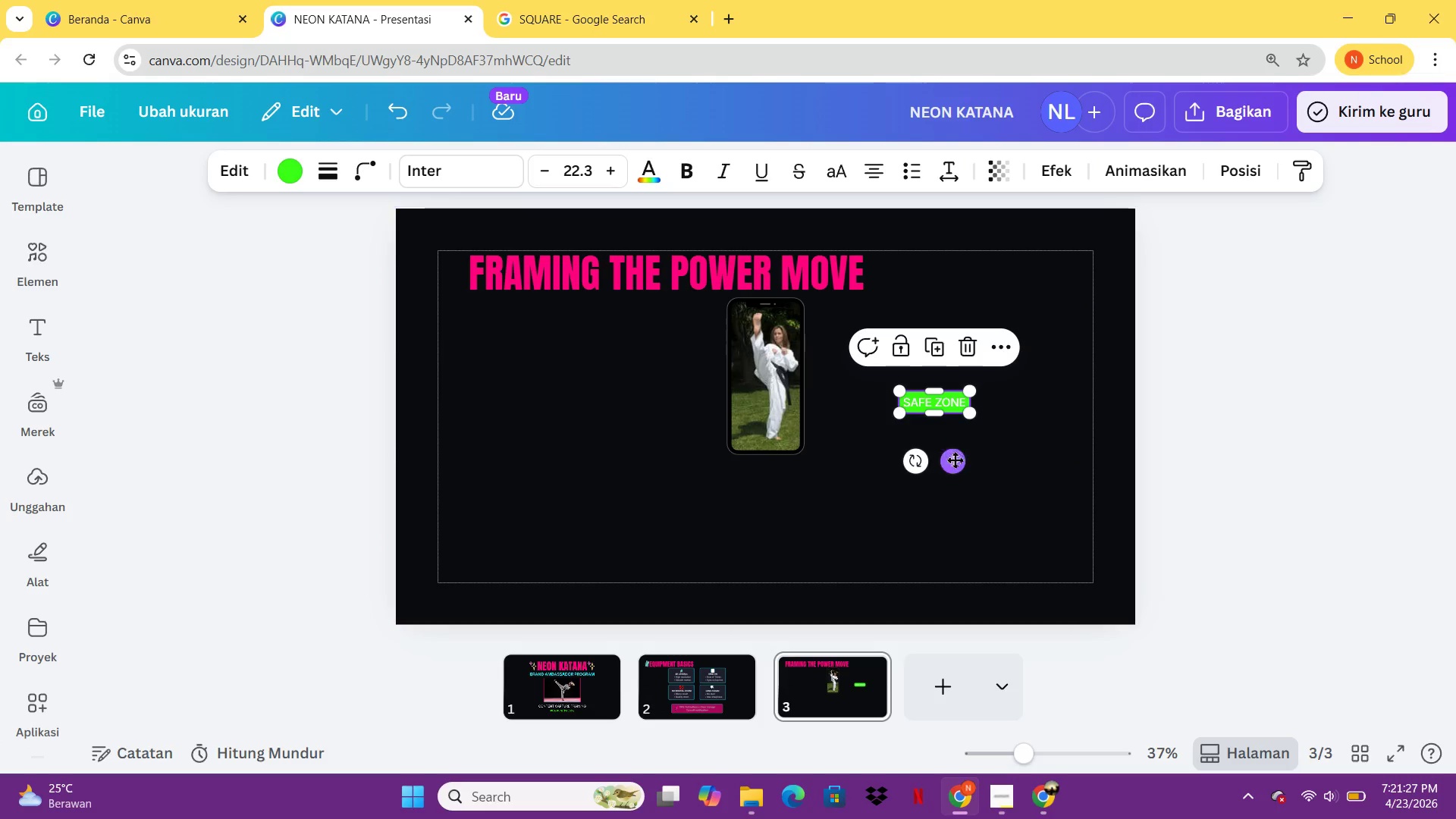 
left_click_drag(start_coordinate=[955, 460], to_coordinate=[786, 493])
 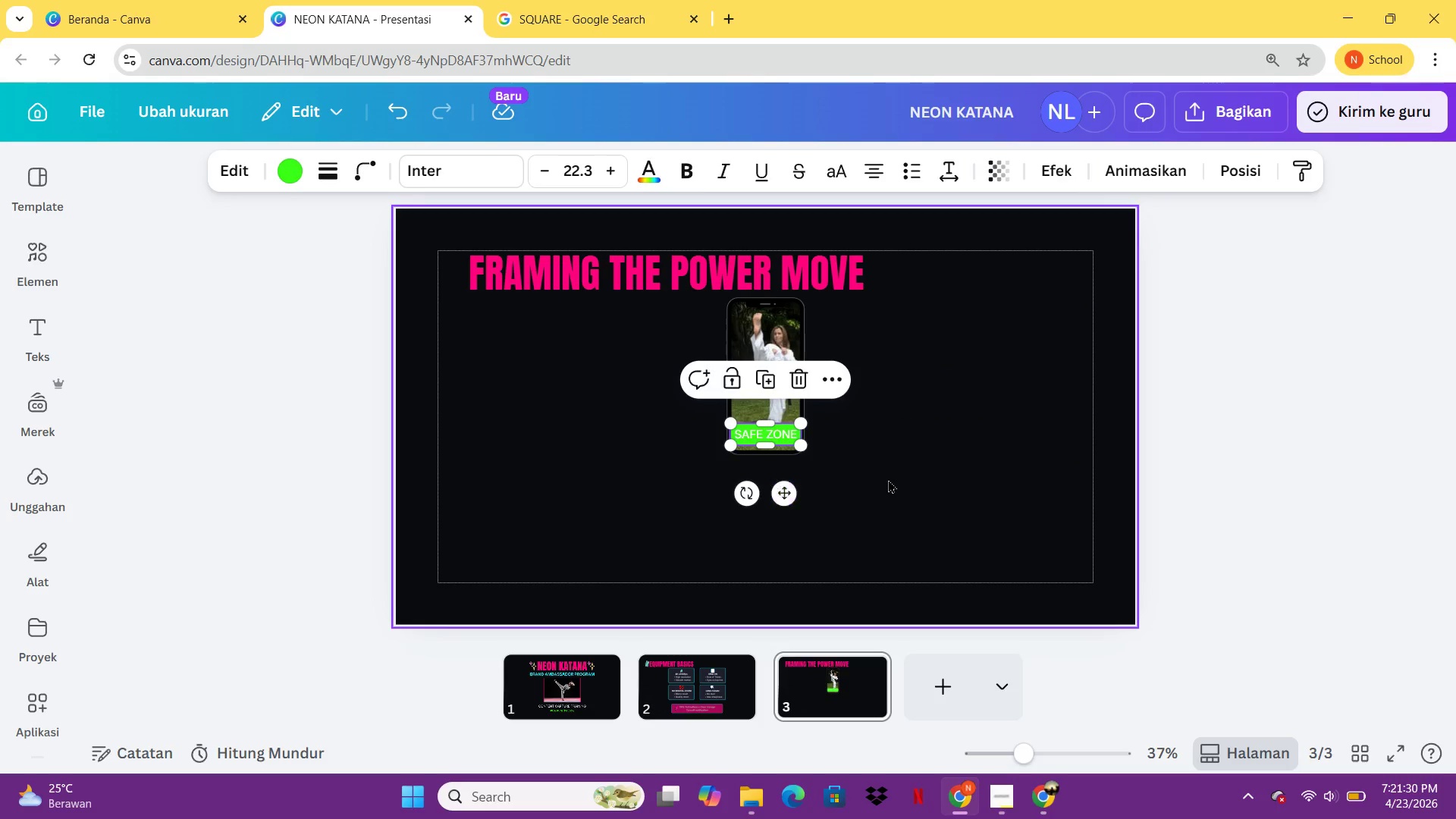 
left_click([888, 479])
 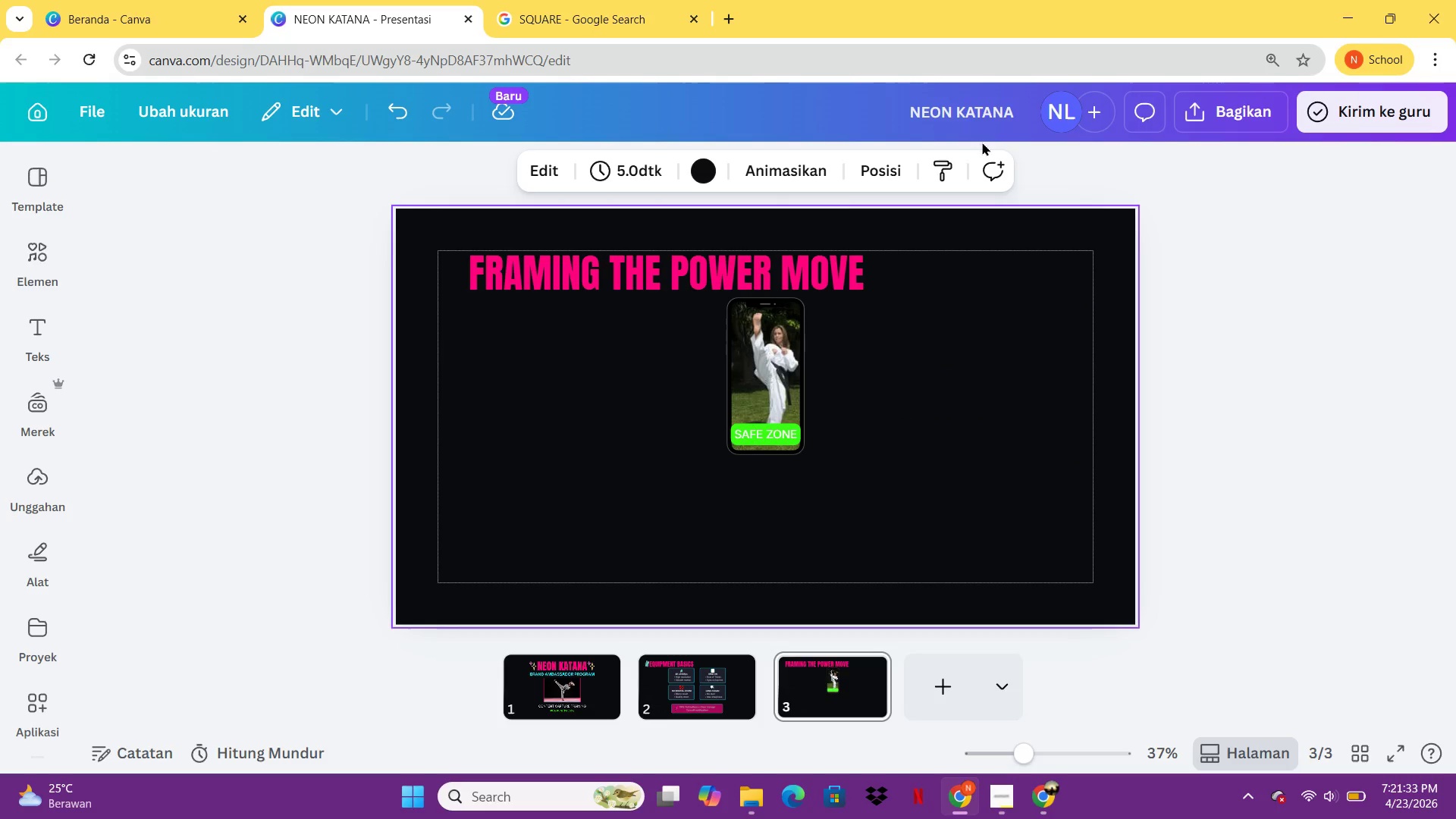 
left_click([764, 428])
 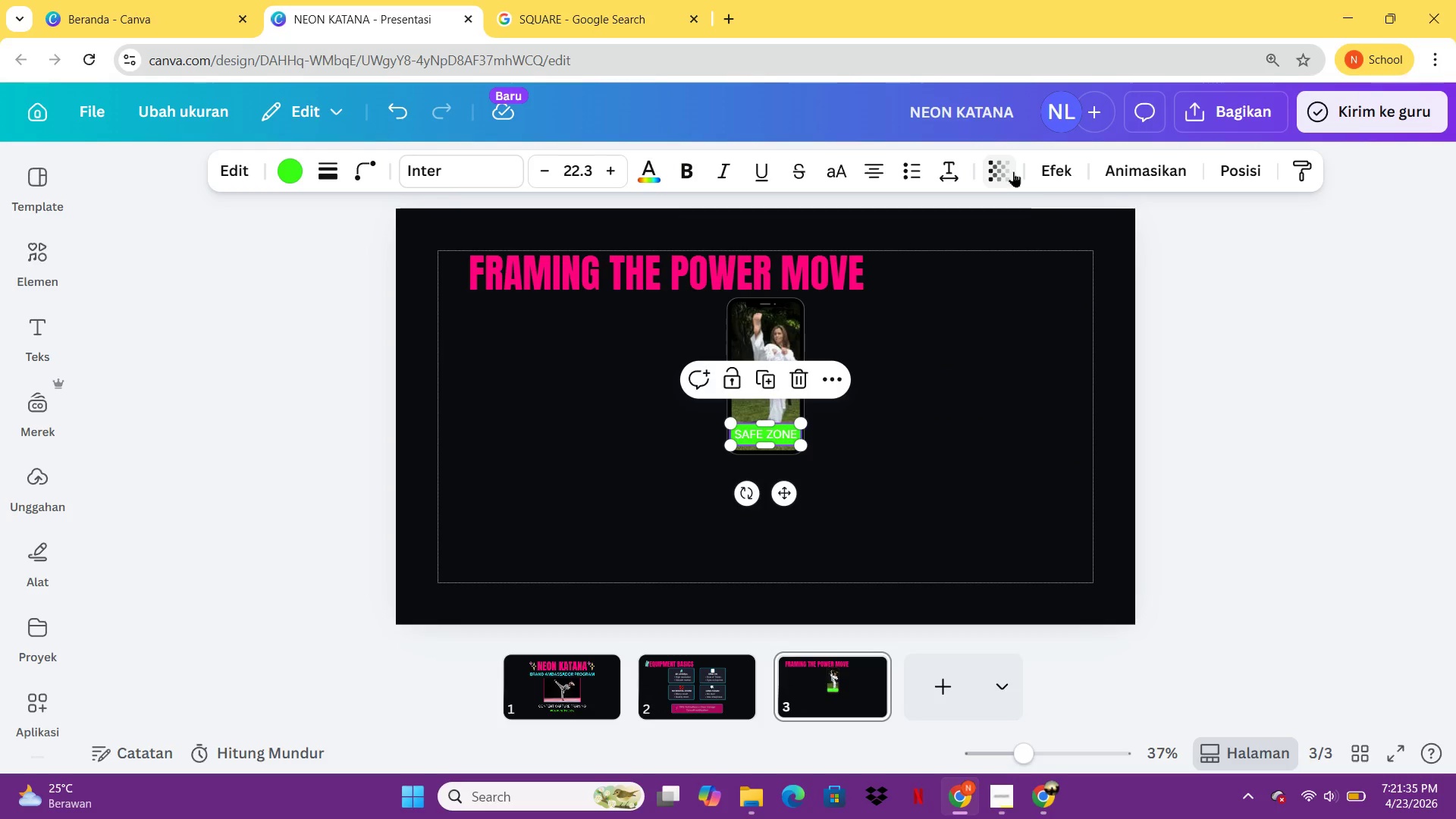 
left_click([1000, 168])
 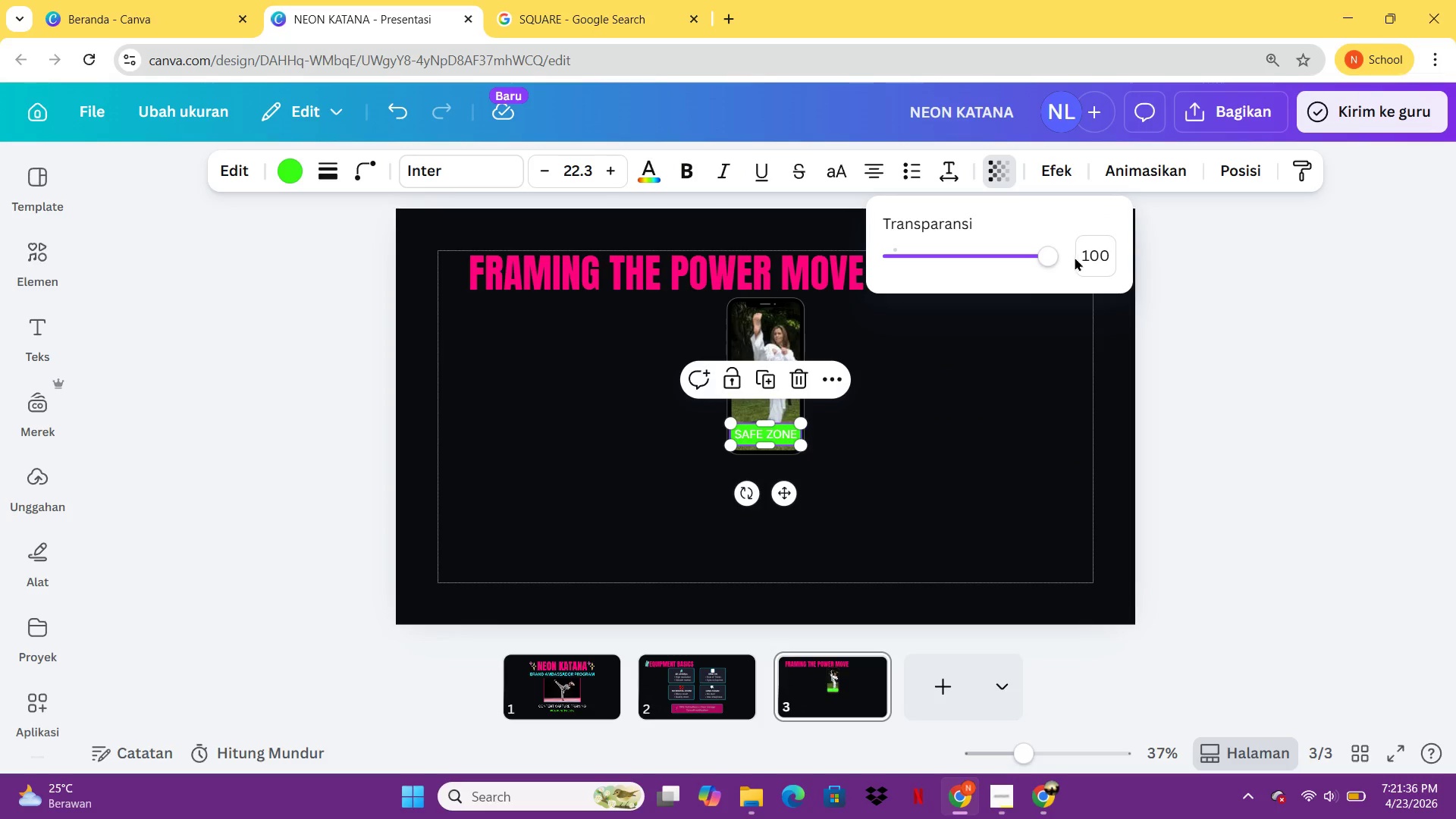 
left_click([1094, 256])
 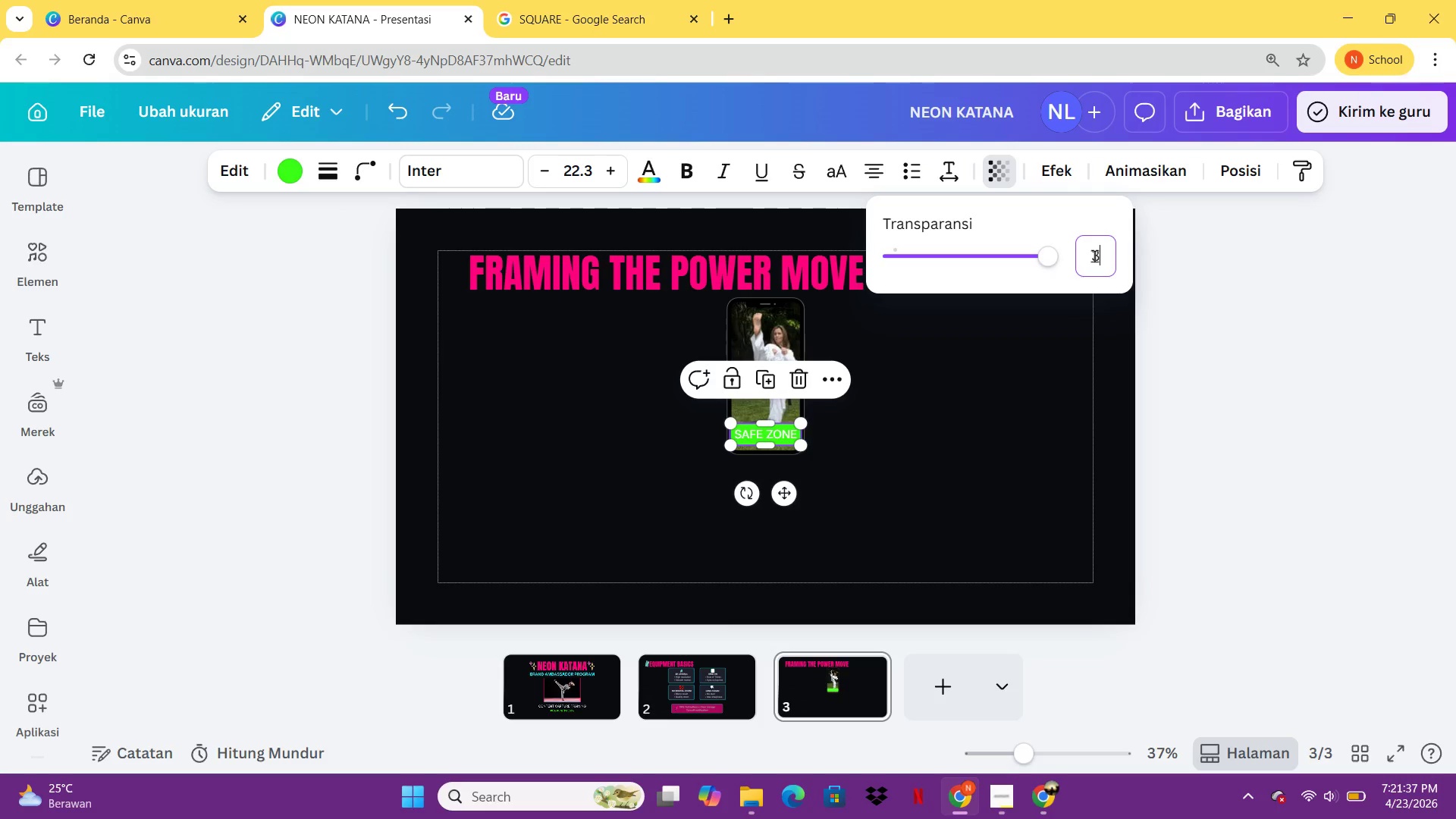 
type(30)
 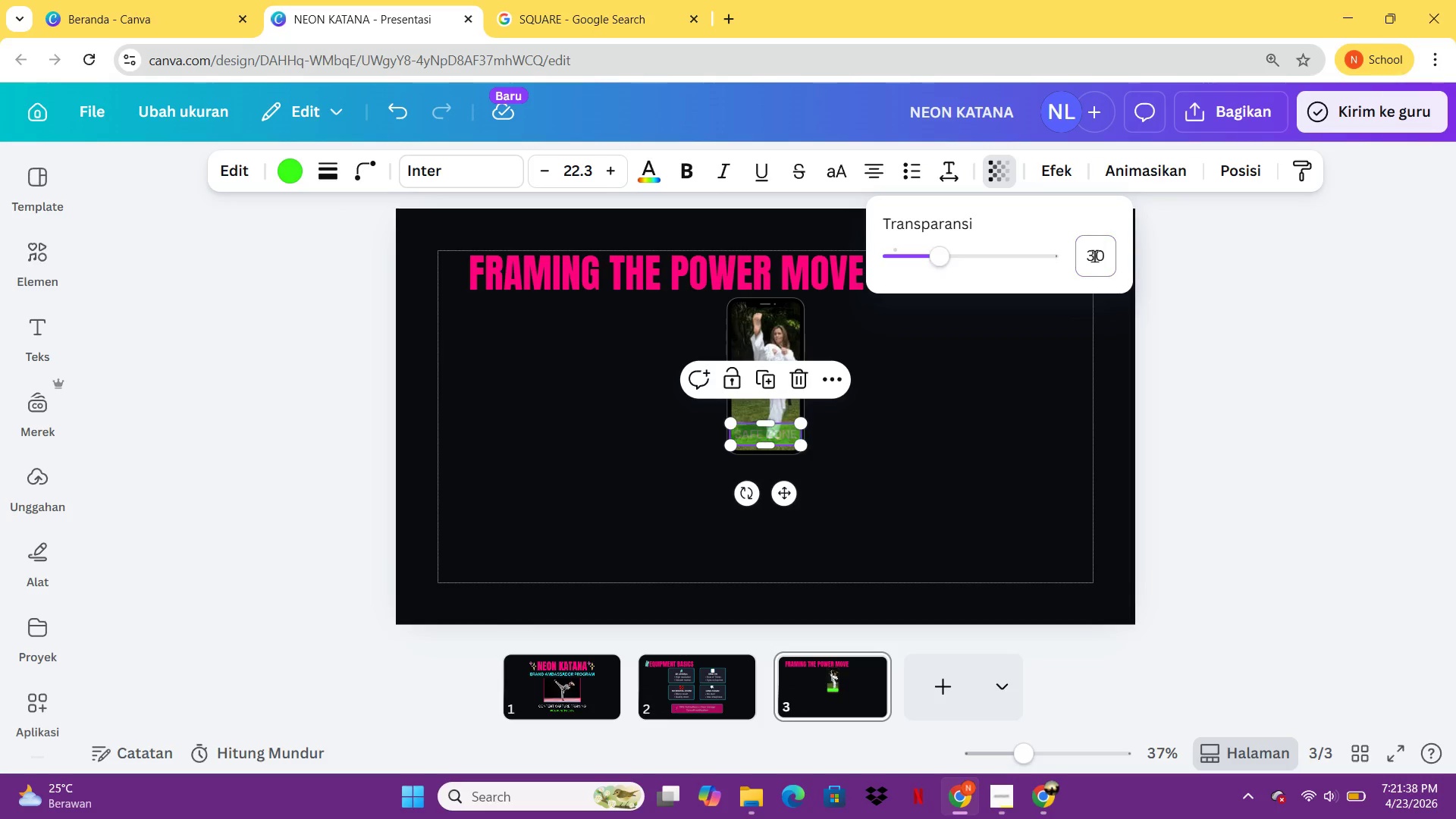 
key(Enter)
 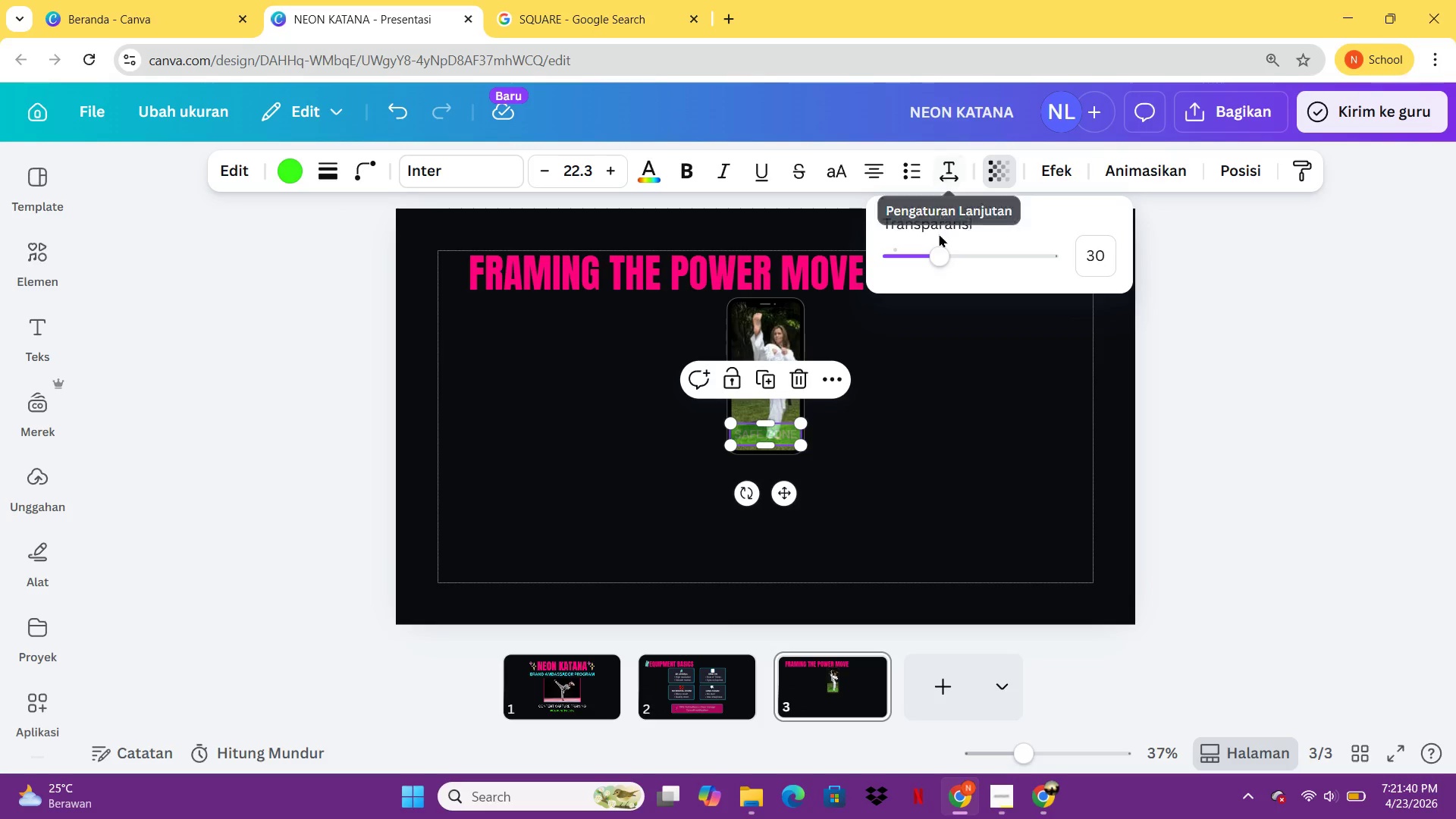 
left_click_drag(start_coordinate=[940, 246], to_coordinate=[954, 246])
 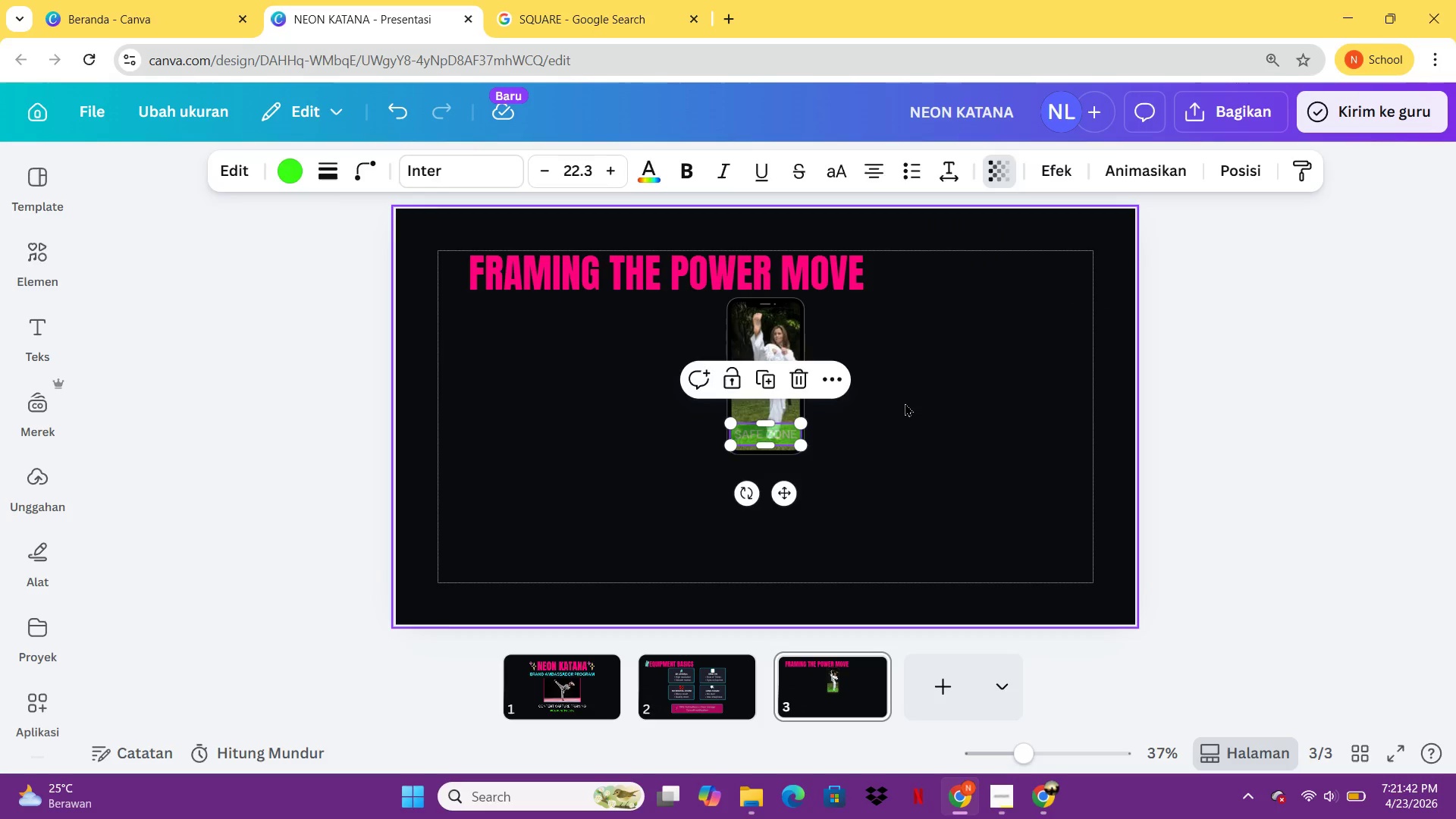 
left_click([905, 403])
 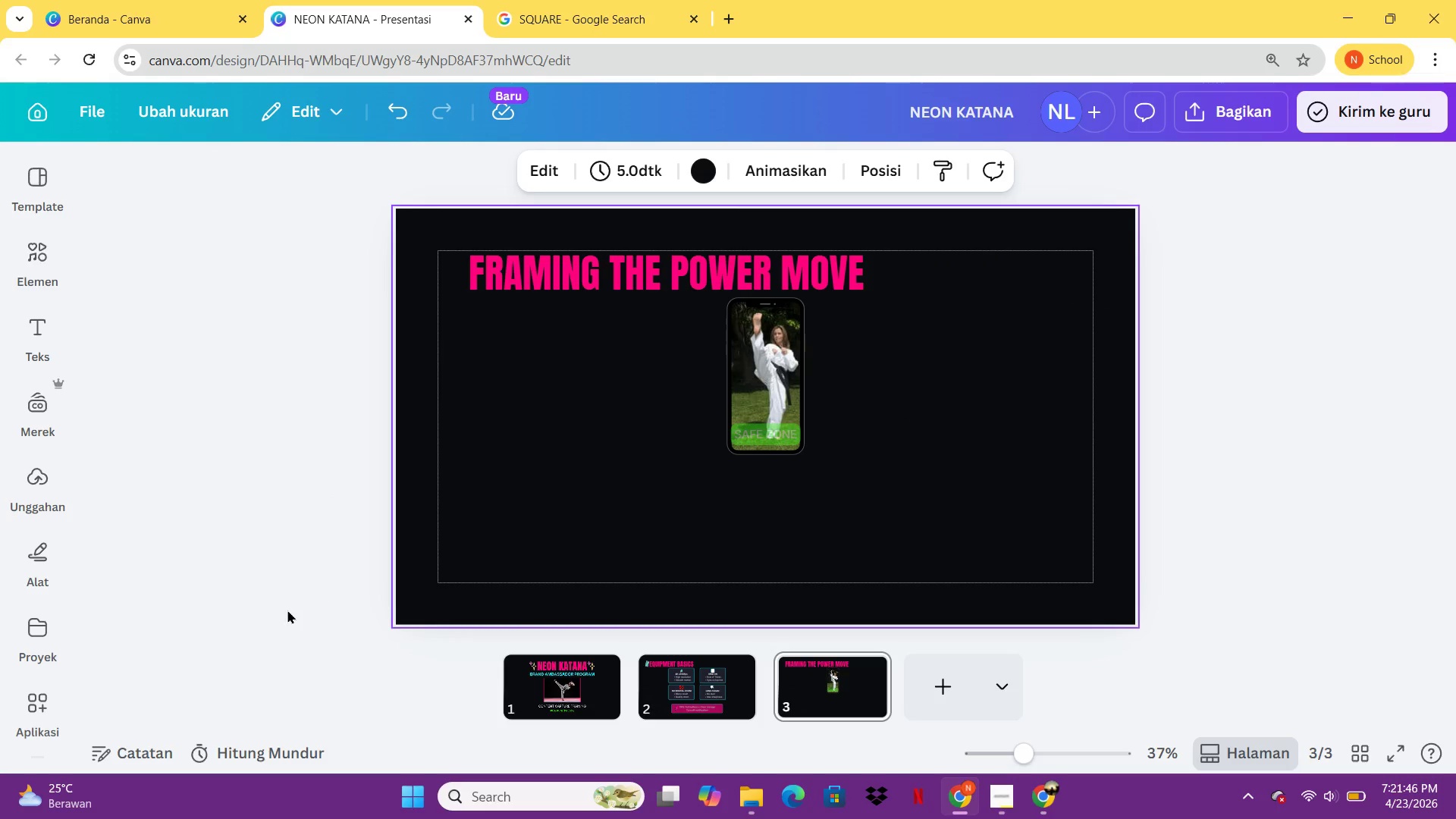 
wait(5.36)
 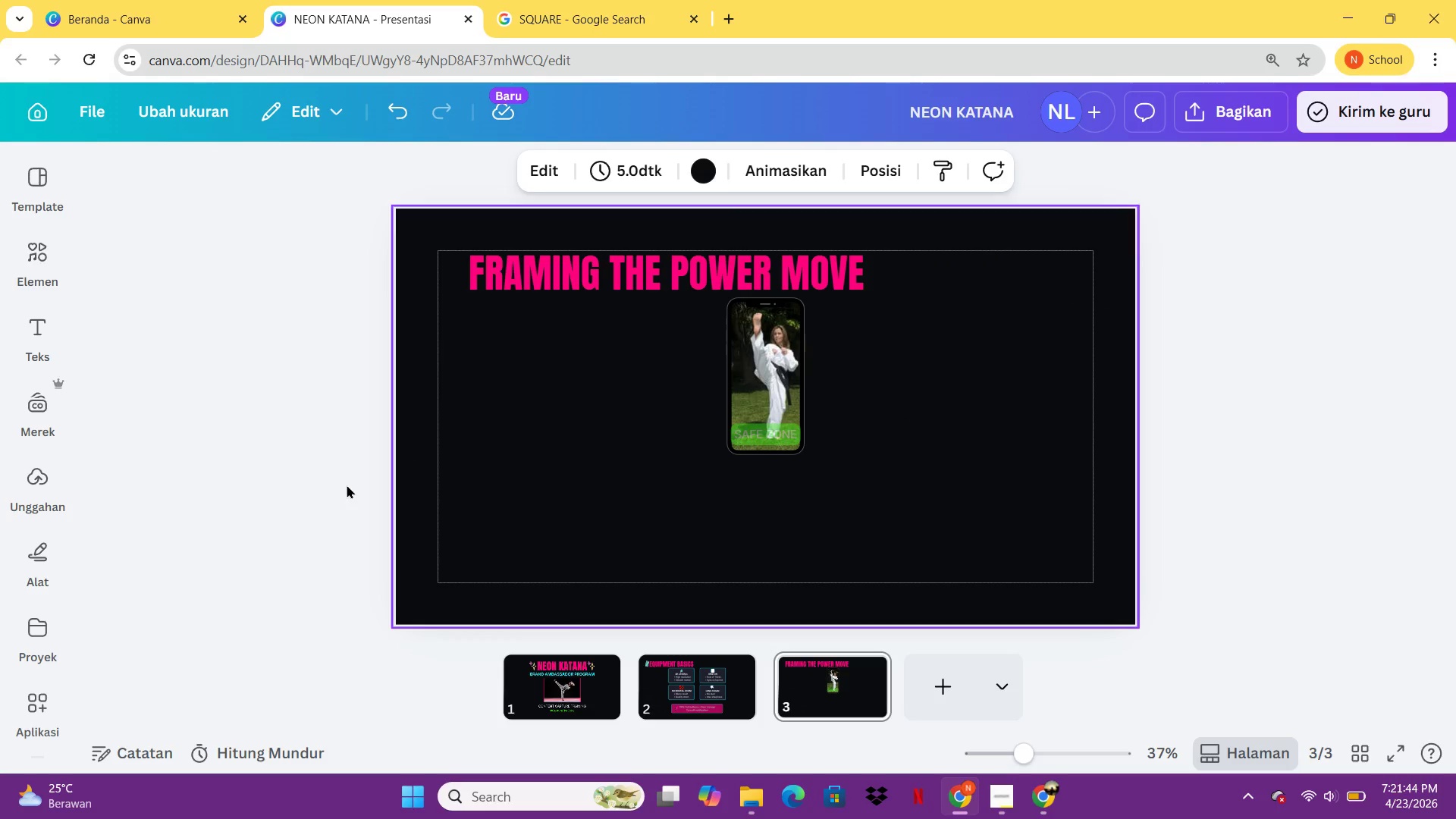 
left_click_drag(start_coordinate=[507, 538], to_coordinate=[852, 340])
 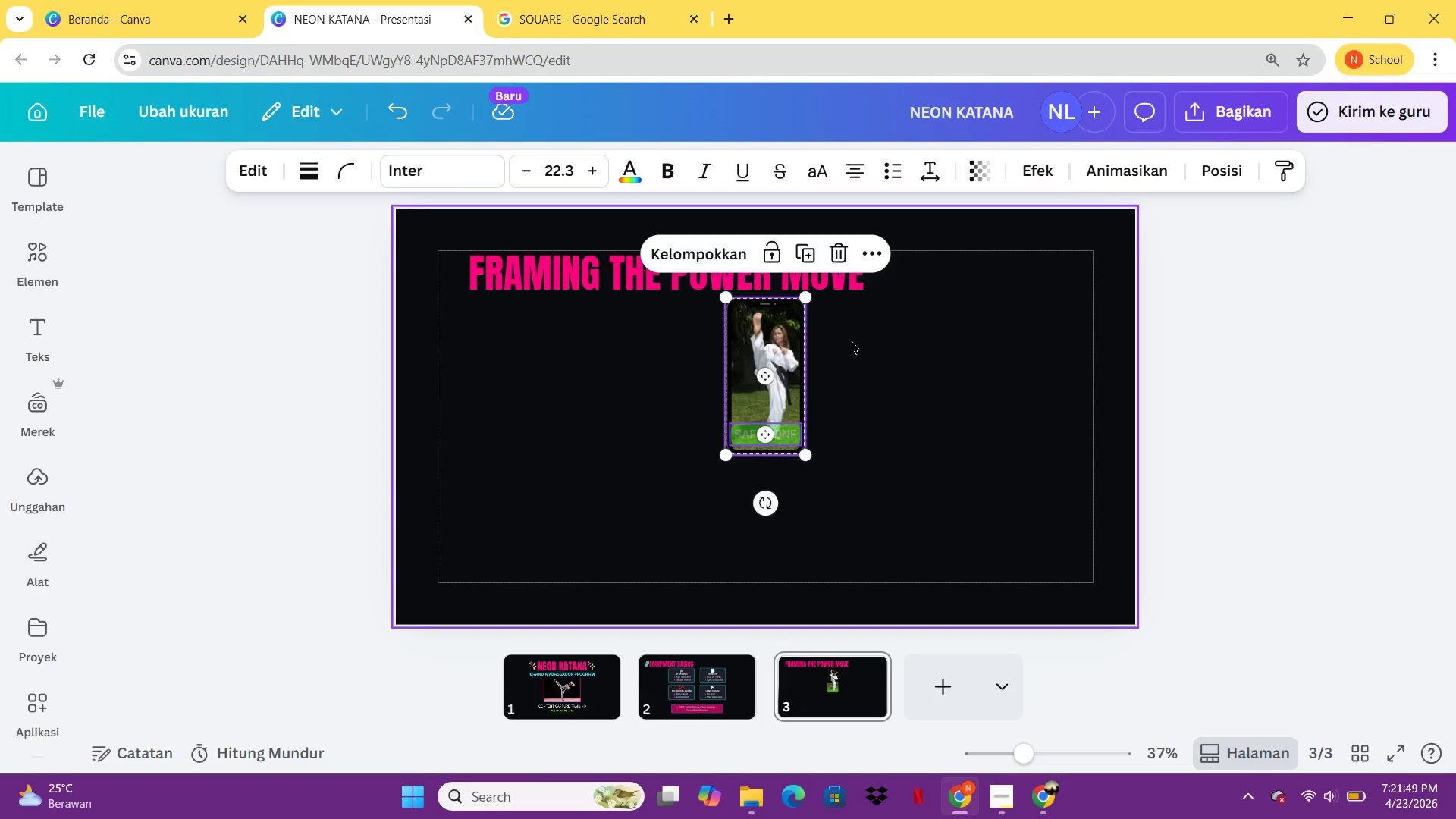 
key(Control+G)
 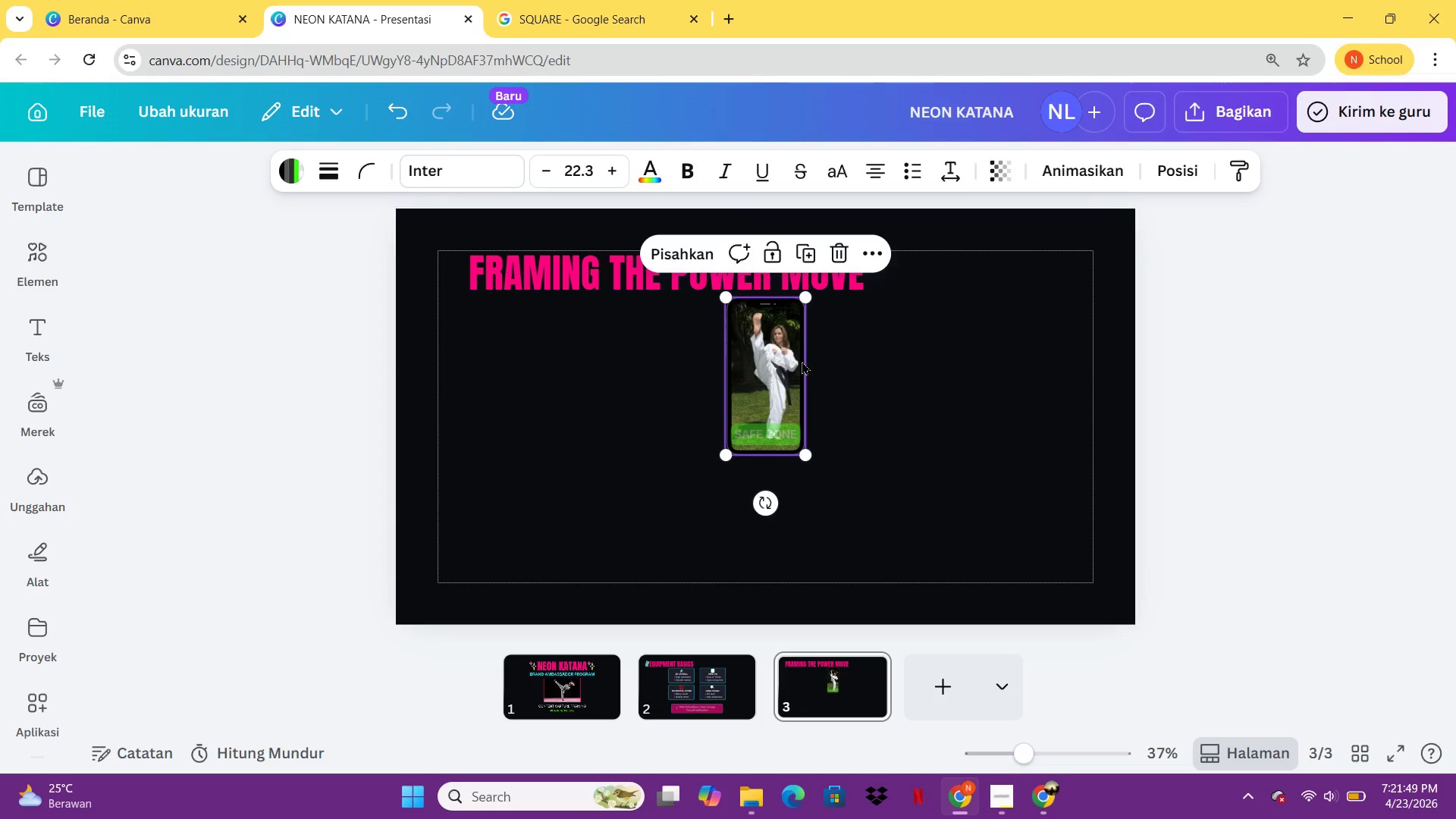 
left_click_drag(start_coordinate=[802, 361], to_coordinate=[548, 366])
 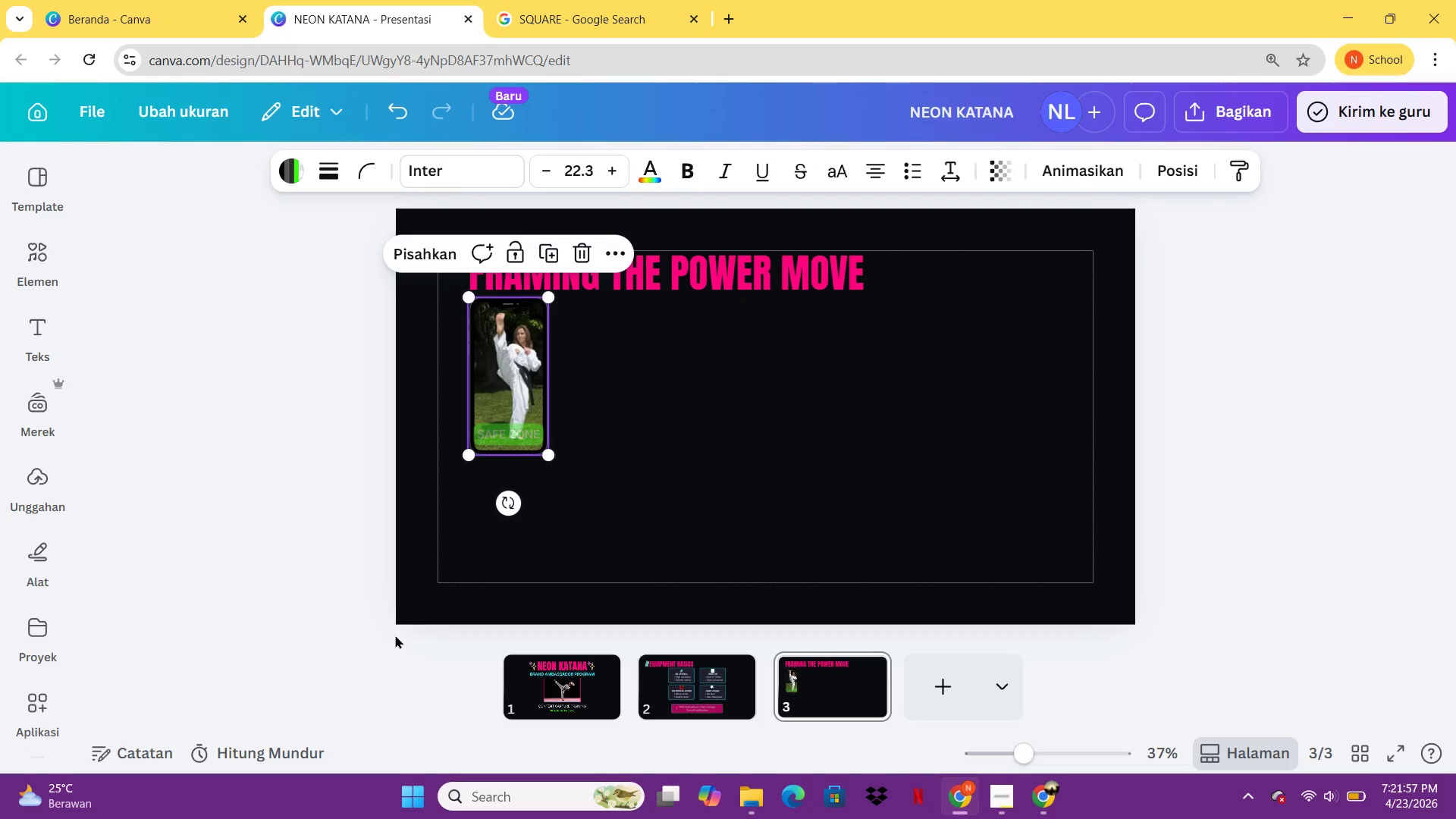 
wait(7.47)
 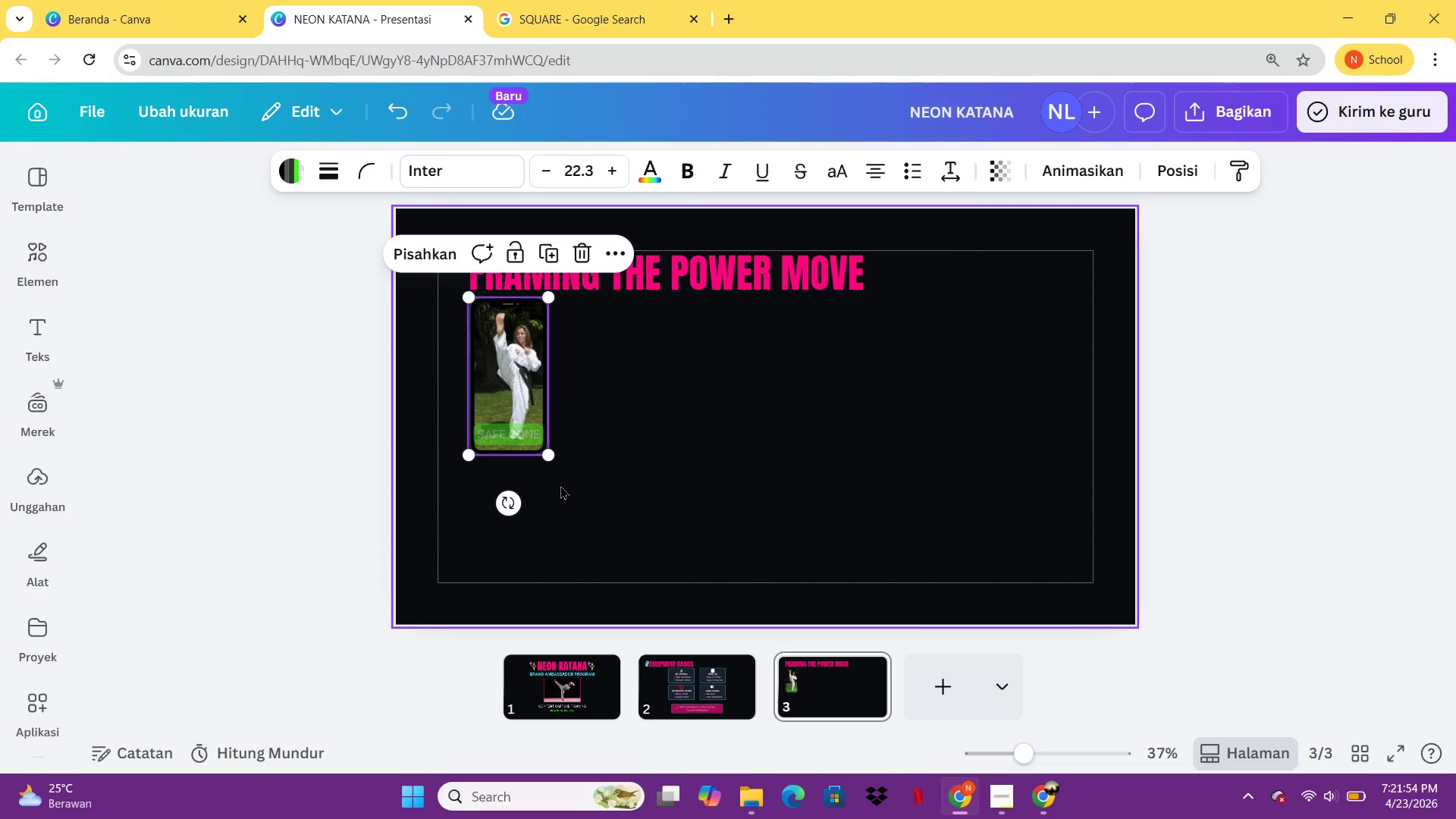 
left_click([676, 675])
 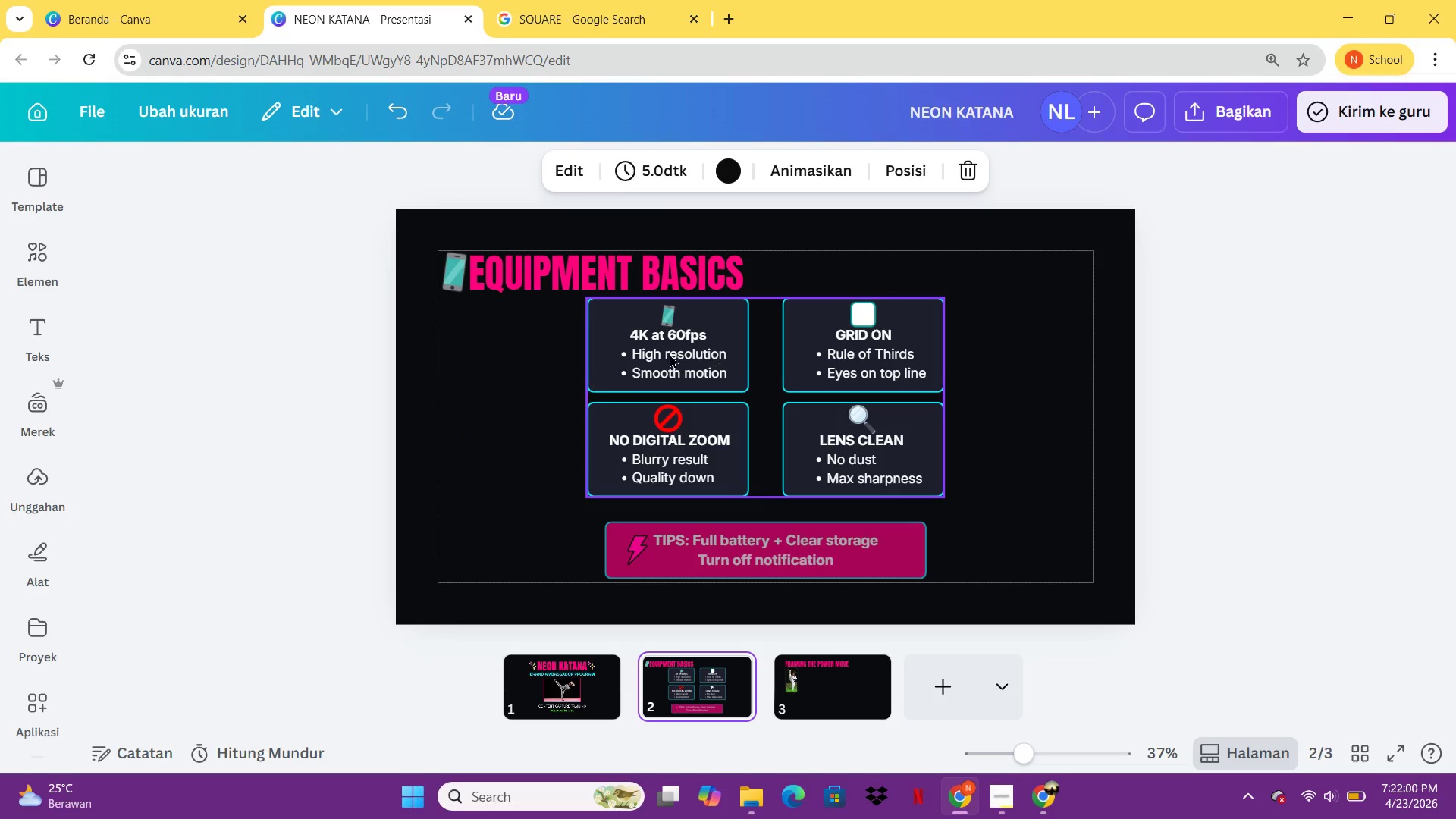 
left_click([664, 356])
 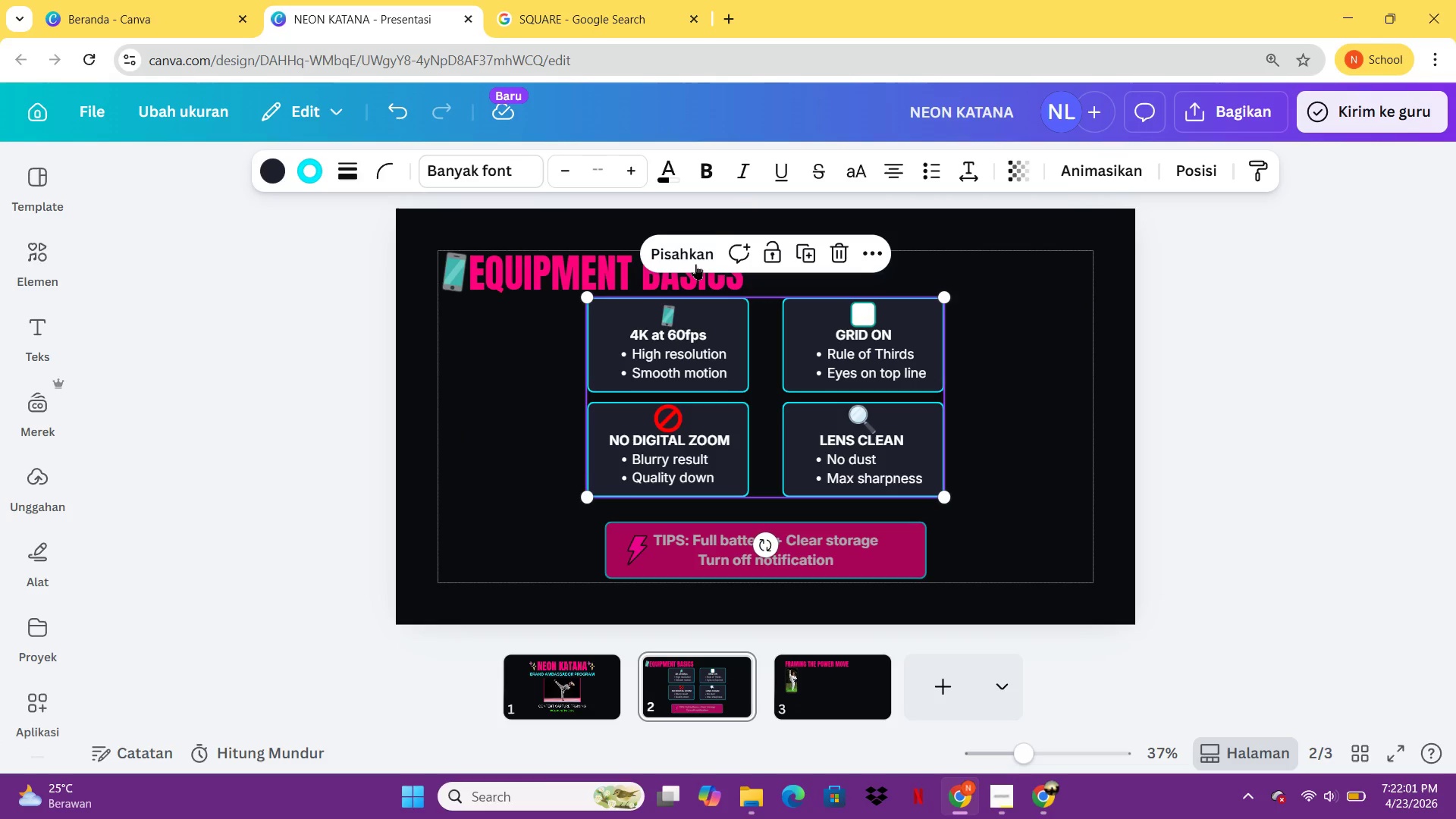 
left_click([692, 262])
 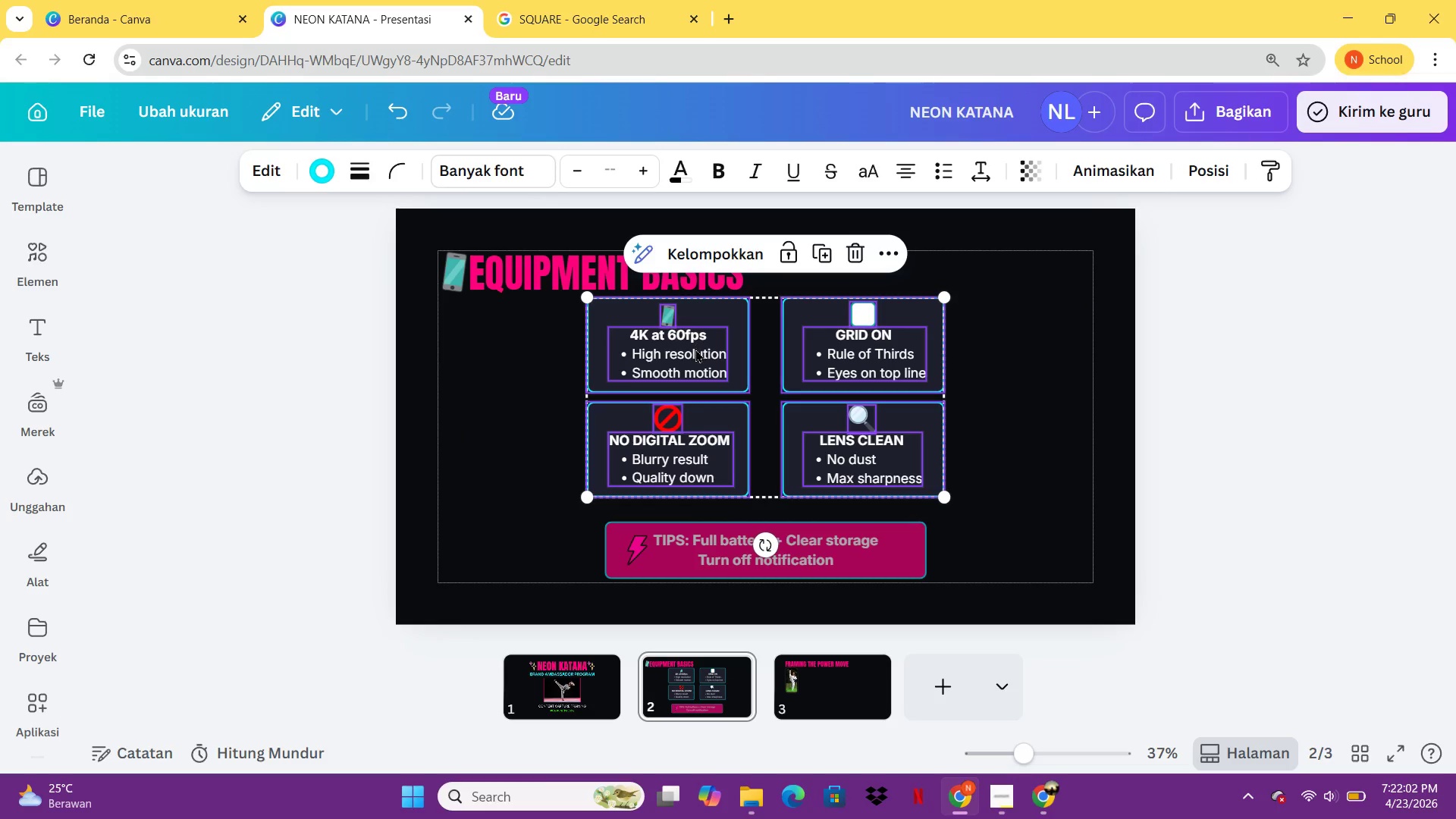 
left_click([695, 349])
 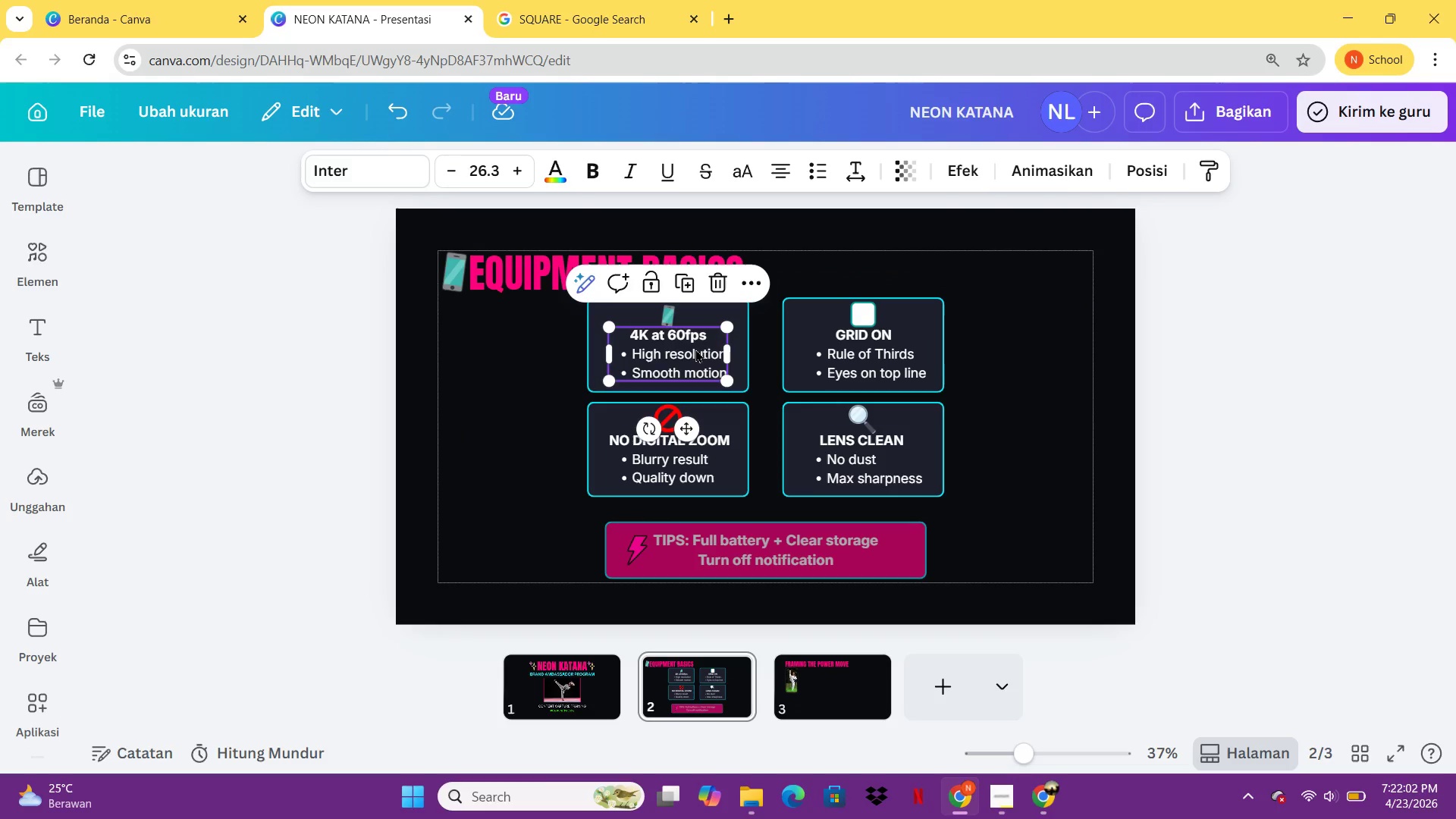 
key(Control+C)
 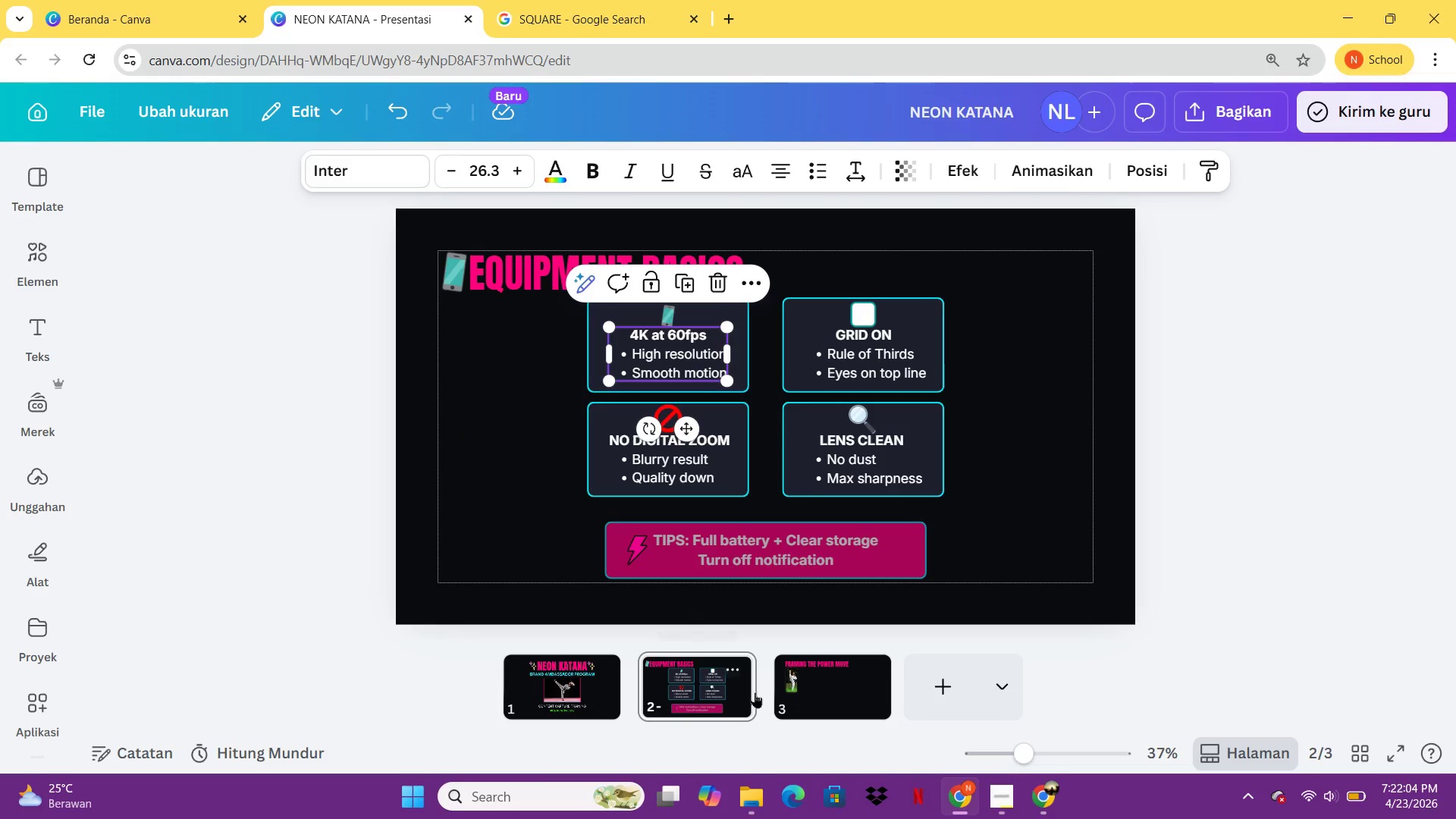 
left_click([824, 688])
 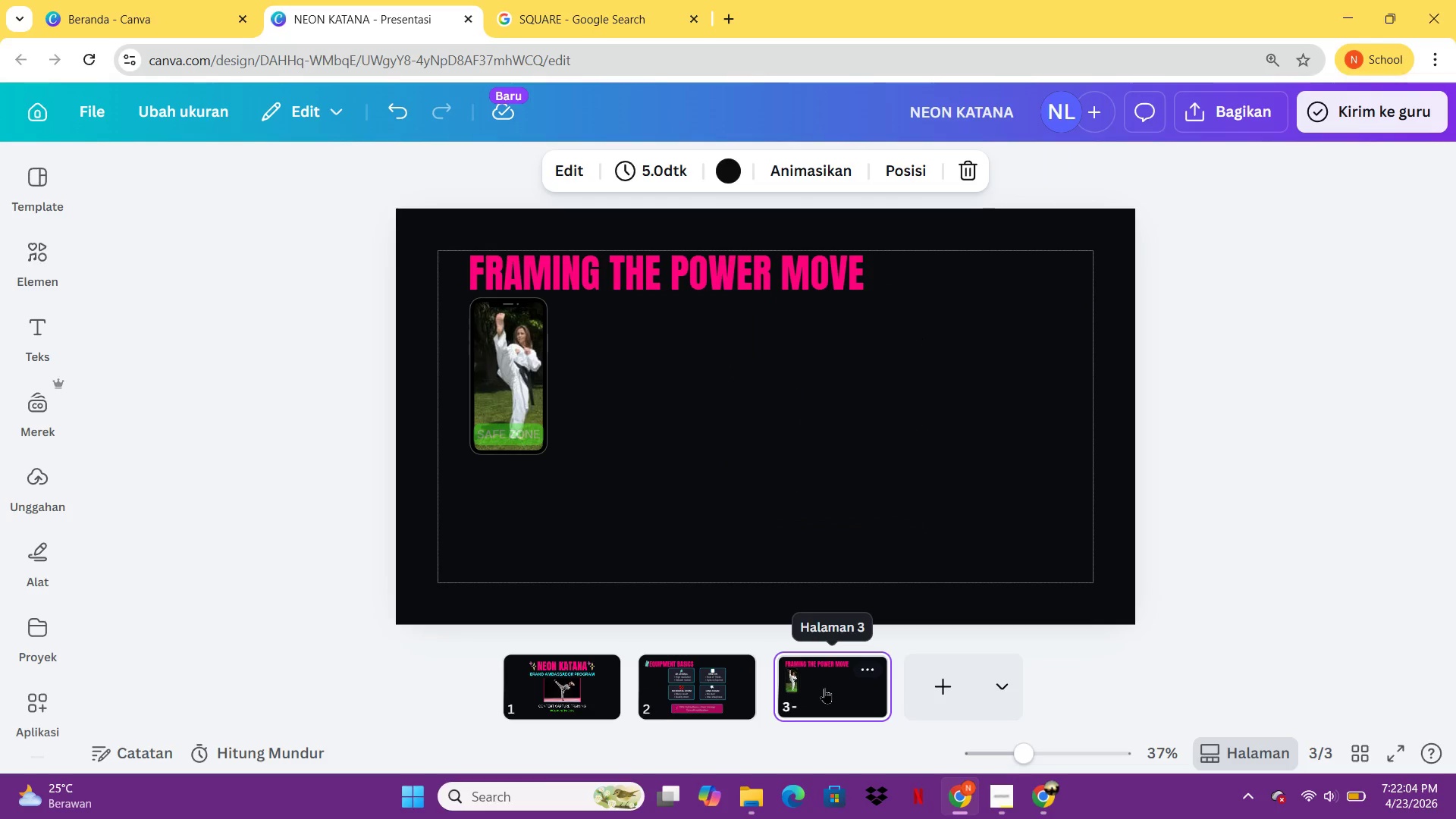 
key(Control+ControlLeft)
 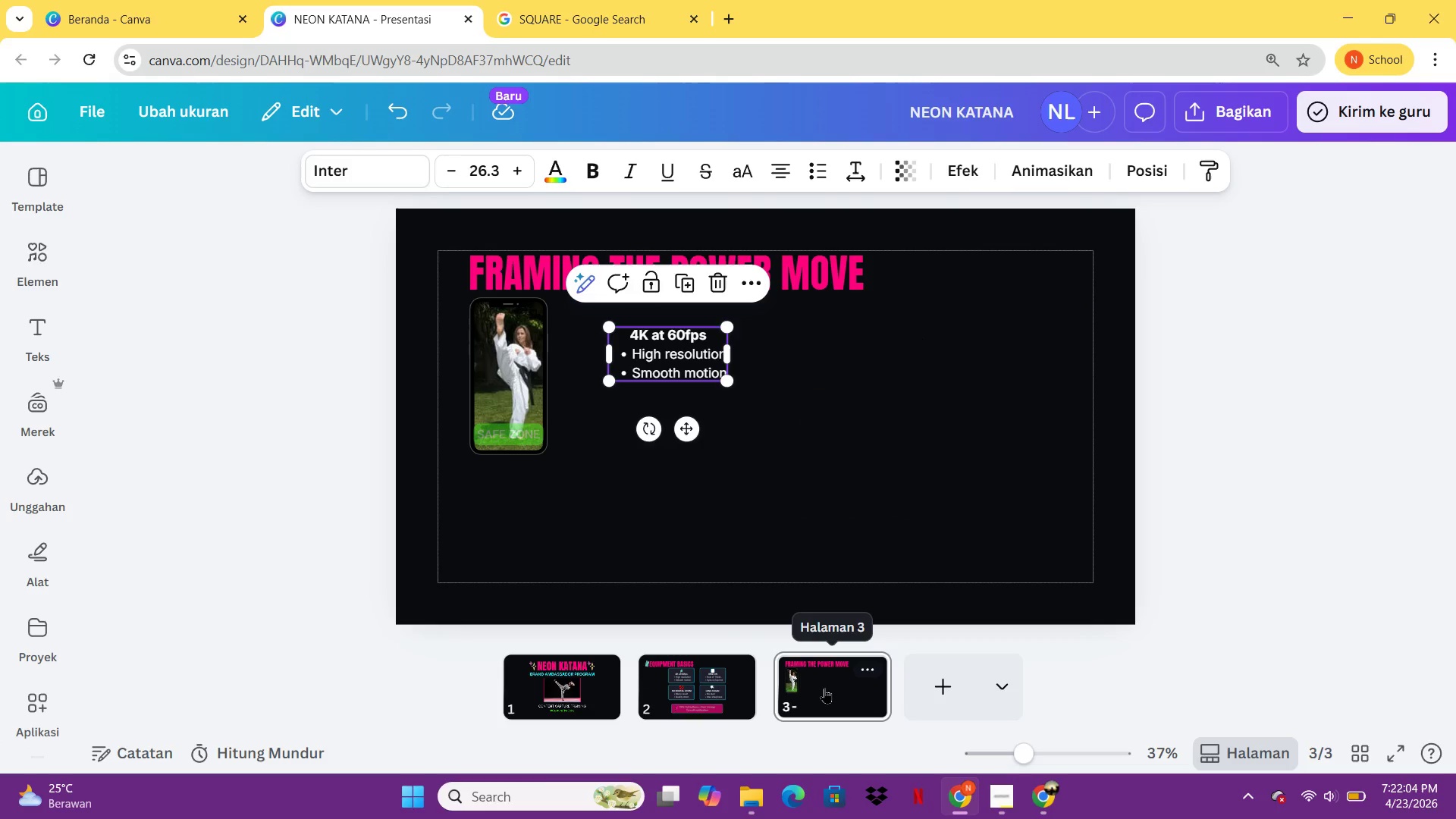 
key(Control+V)
 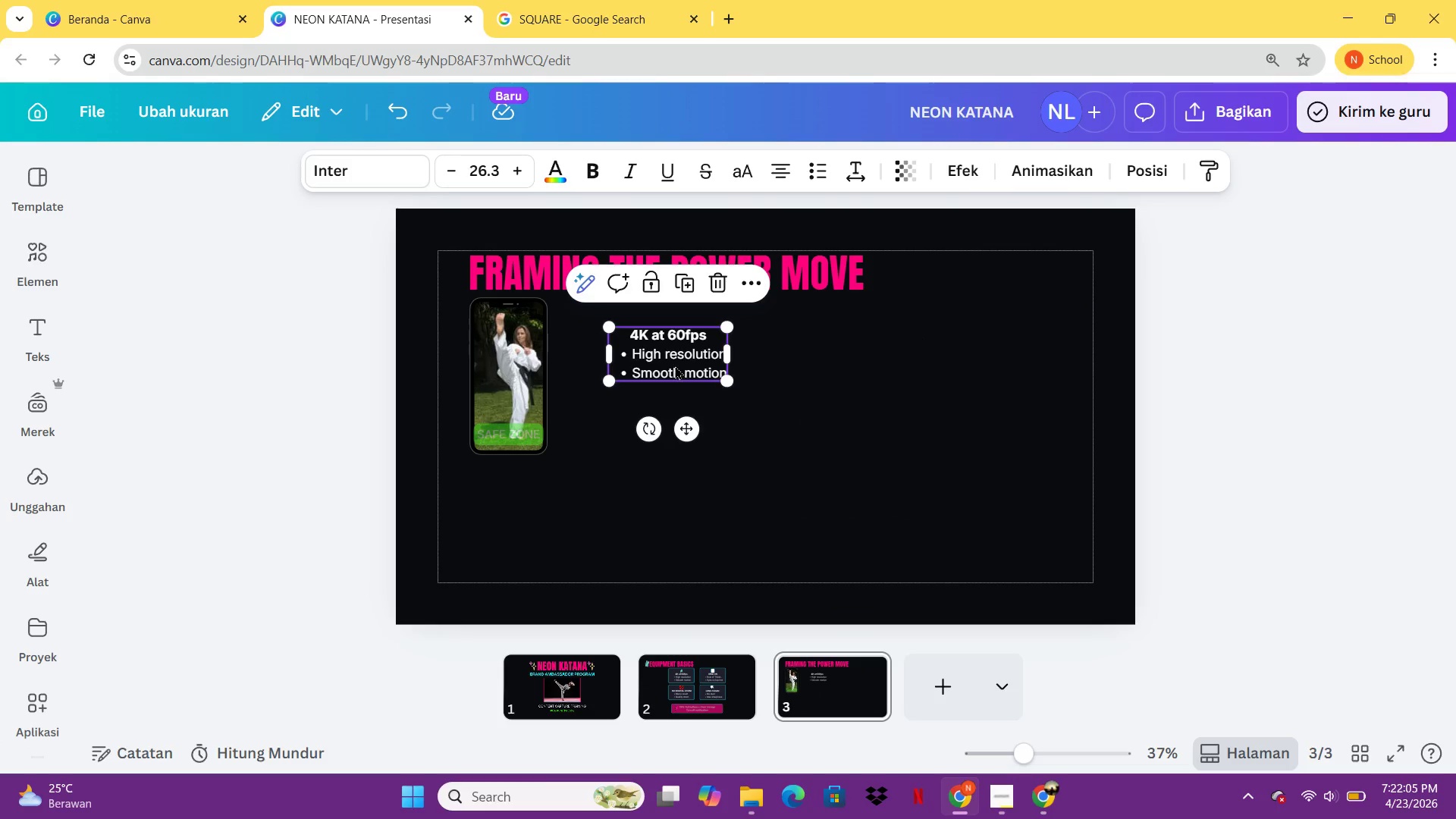 
left_click([675, 366])
 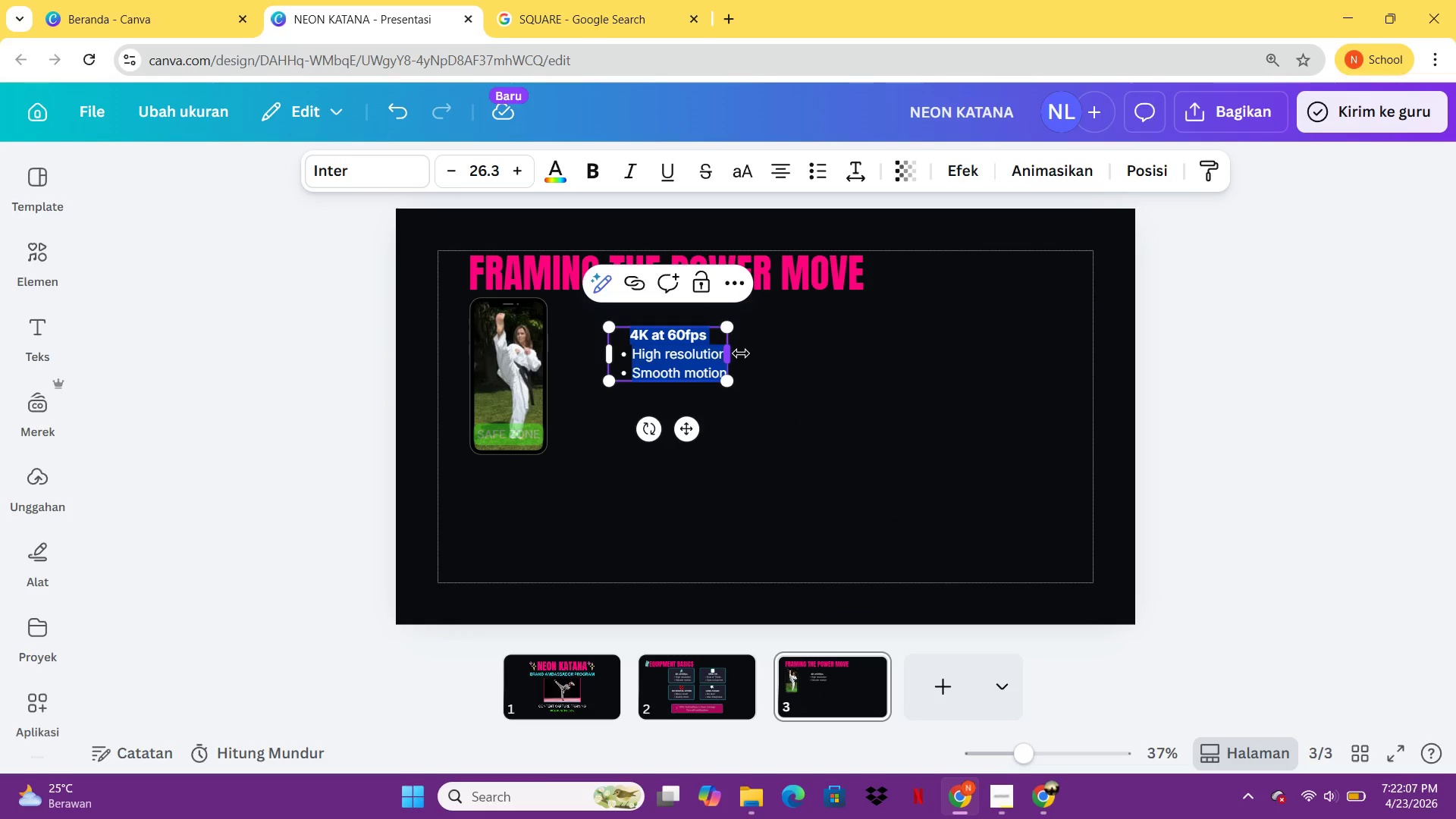 
left_click_drag(start_coordinate=[741, 353], to_coordinate=[999, 377])
 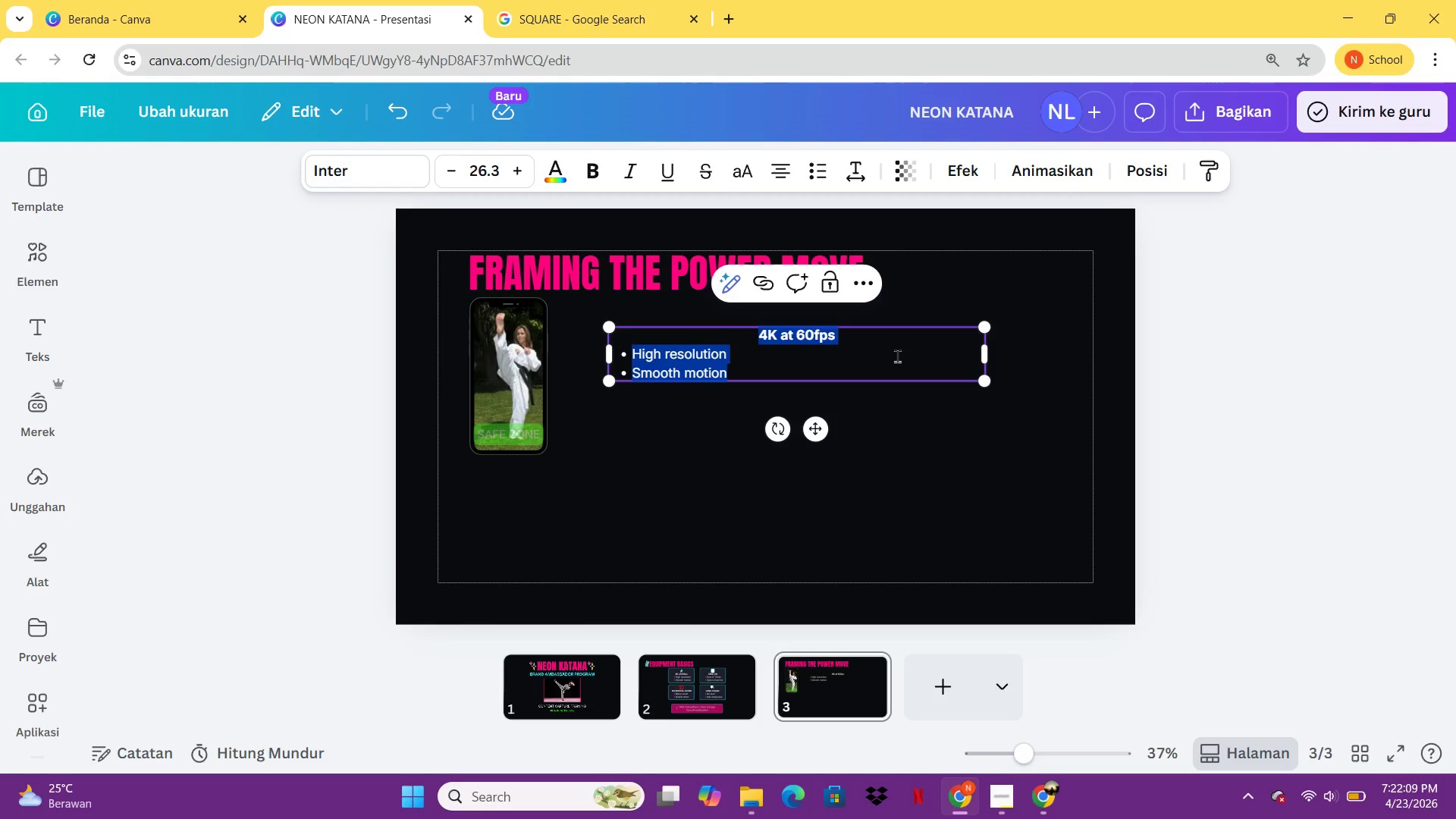 
type(RECORD)
key(Backspace)
key(Backspace)
key(Backspace)
key(Backspace)
key(Backspace)
key(Backspace)
key(Backspace)
type(RREOR)
key(Backspace)
key(Backspace)
key(Backspace)
key(Backspace)
type(EOR)
key(Backspace)
key(Backspace)
type(CRO)
key(Backspace)
key(Backspace)
type(ORD )
 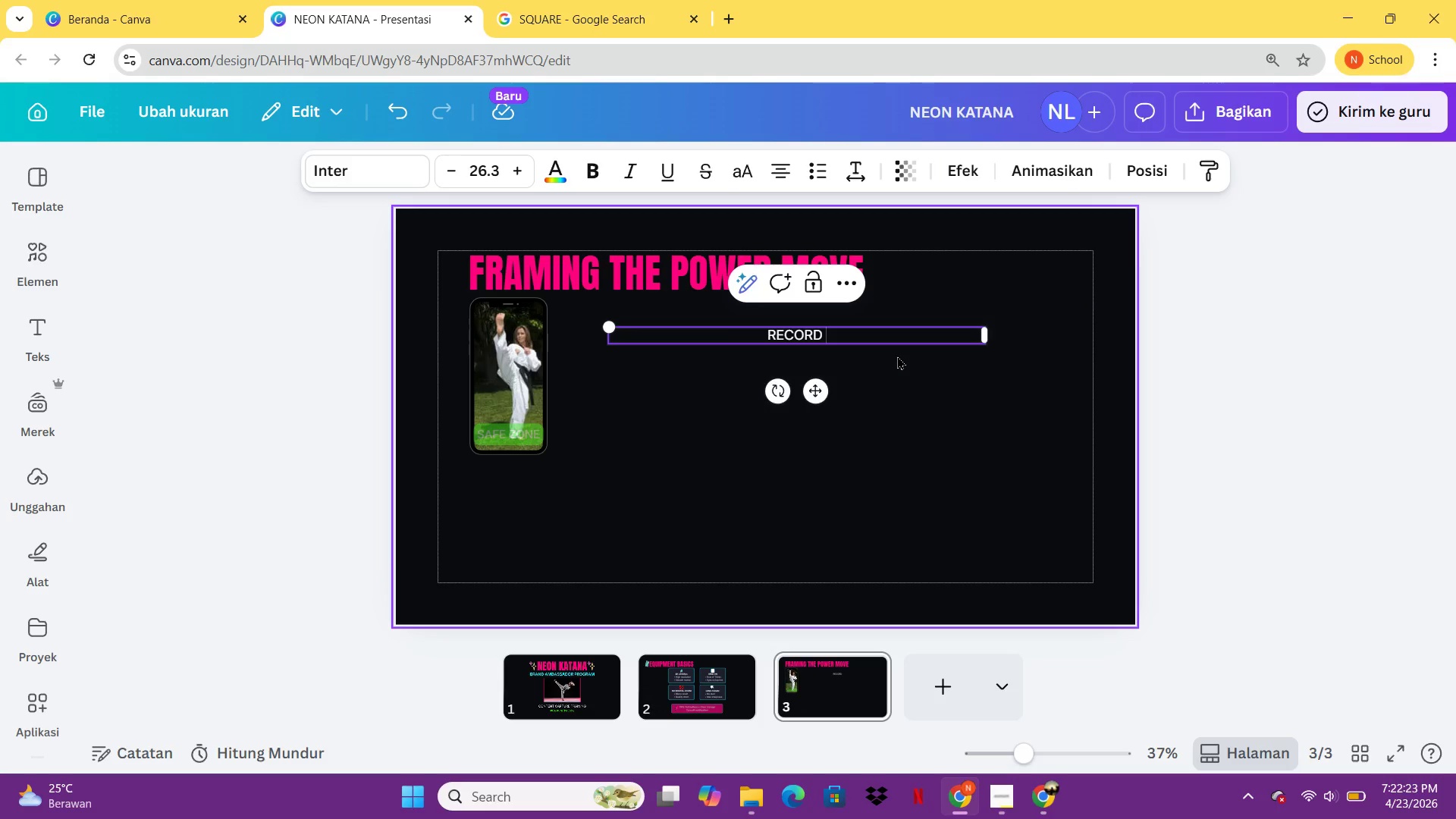 
wait(5.53)
 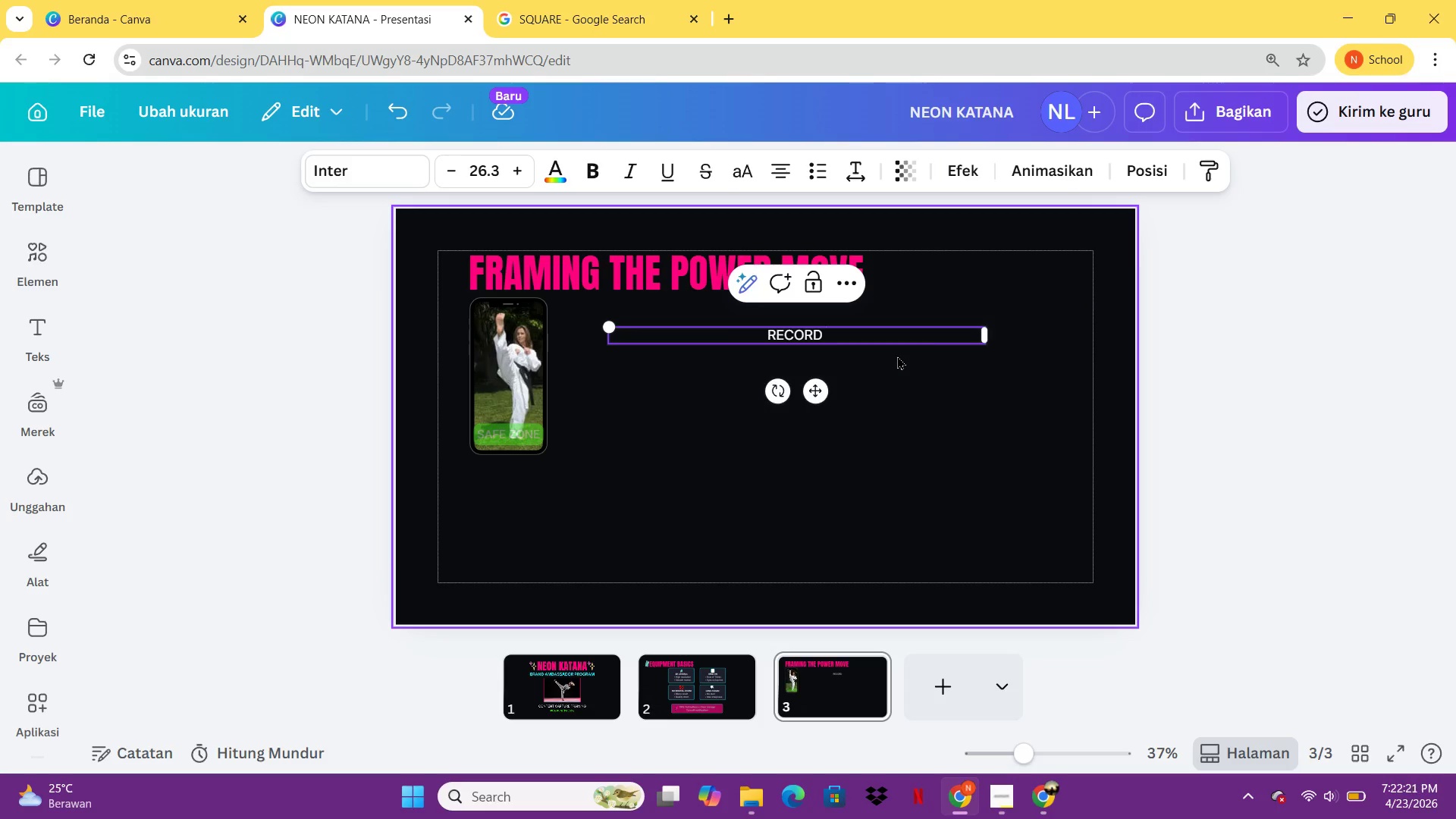 
type(F)
key(Backspace)
type(from SIDE (90-degree angle))
 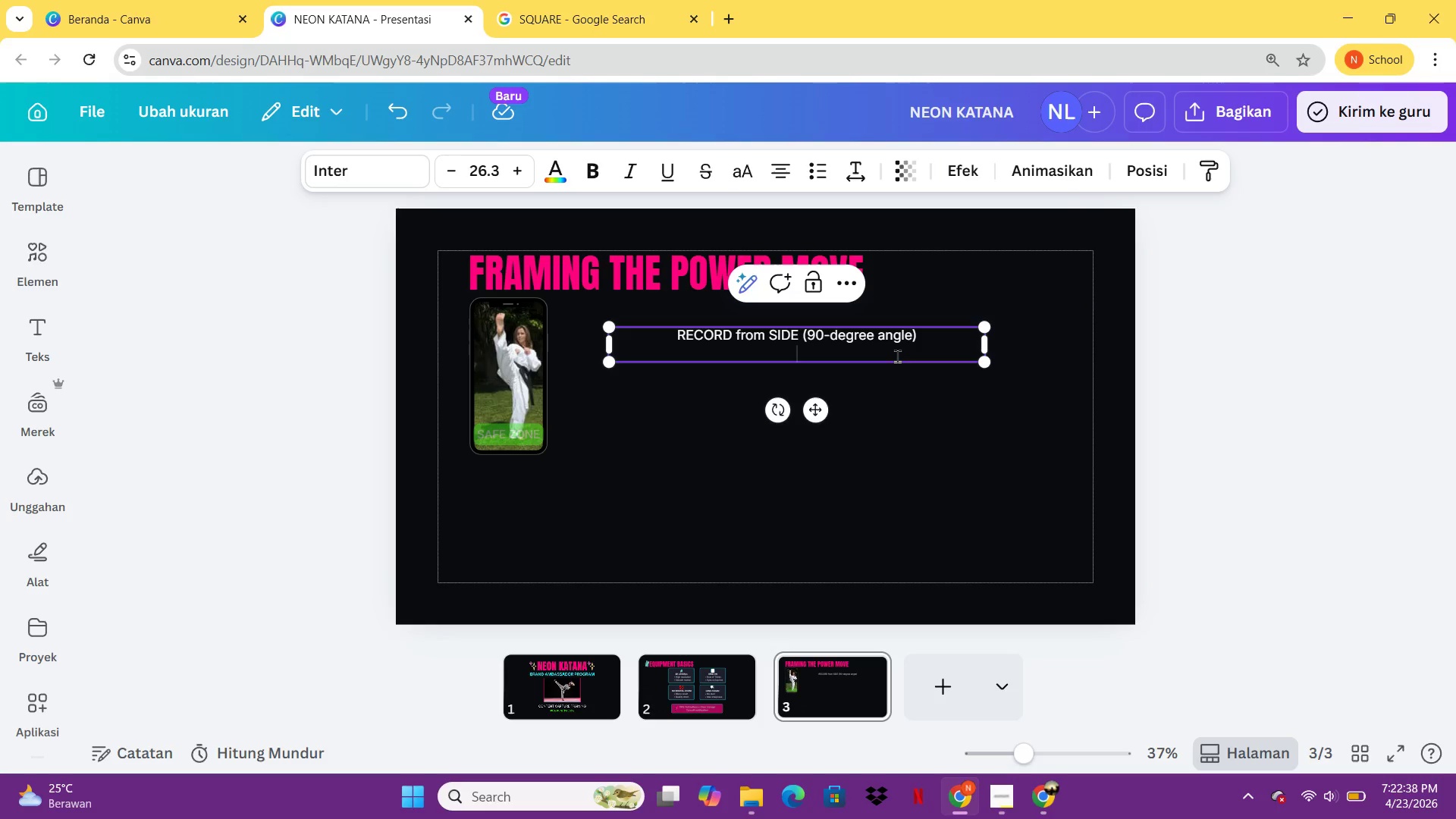 
 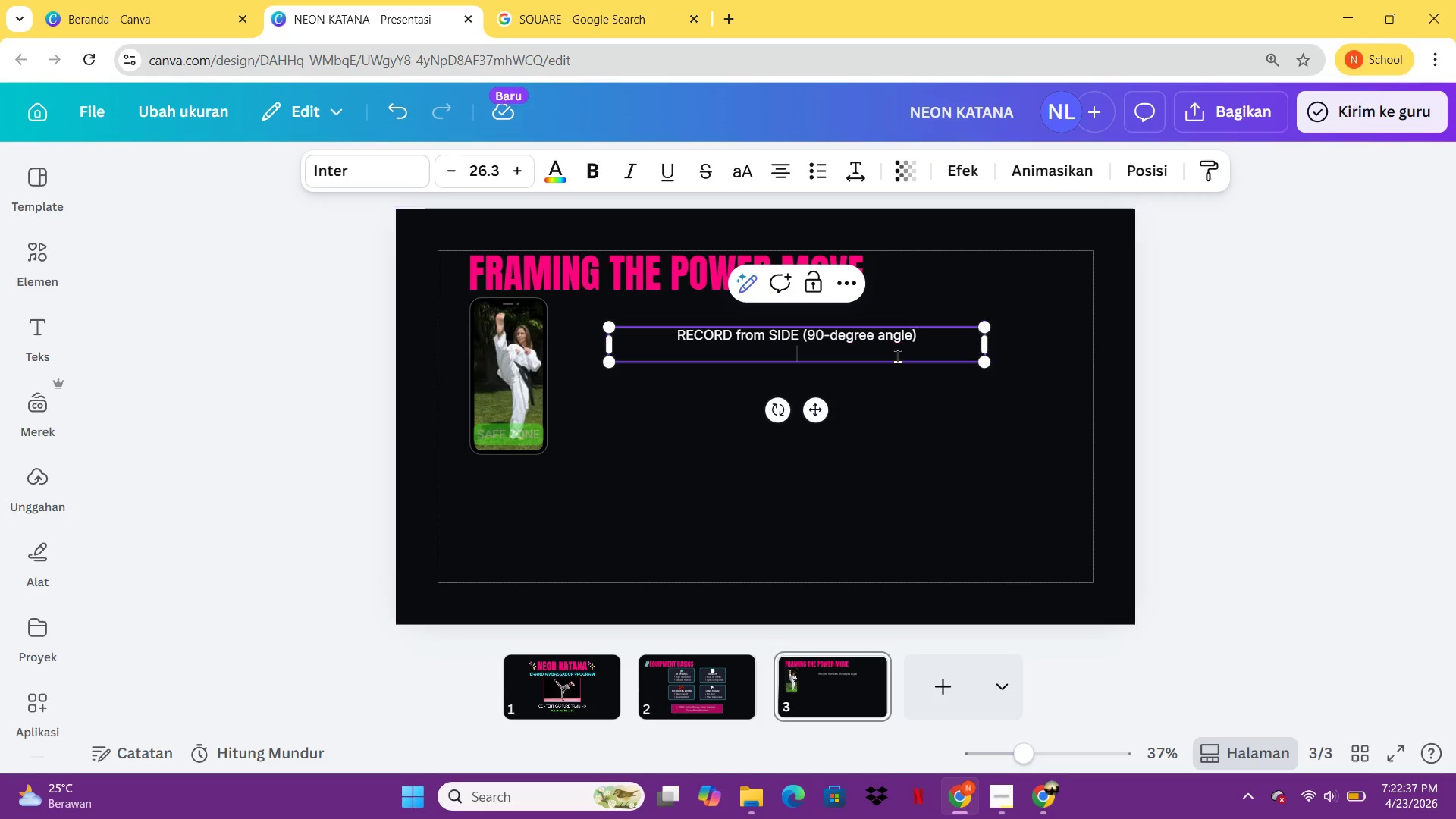 
key(Enter)
 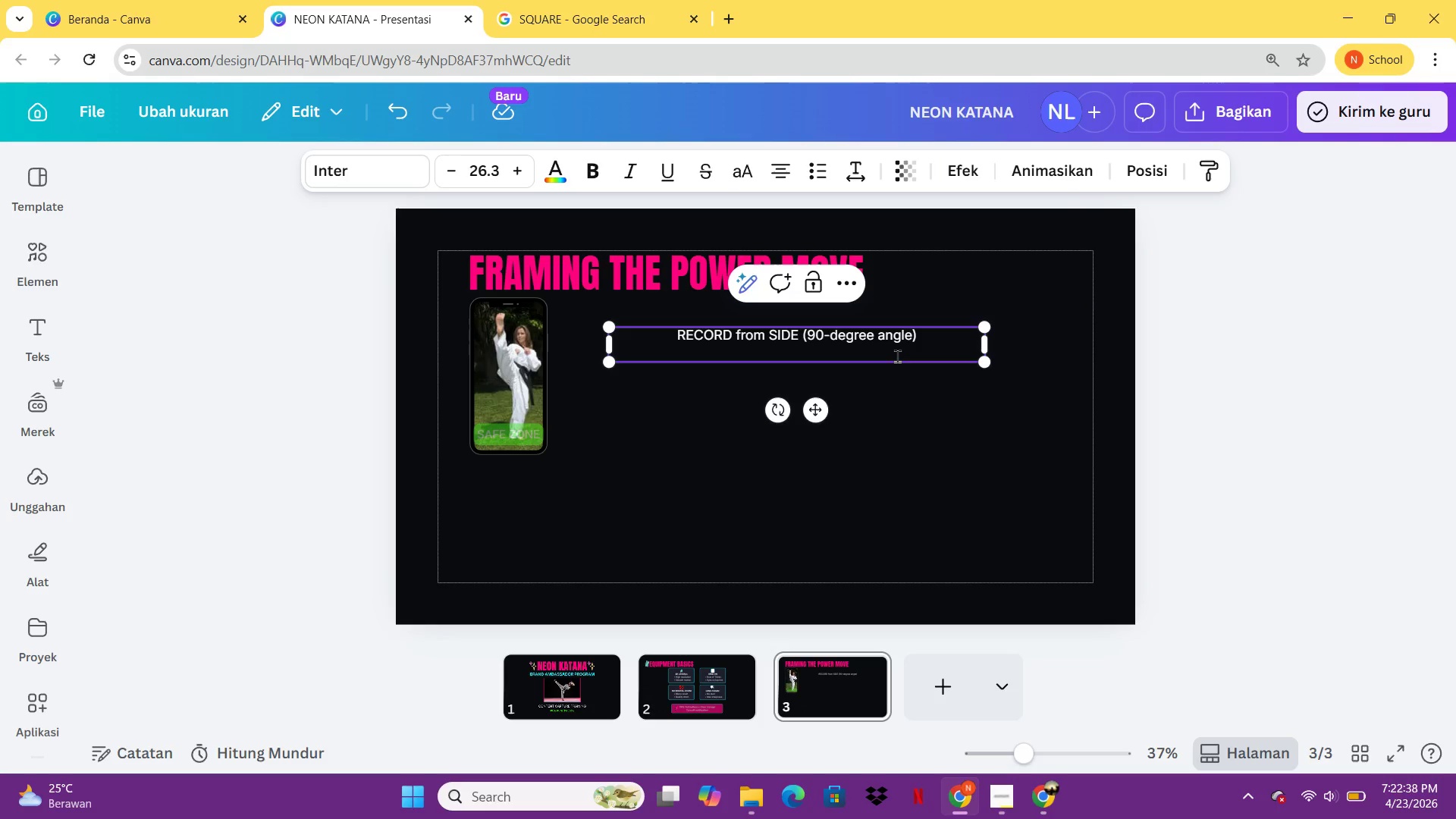 
hold_key(key=ShiftLeft, duration=0.42)
 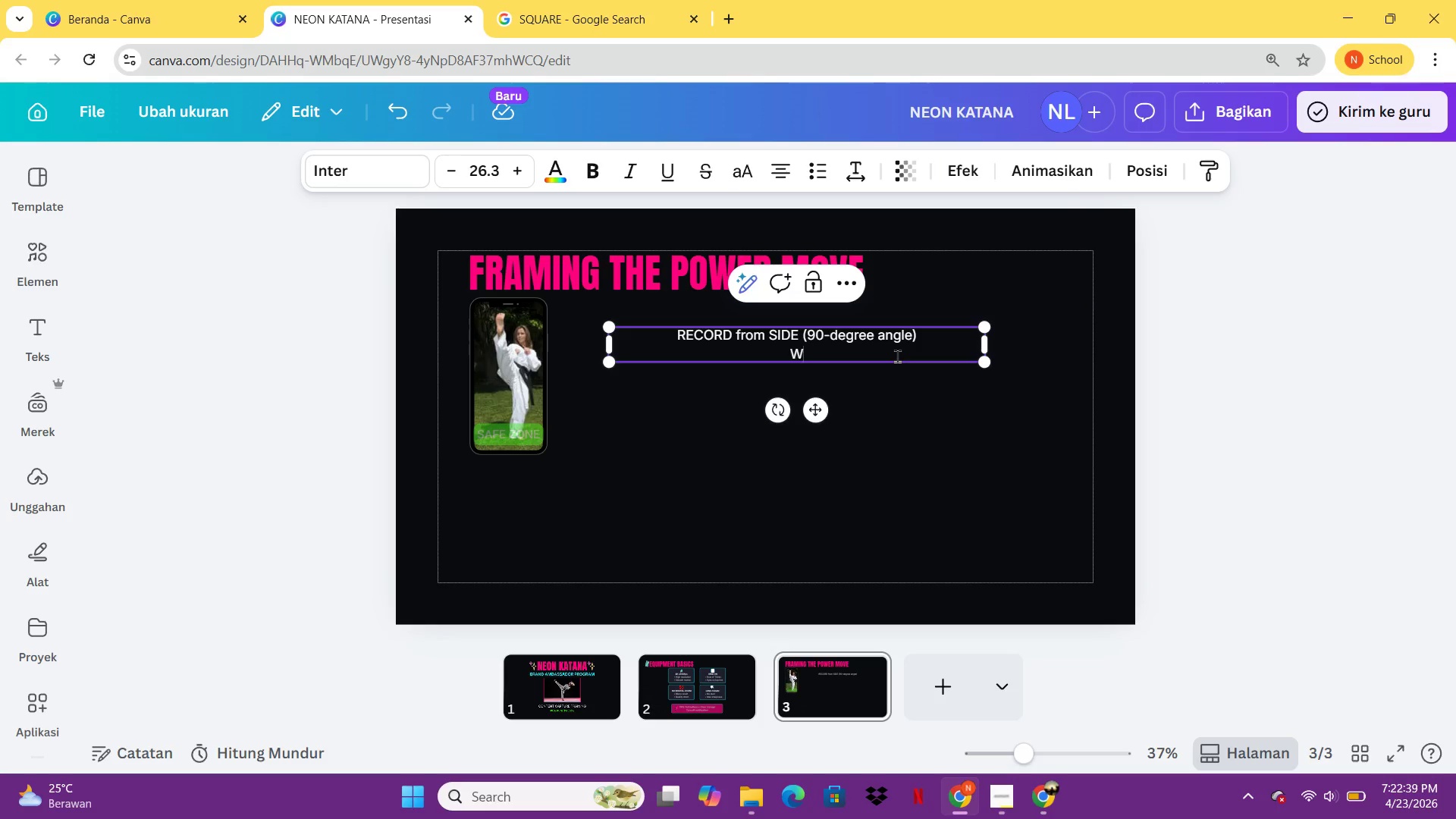 
type(WAIT for PEAK POSE (highet)
key(Backspace)
type(st kick moment))
 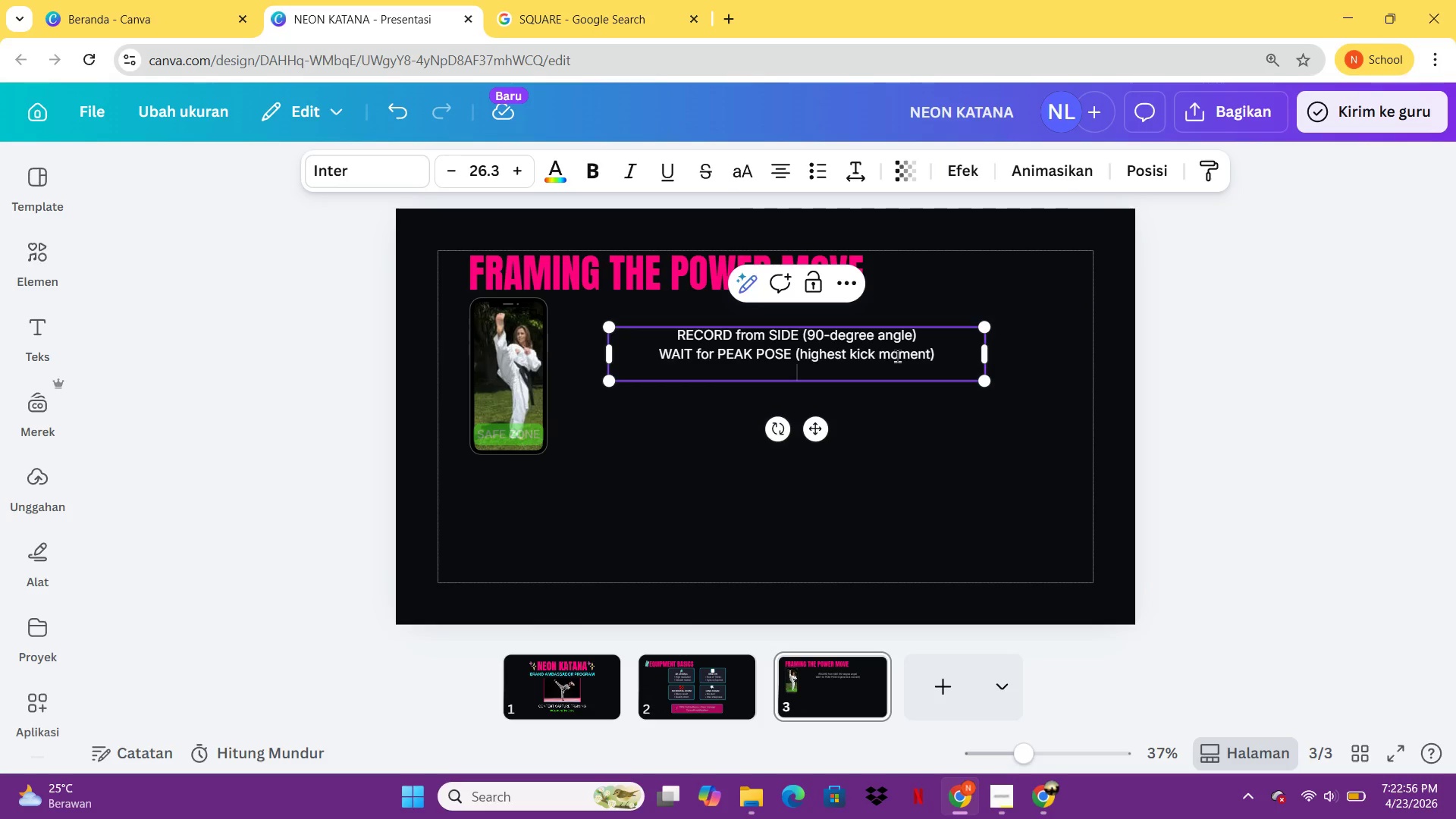 
 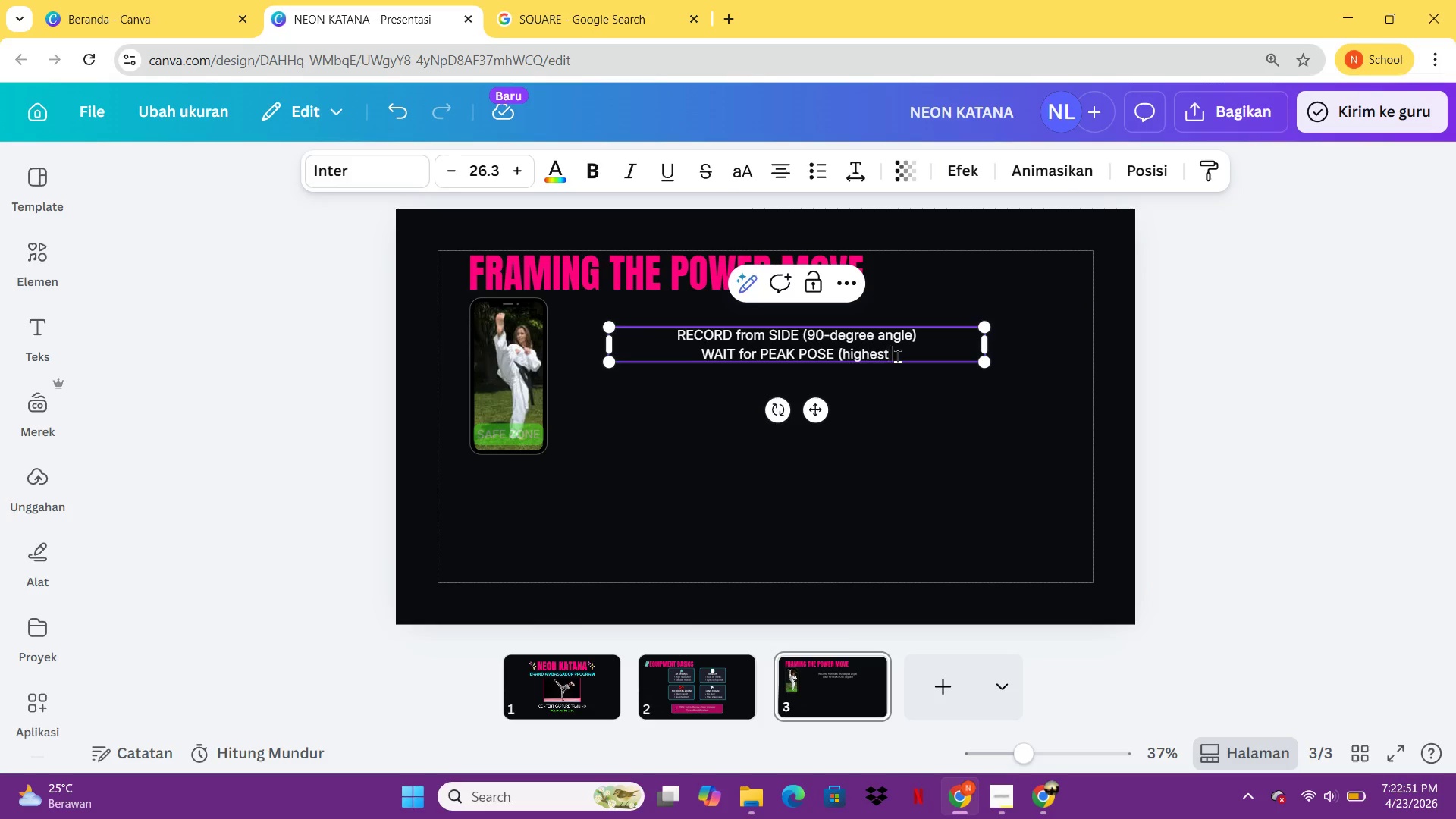 
key(Enter)
 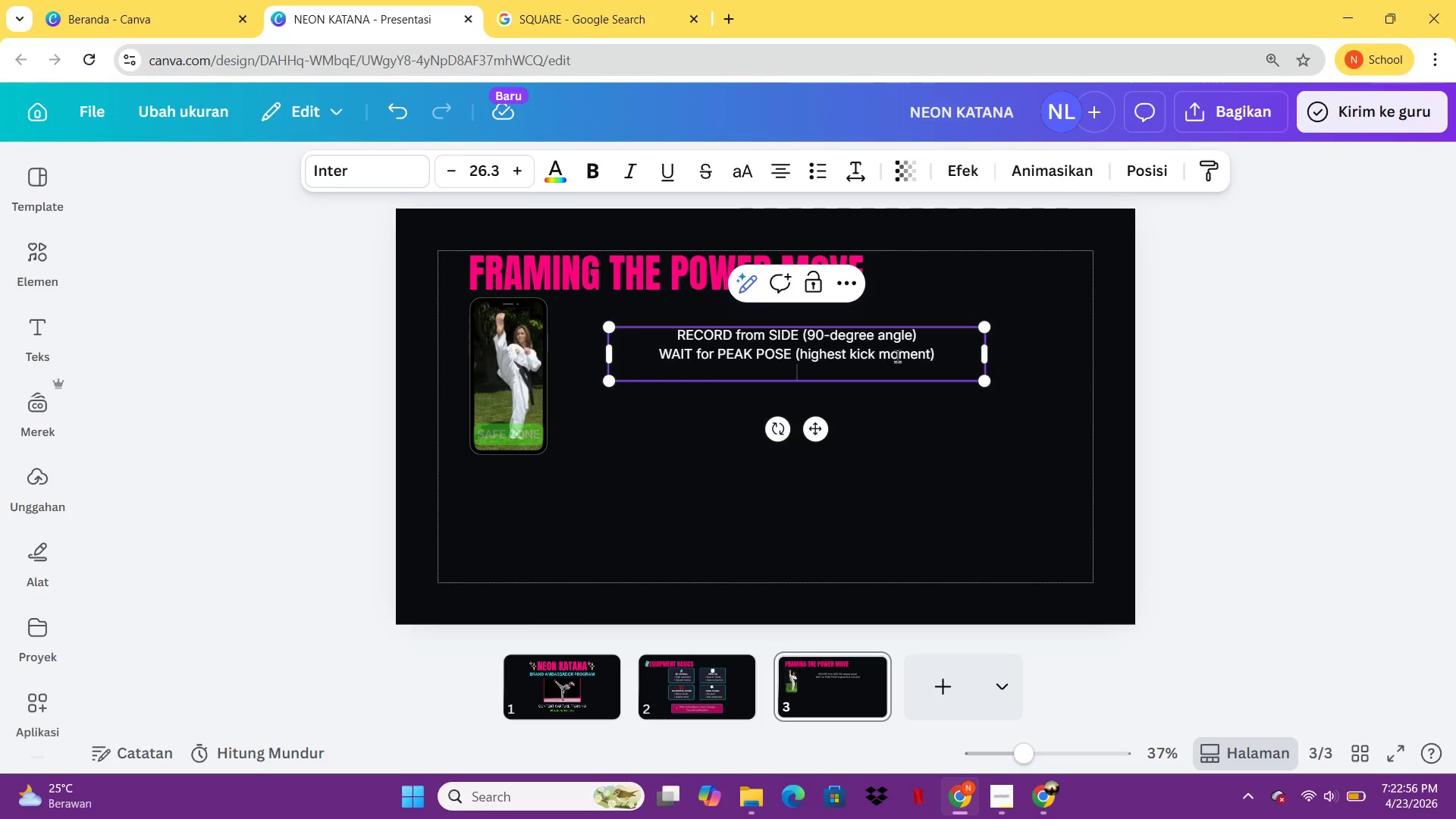 
type(DON'T cut HEAD of)
key(Backspace)
type(r FEED)
key(Backspace)
type(t)
key(Backspace)
type(T)
 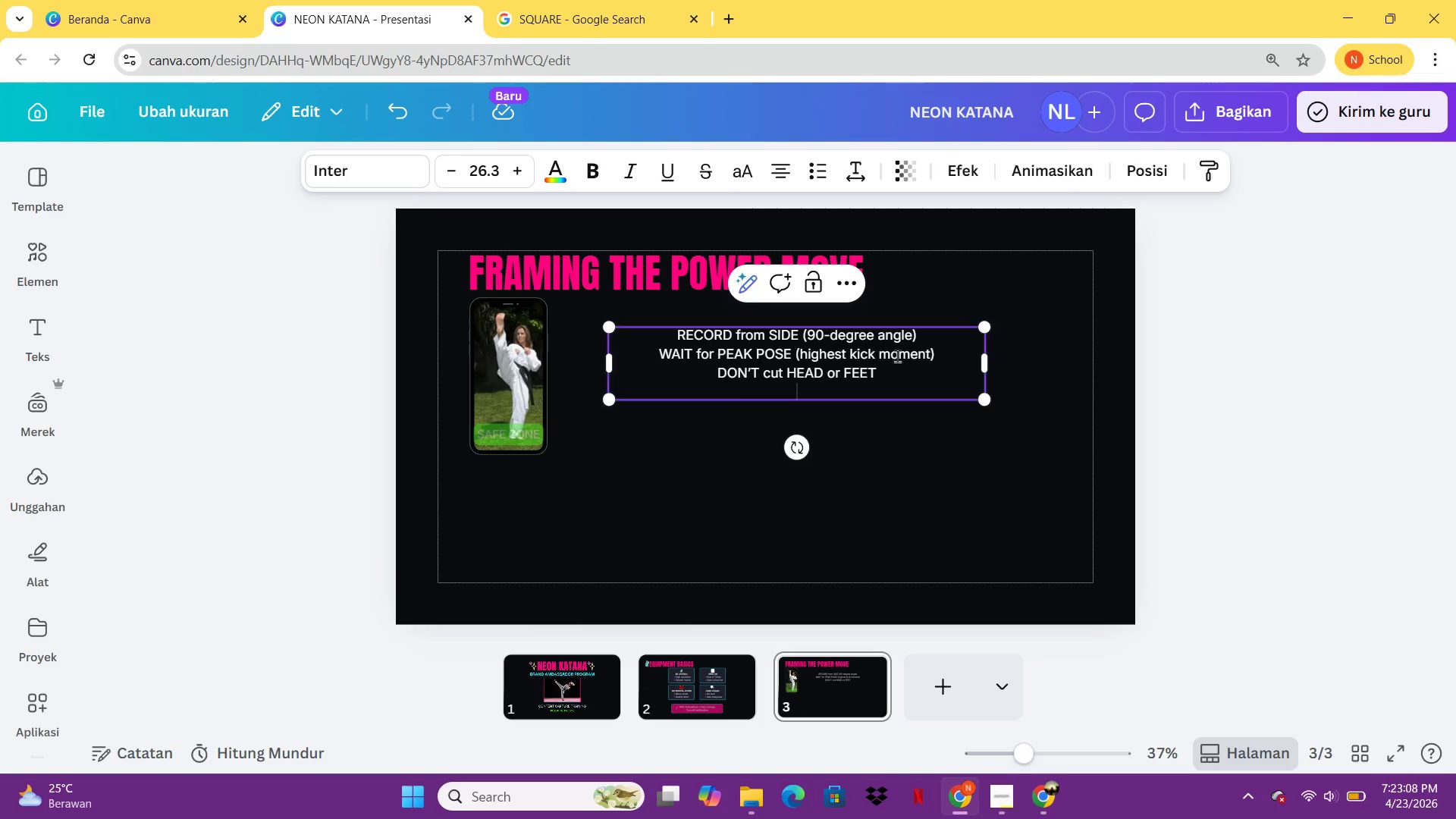 
 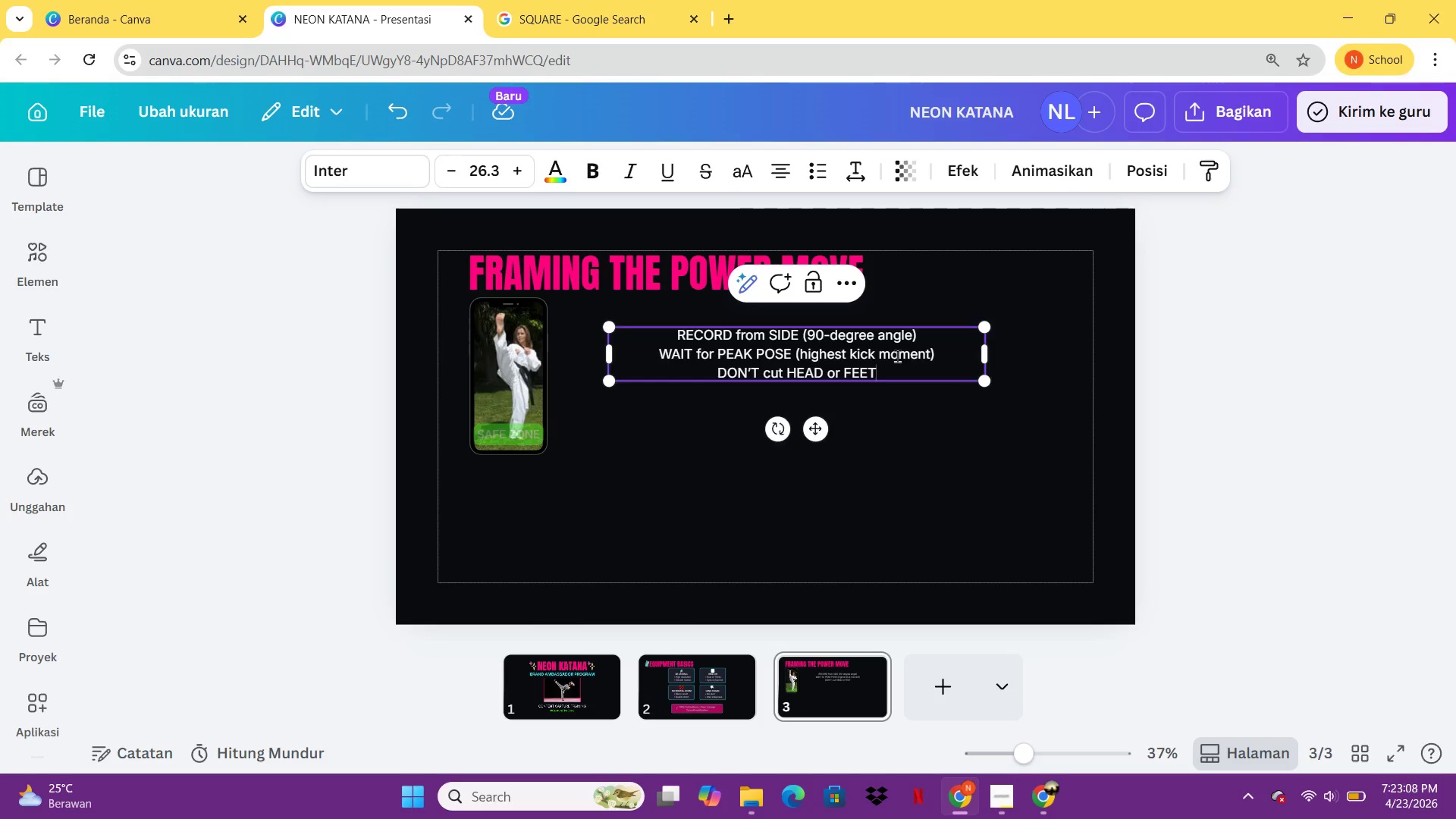 
key(Enter)
 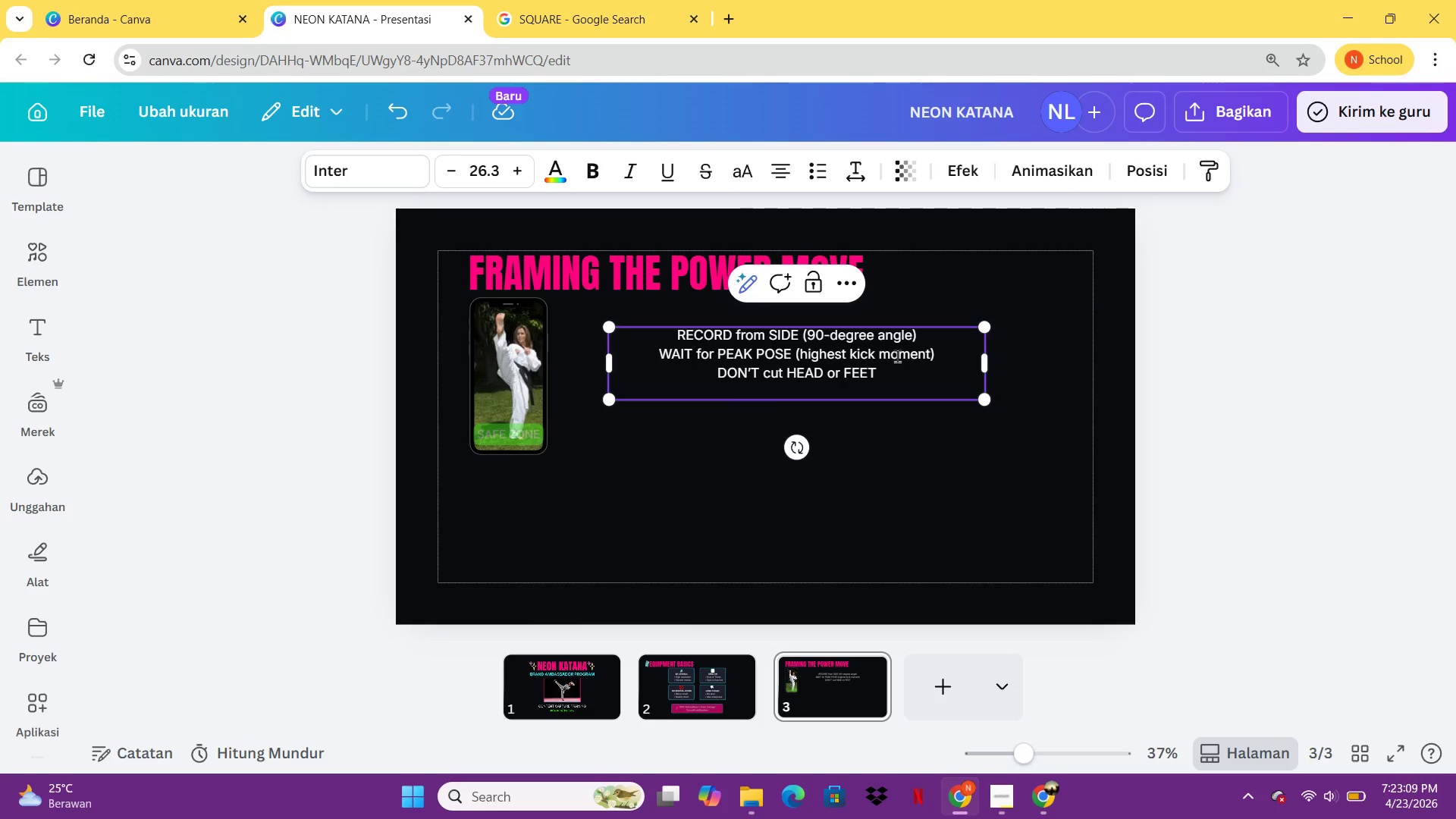 
type(Keep SUBJECT in CENTER frame)
 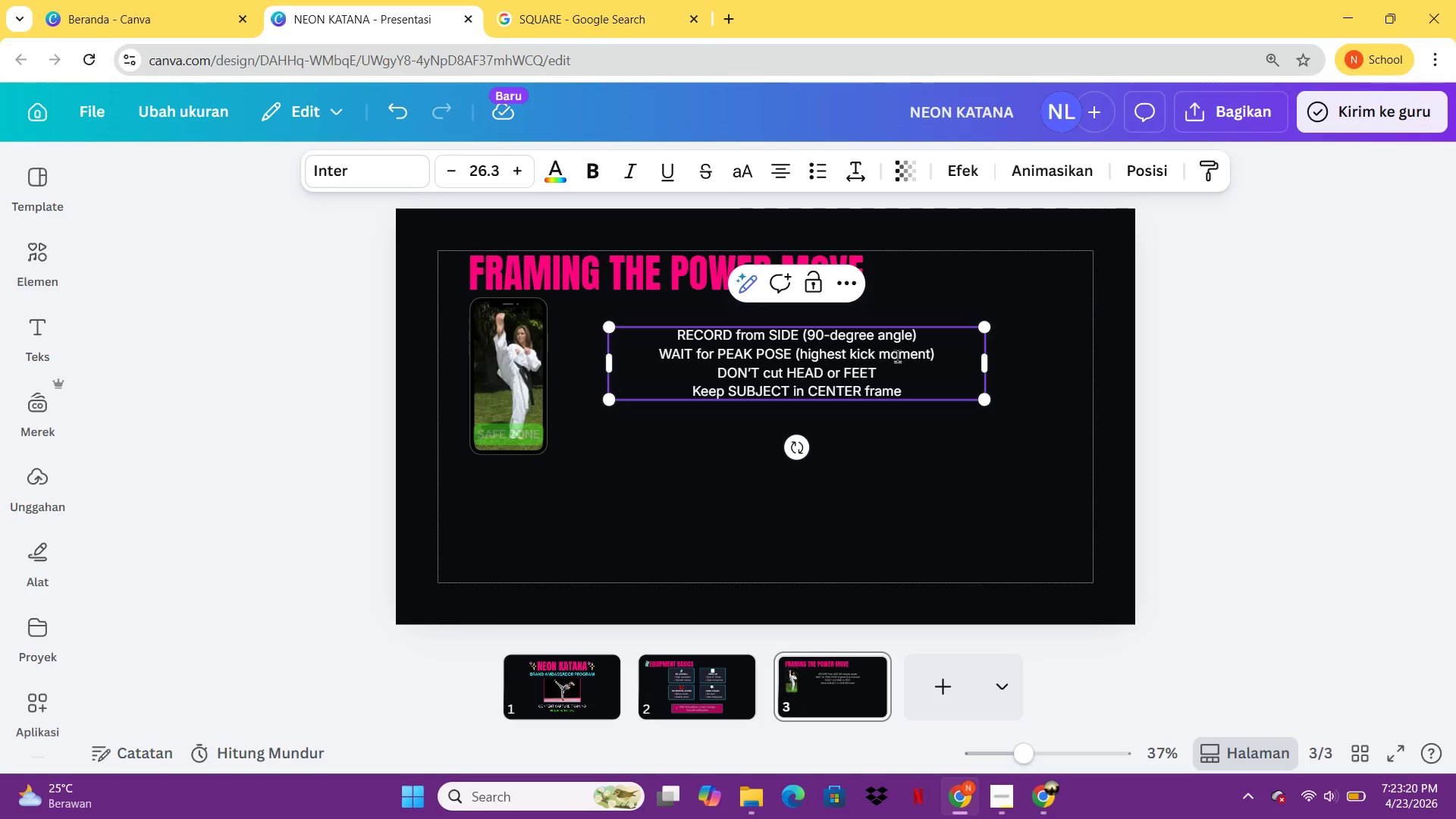 
key(Control+A)
 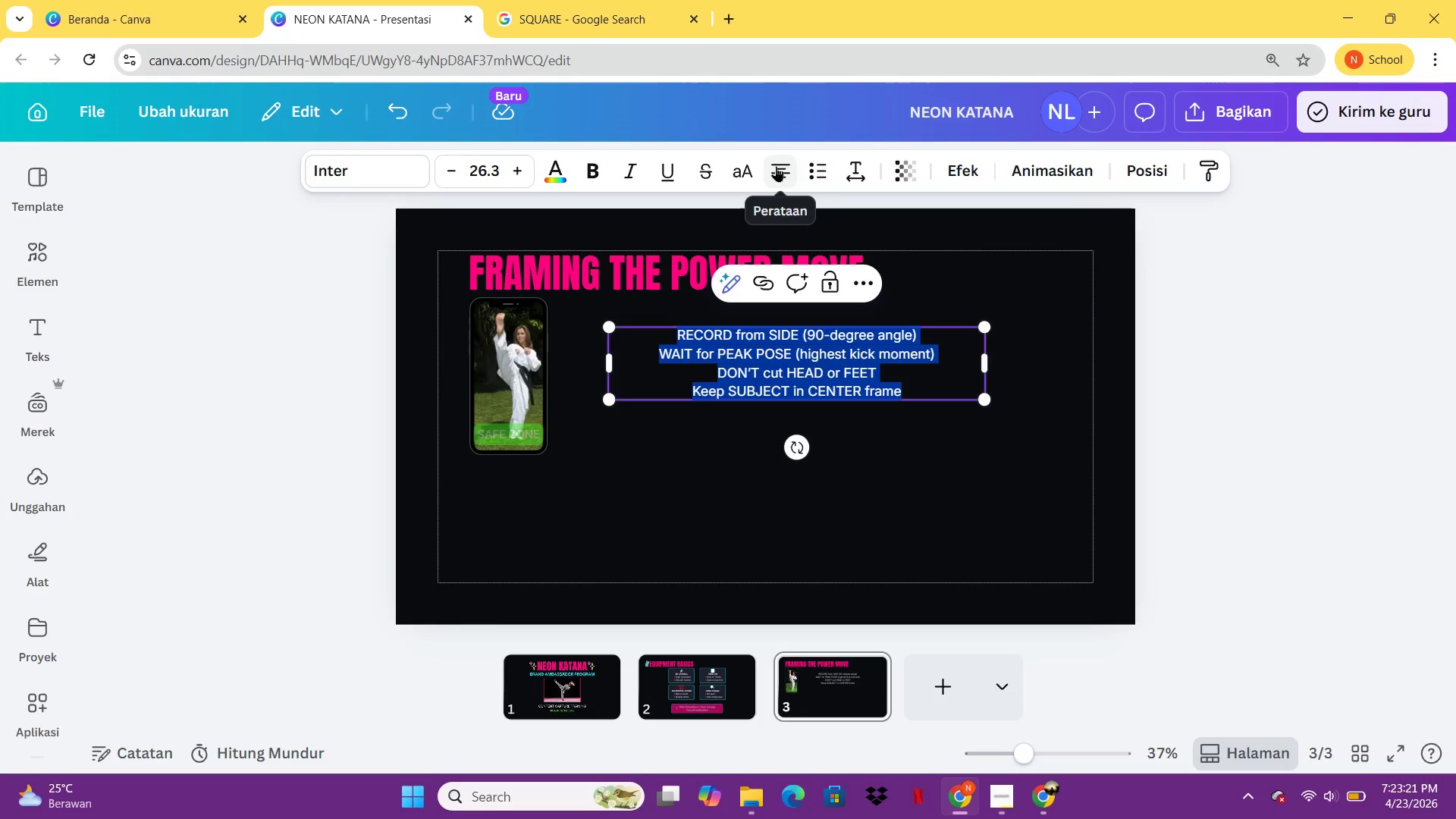 
left_click([776, 166])
 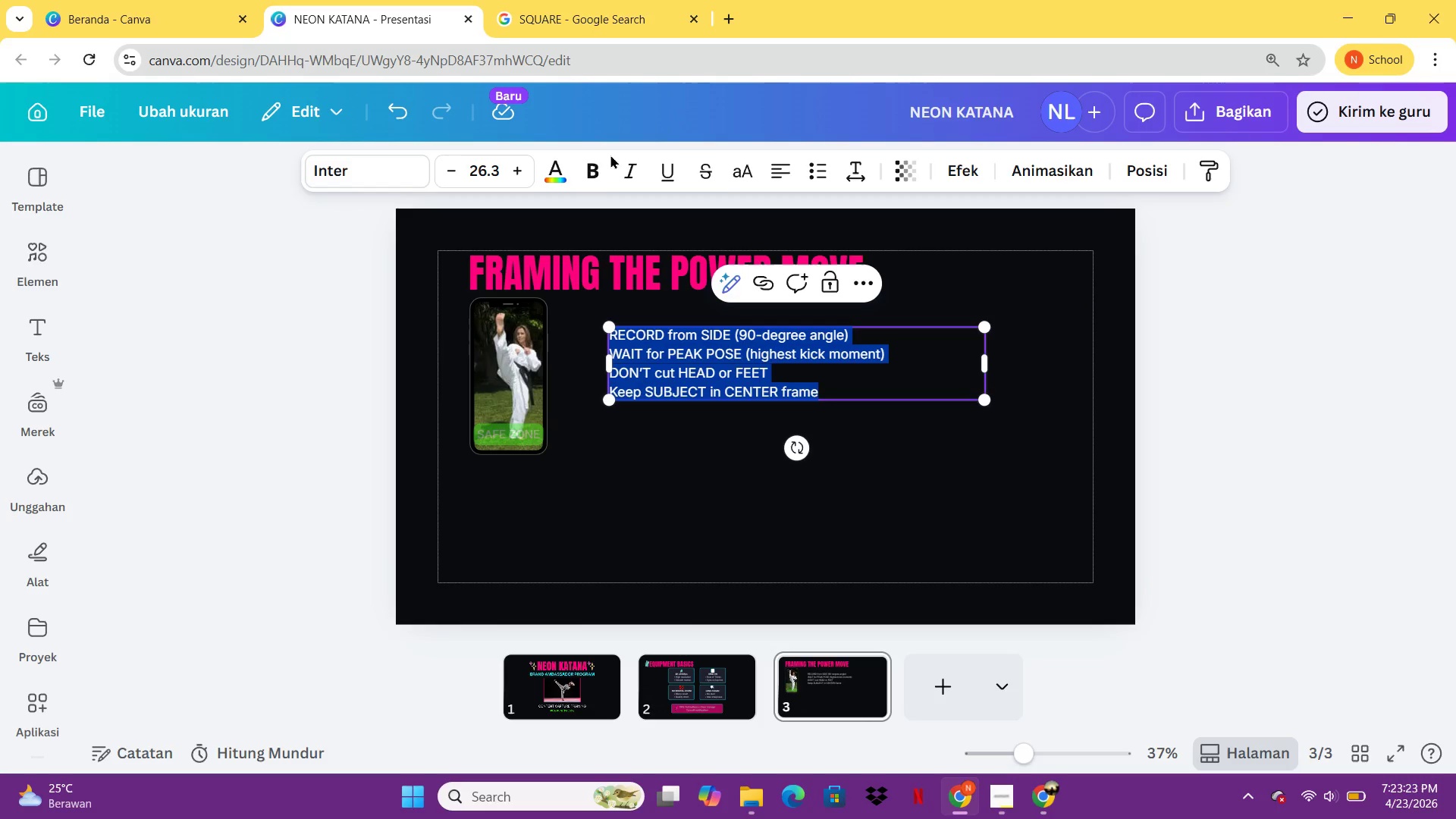 
left_click([589, 180])
 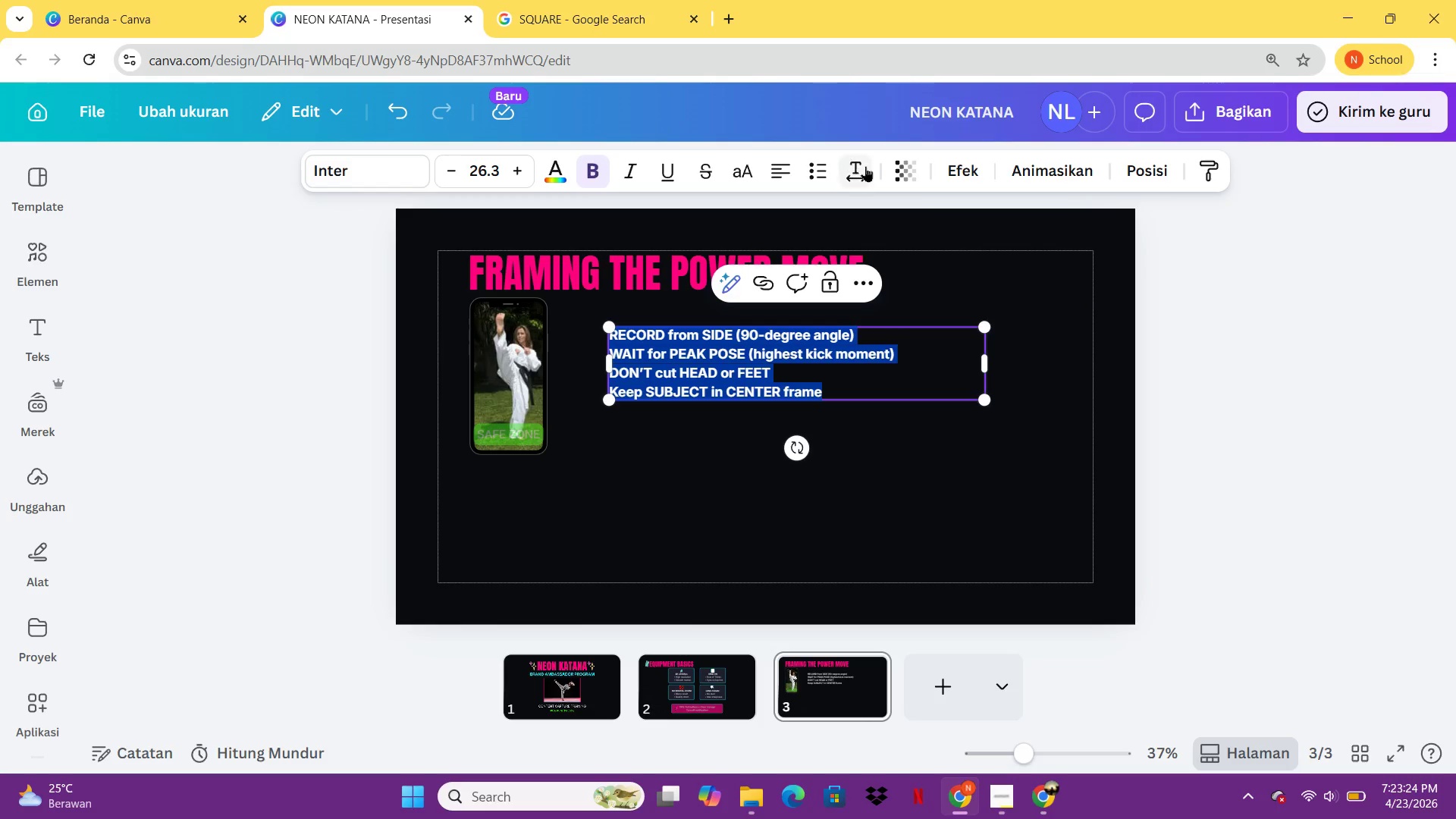 
left_click([870, 168])
 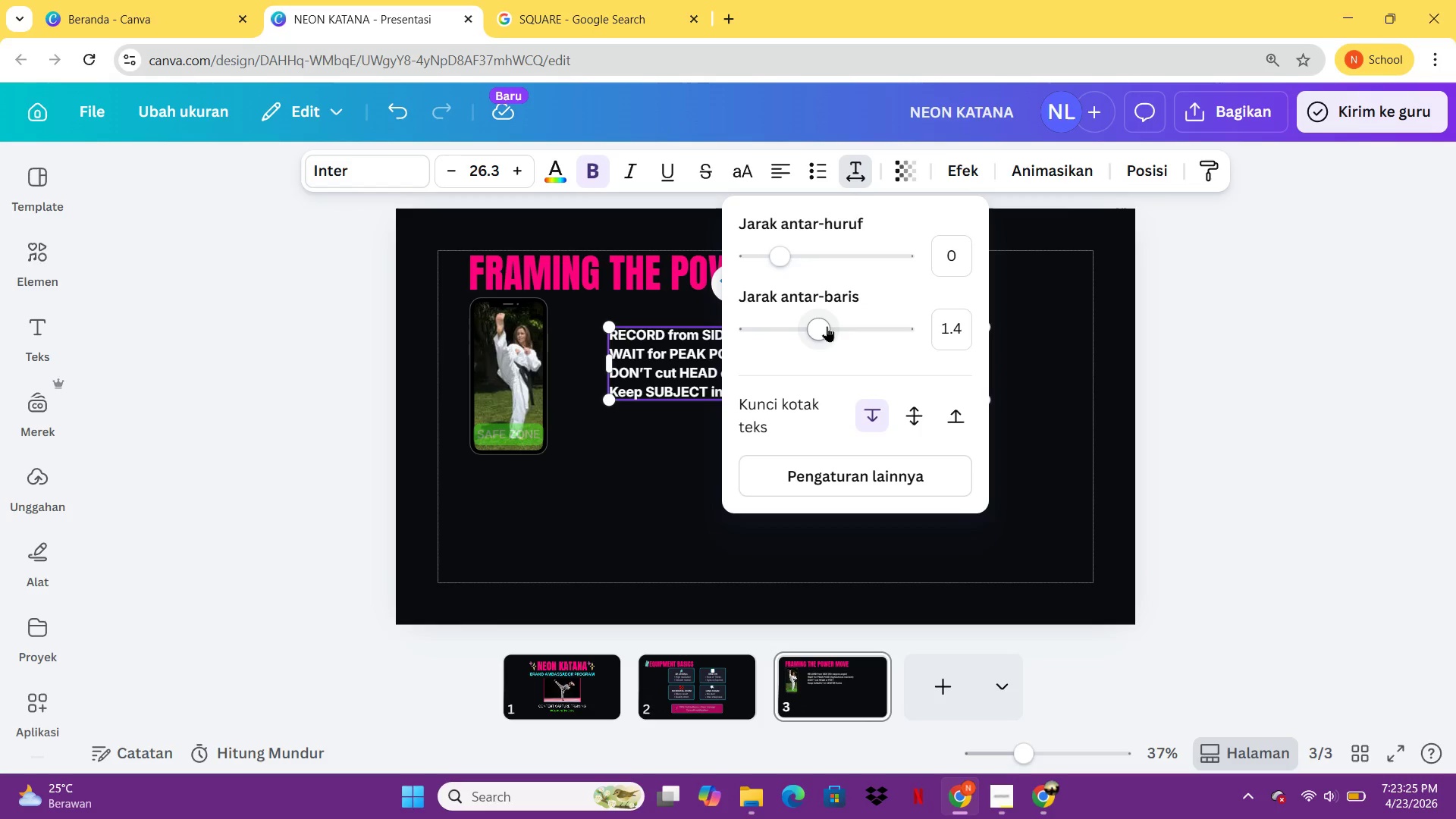 
left_click_drag(start_coordinate=[827, 326], to_coordinate=[861, 330])
 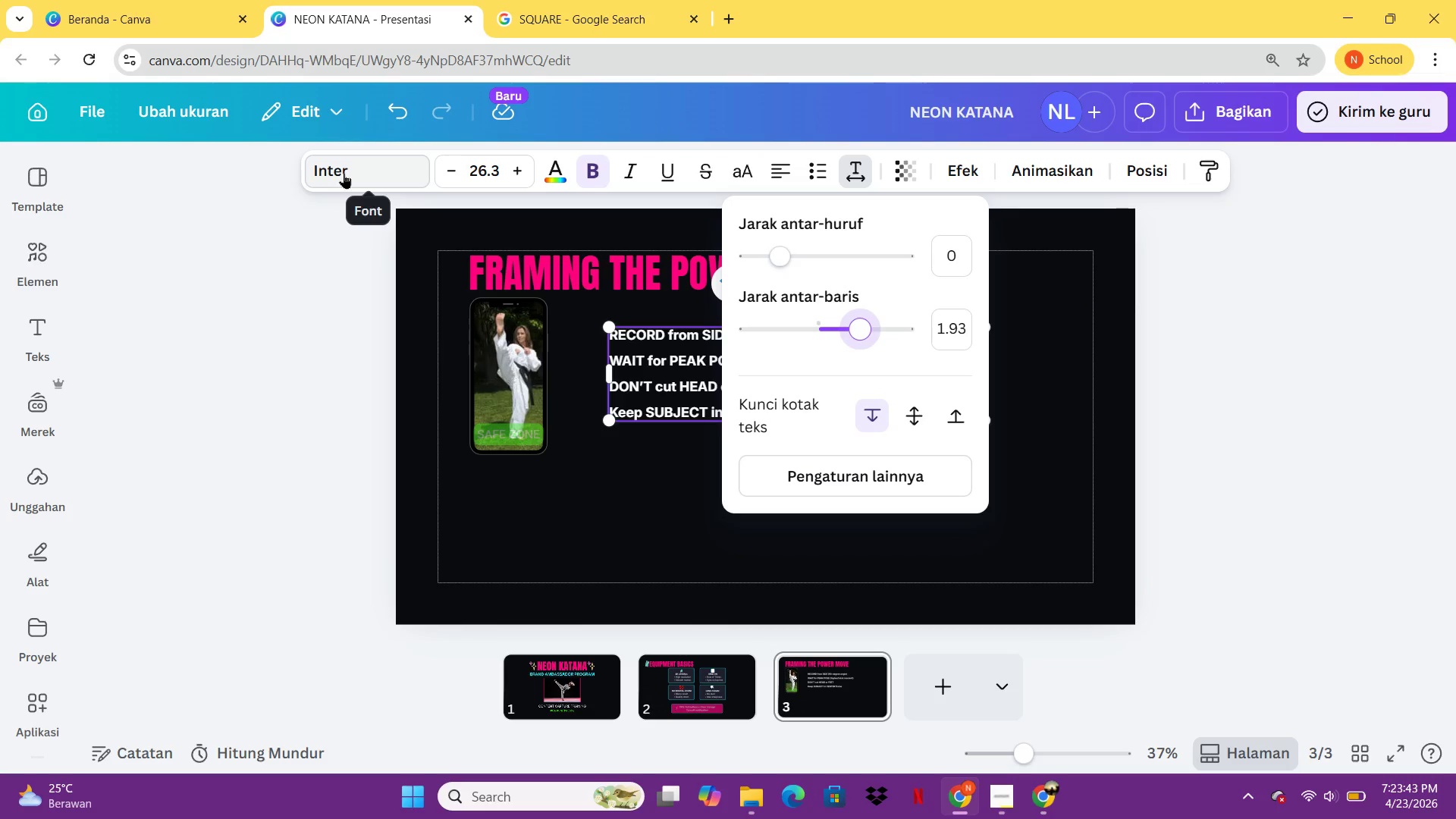 
wait(21.2)
 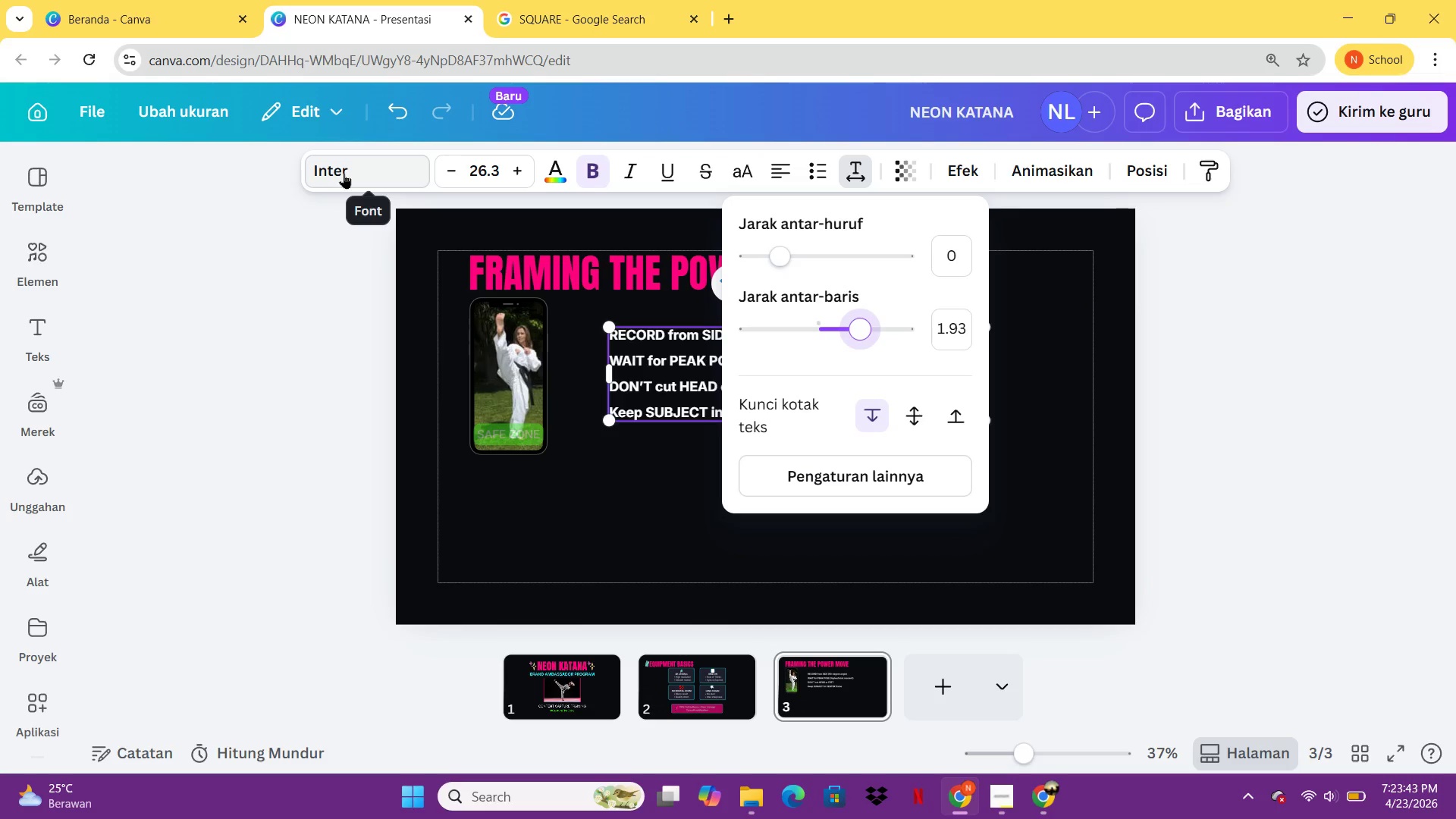 
left_click([508, 426])
 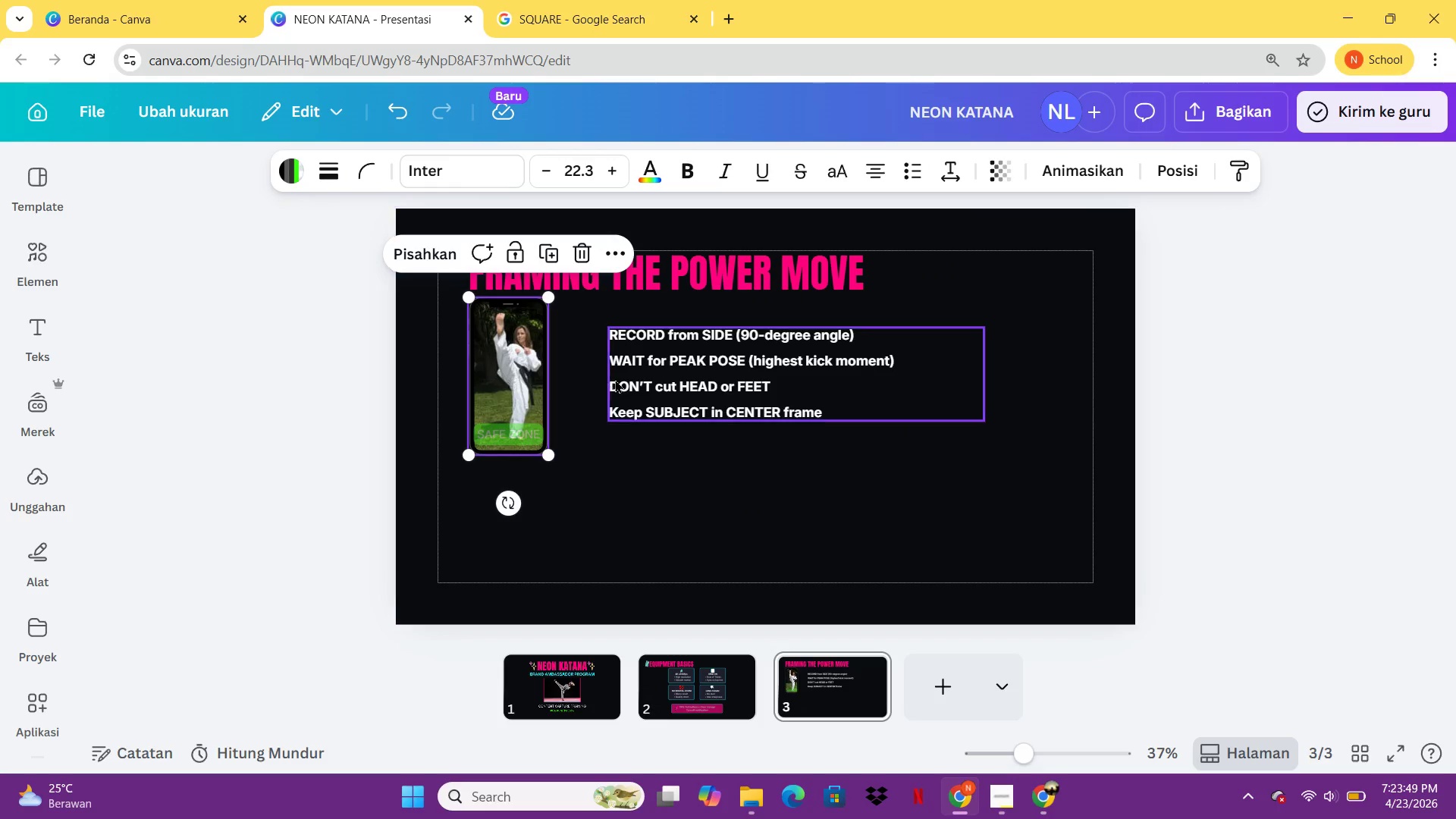 
left_click([615, 379])
 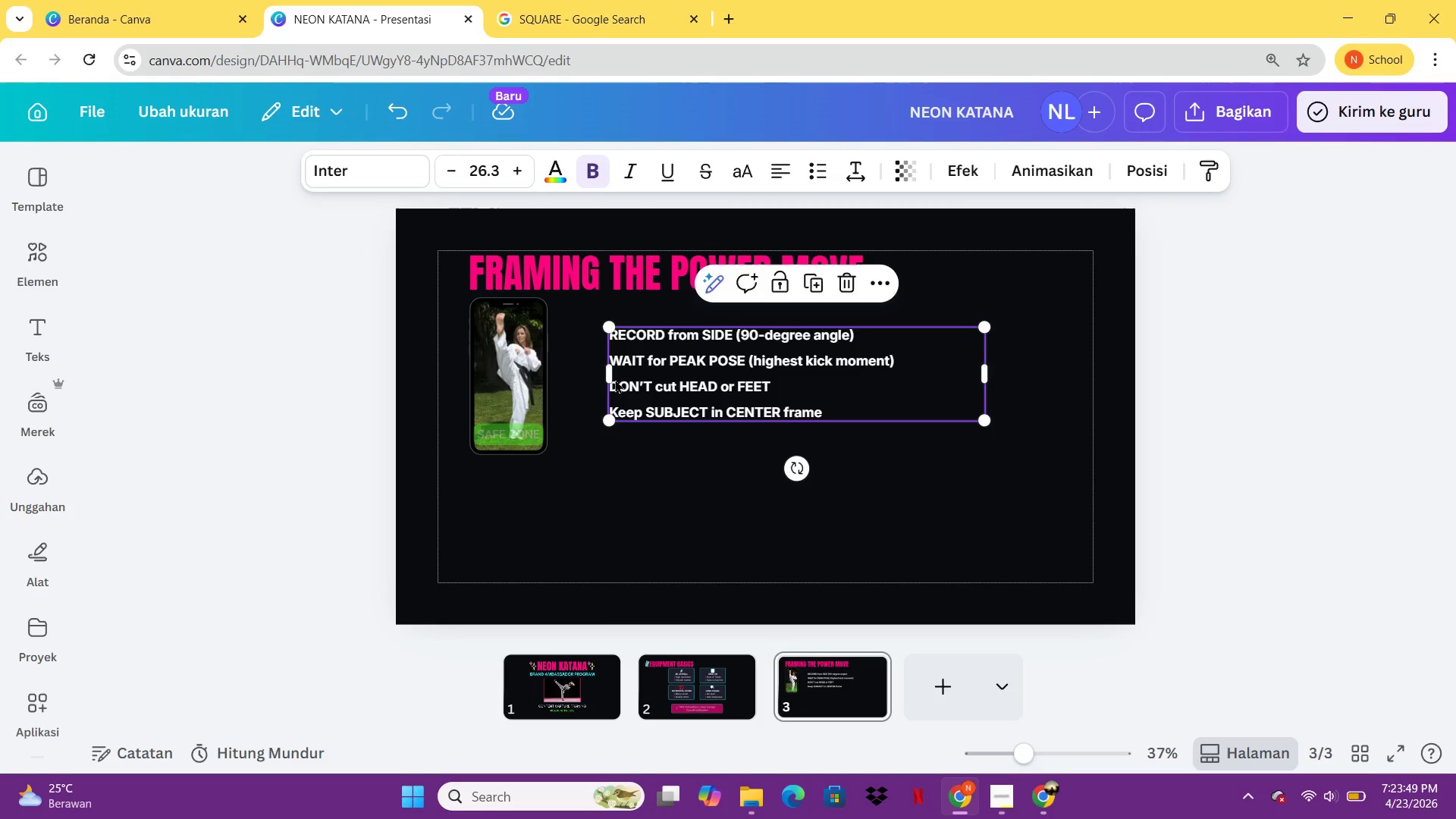 
key(Control+C)
 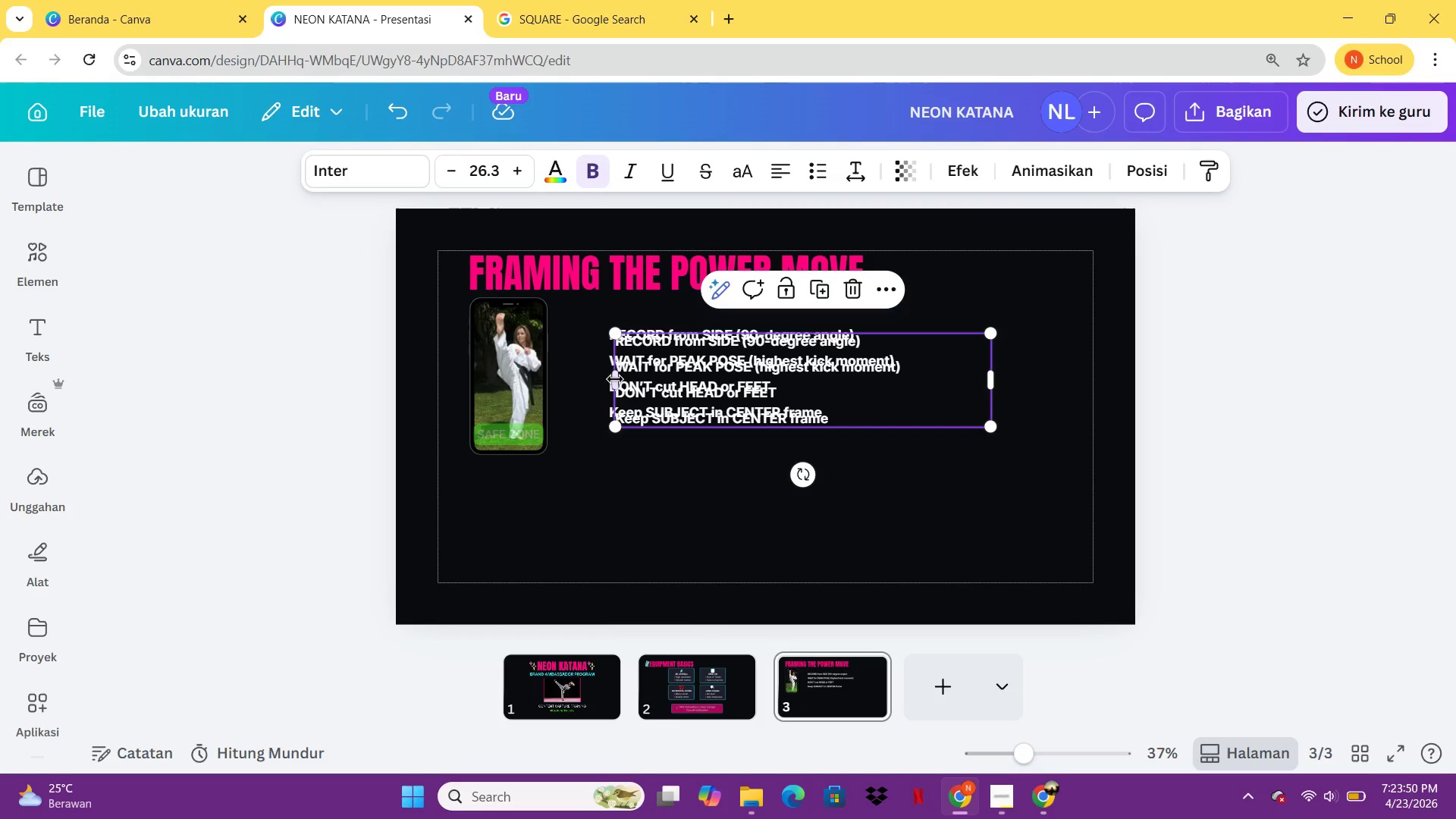 
key(Control+V)
 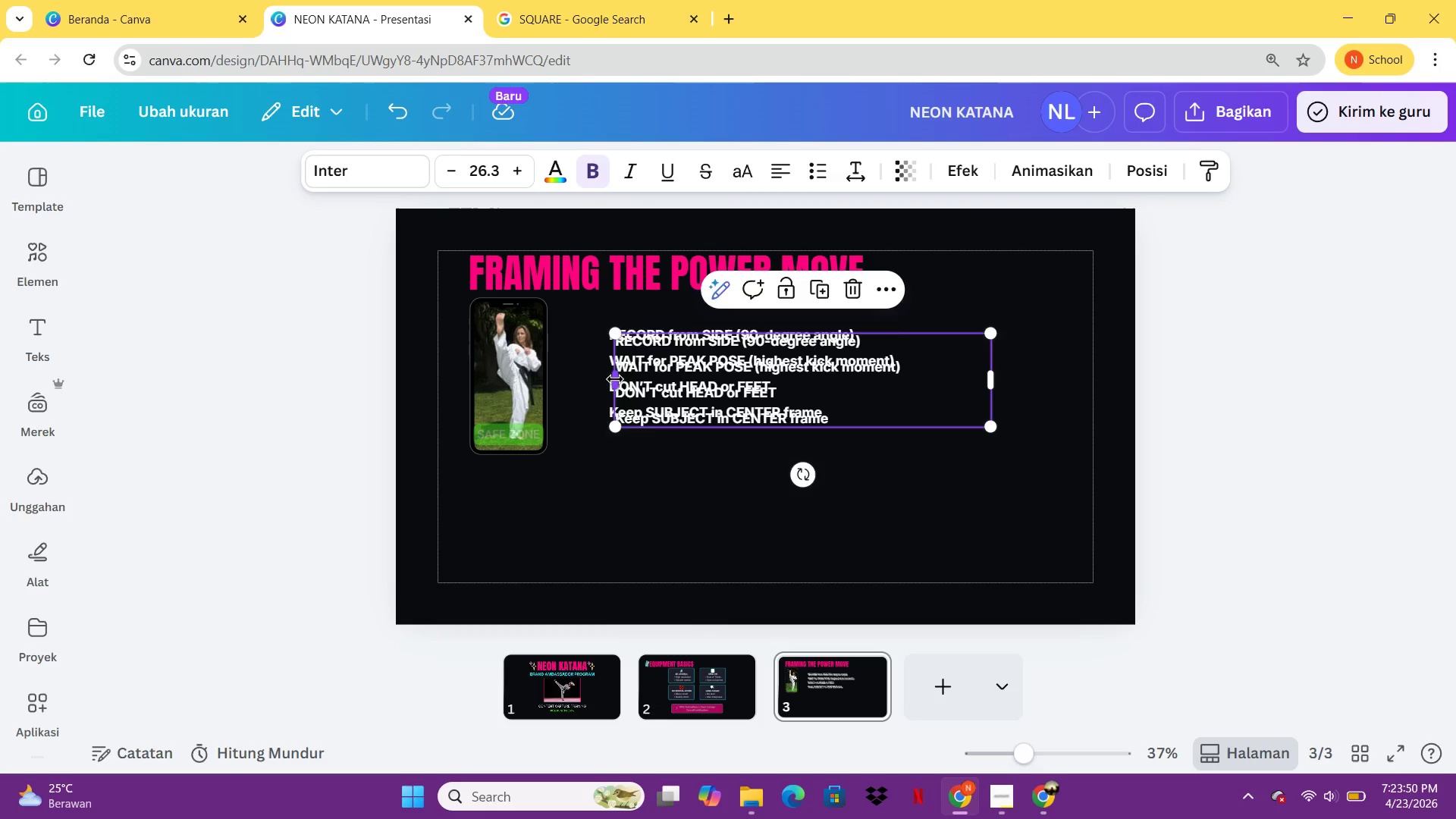 
left_click_drag(start_coordinate=[615, 379], to_coordinate=[657, 481])
 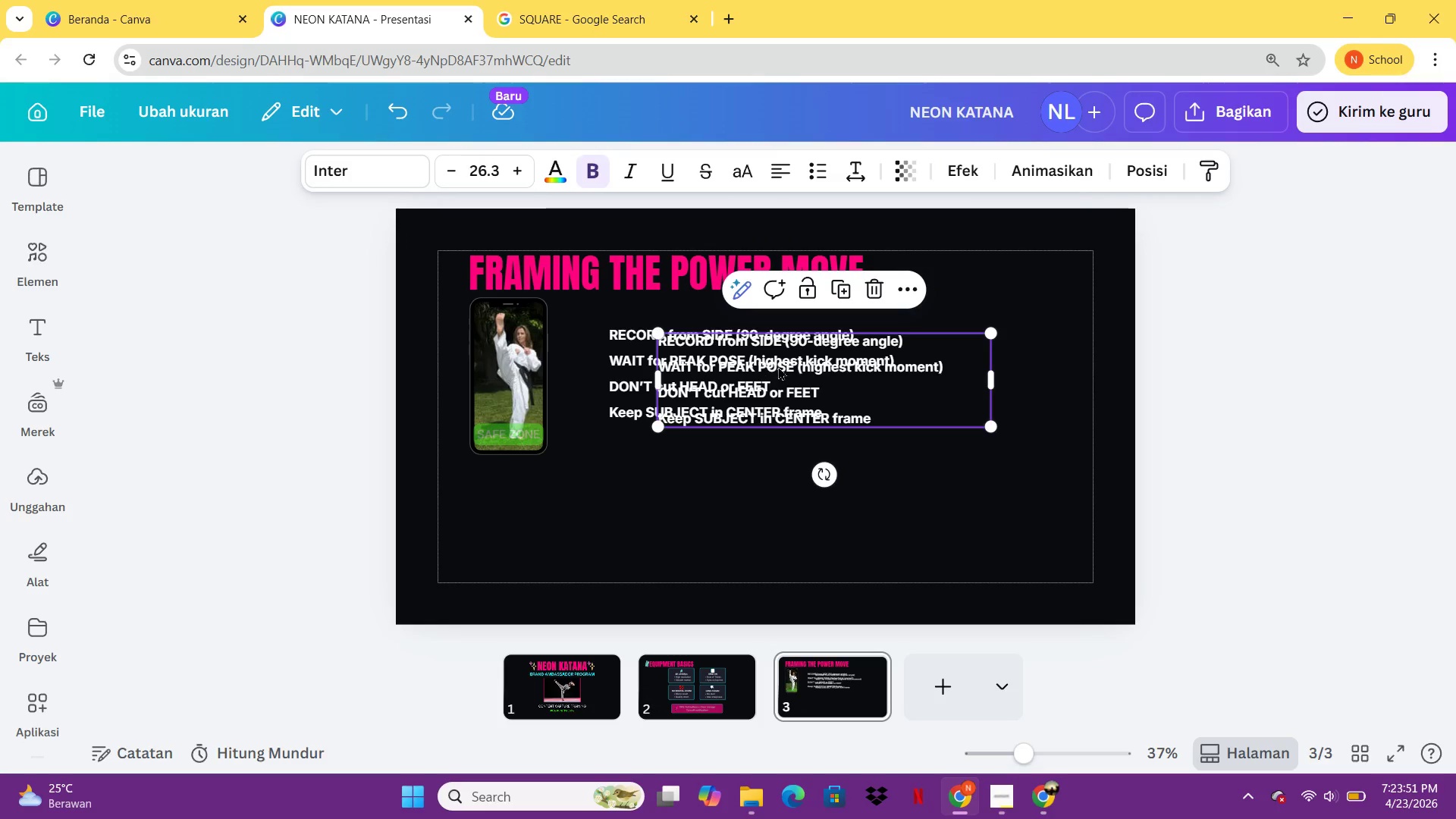 
left_click_drag(start_coordinate=[780, 366], to_coordinate=[757, 444])
 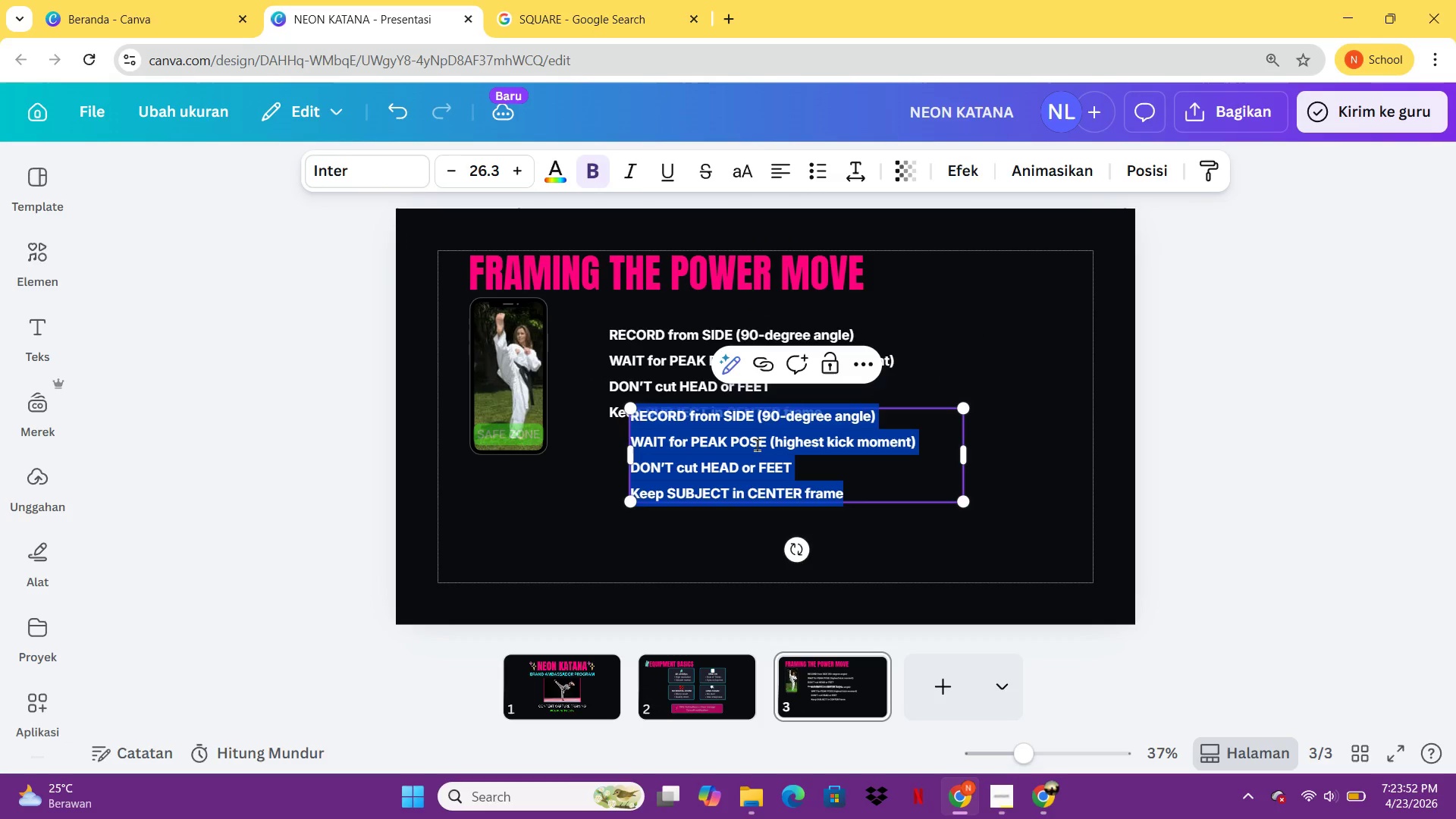 
left_click([757, 444])
 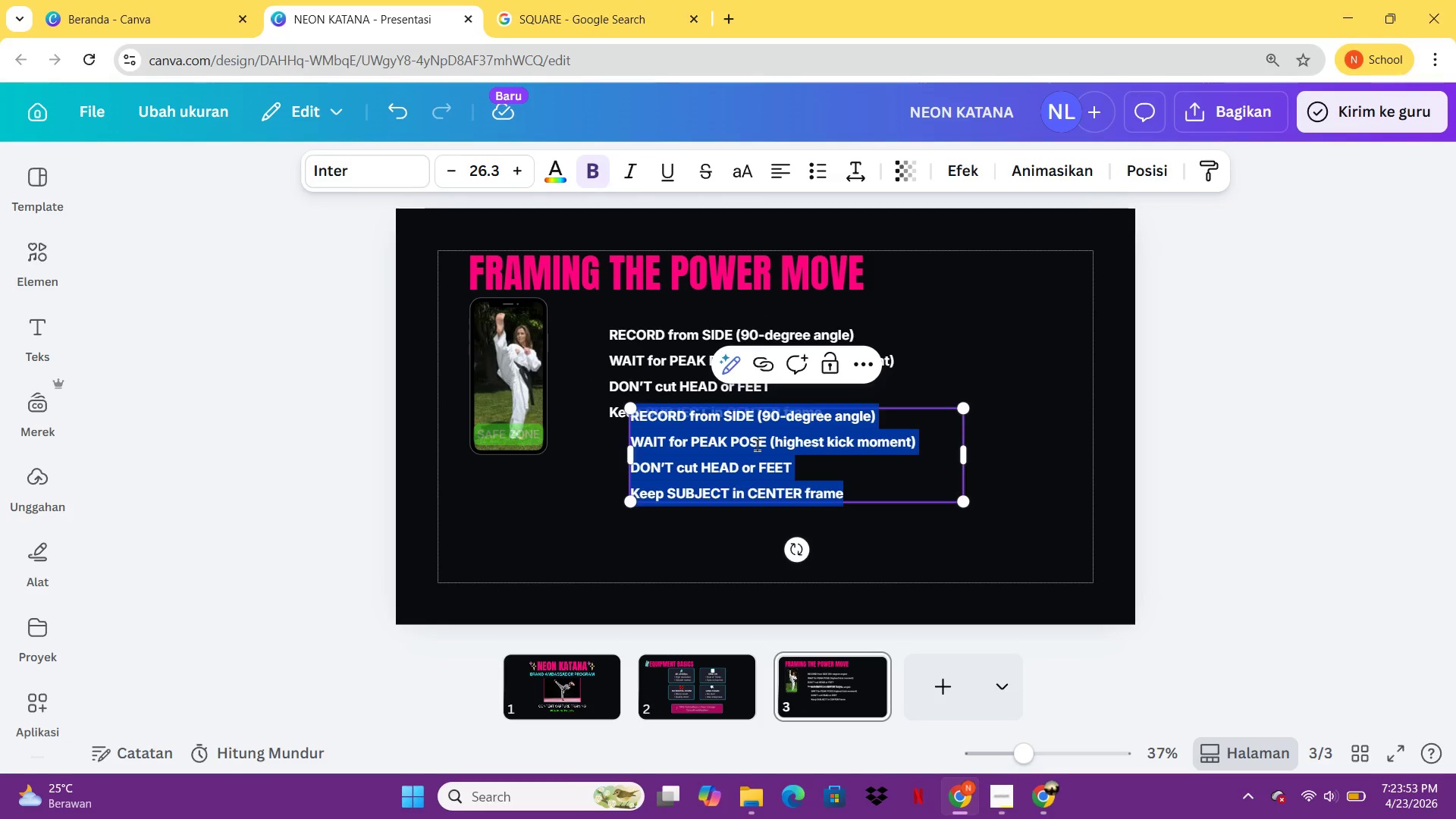 
type(tiktok/IG safe area))
 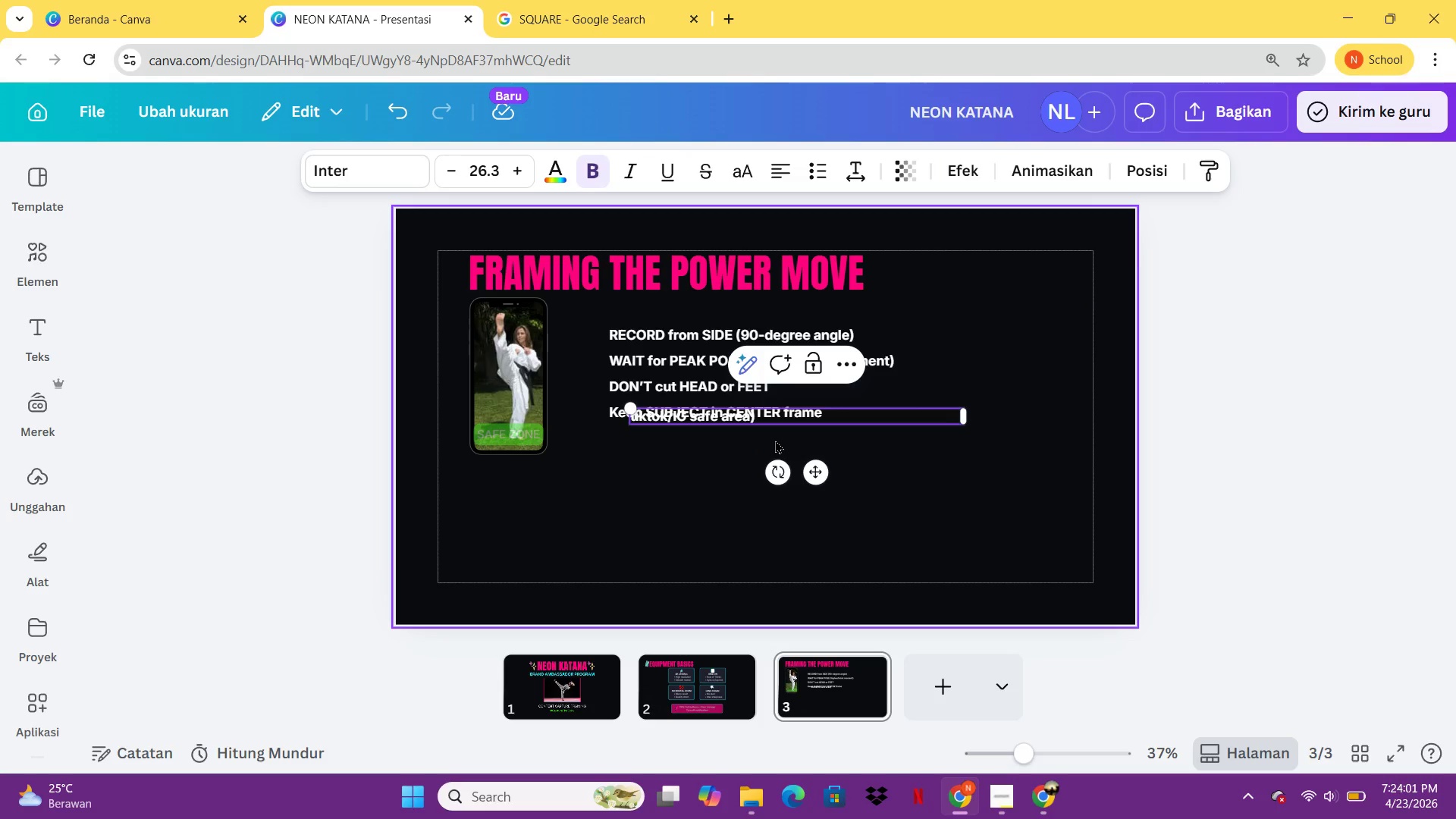 
left_click_drag(start_coordinate=[968, 413], to_coordinate=[767, 410])
 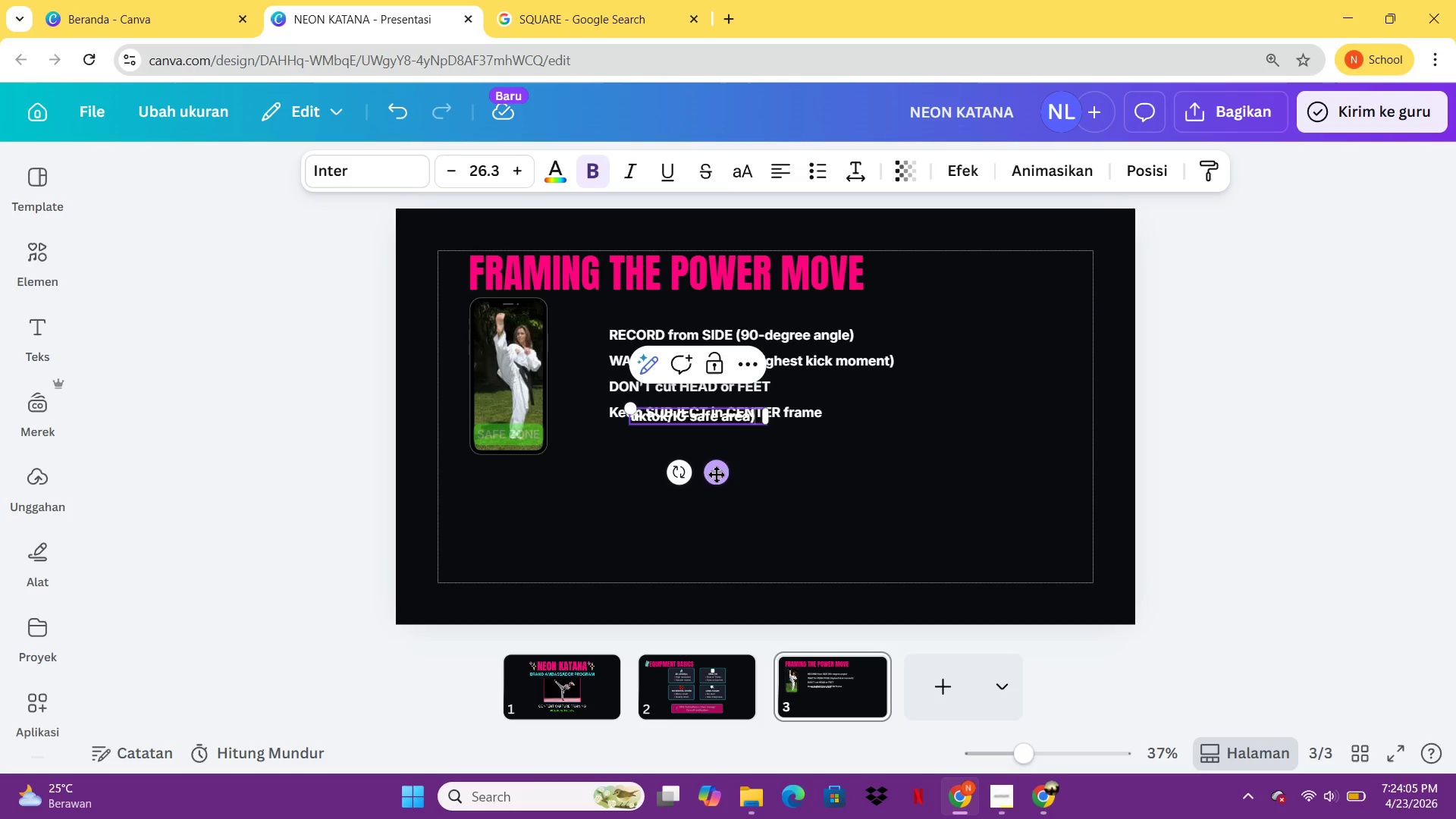 
left_click_drag(start_coordinate=[715, 474], to_coordinate=[543, 520])
 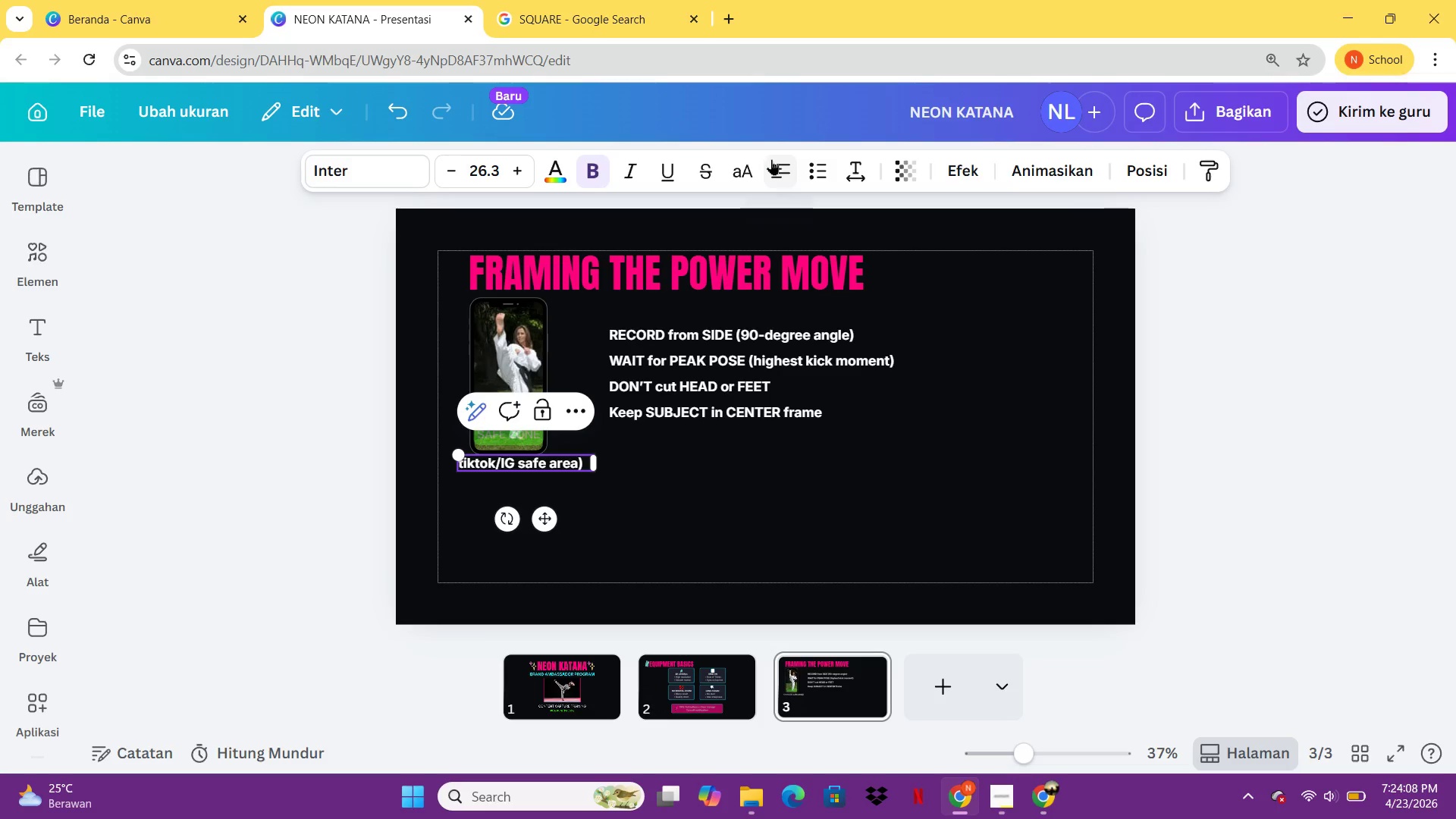 
left_click([771, 160])
 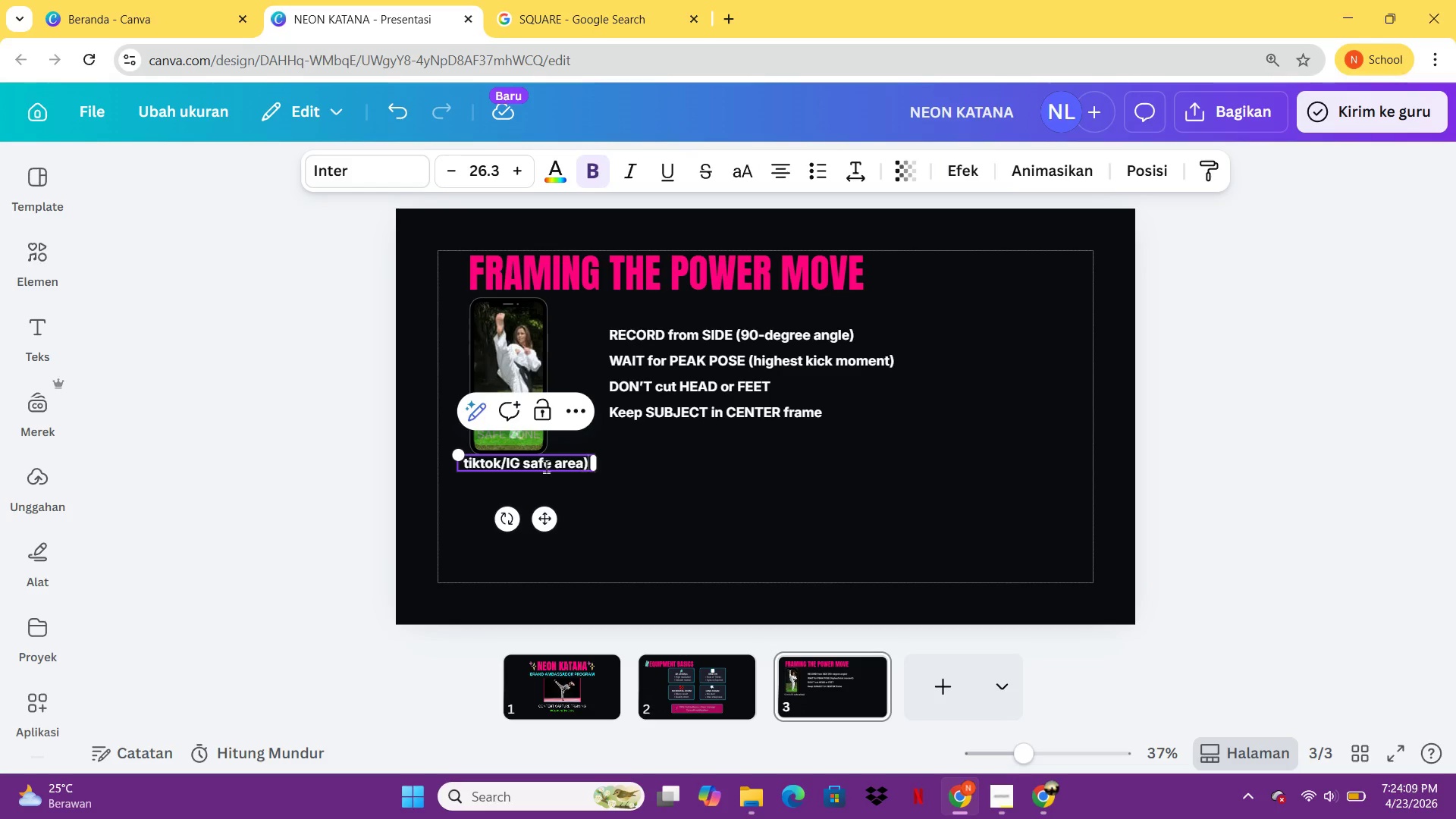 
left_click([597, 485])
 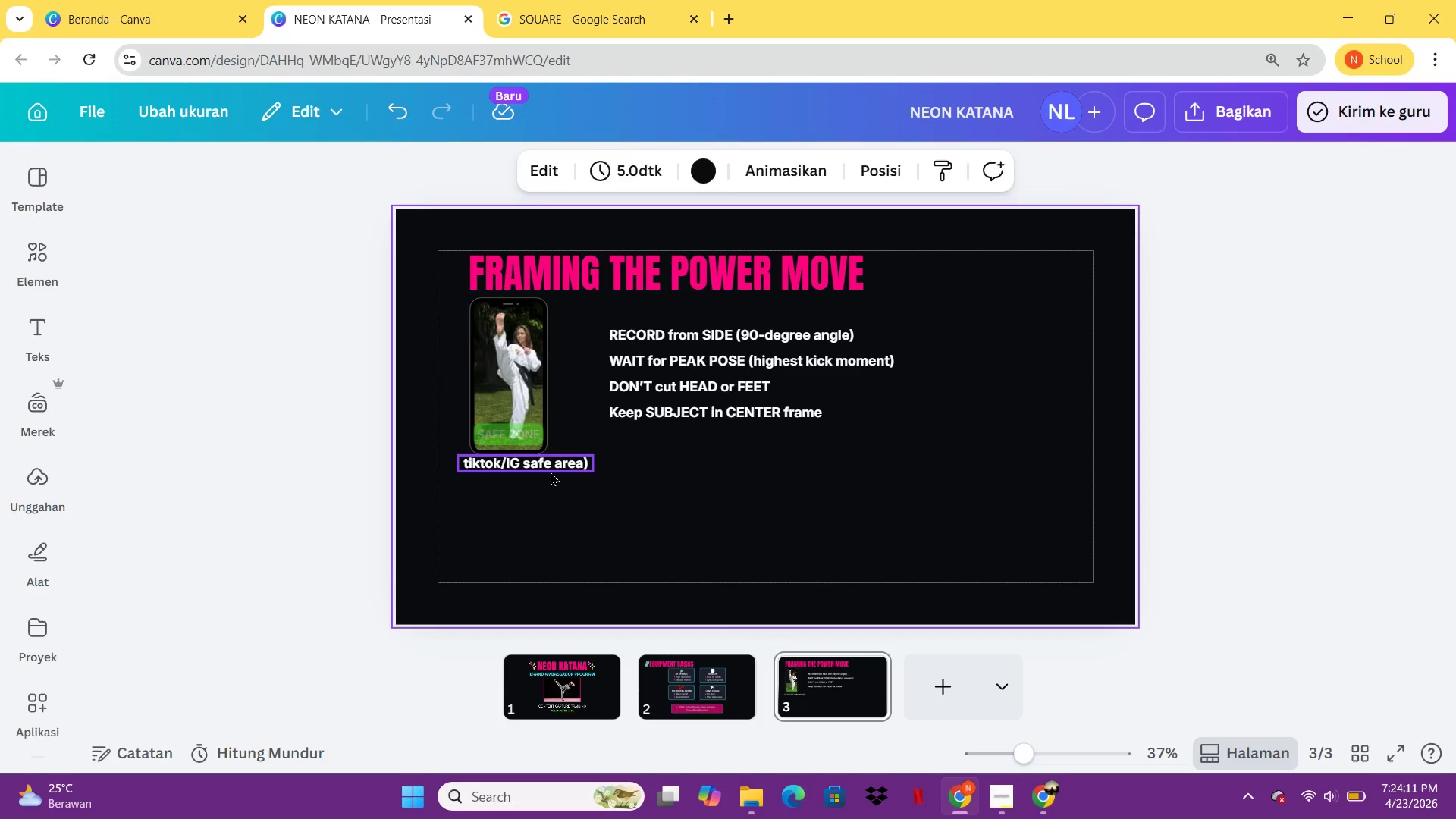 
left_click_drag(start_coordinate=[551, 472], to_coordinate=[535, 474])
 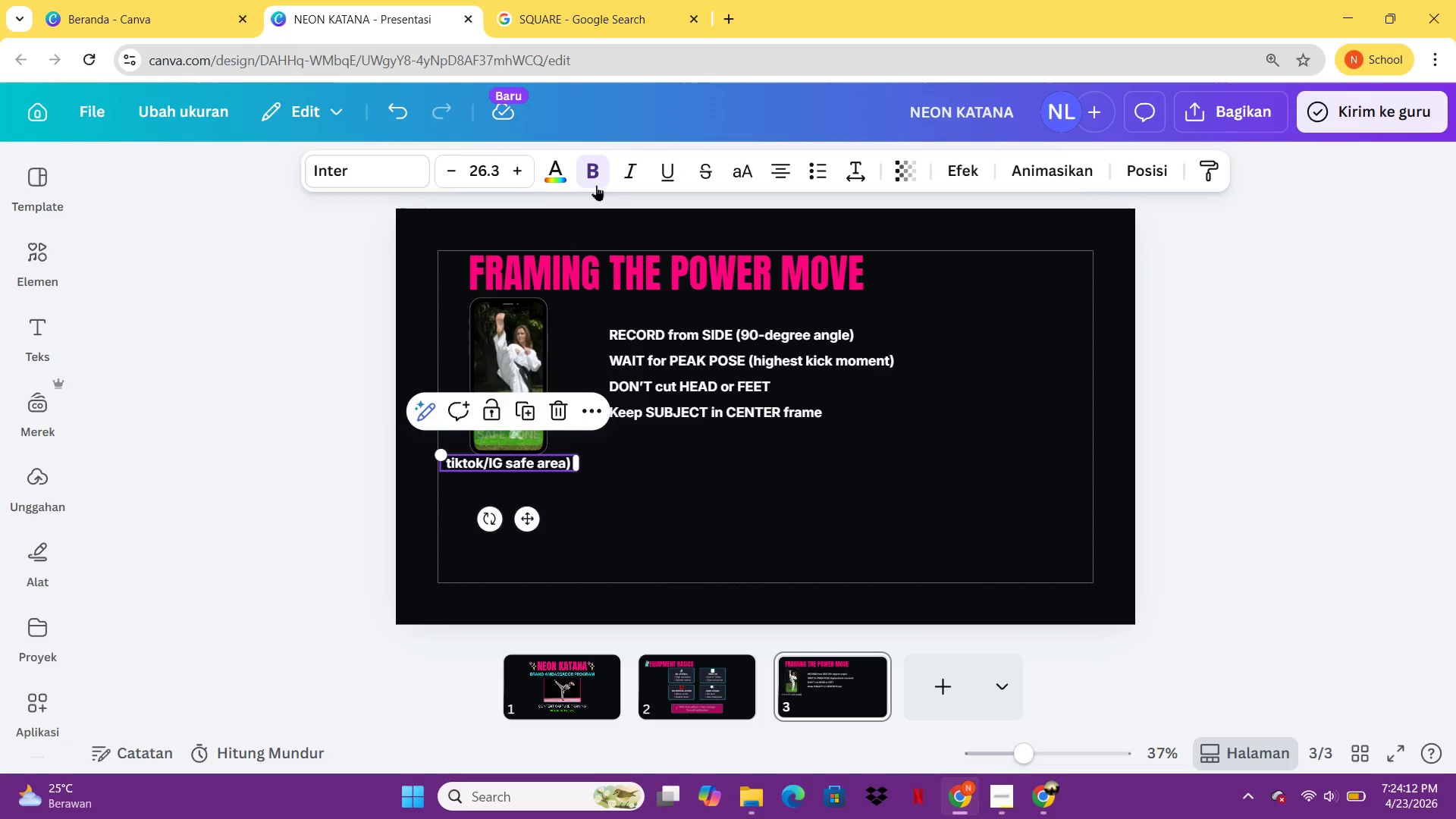 
left_click([596, 185])
 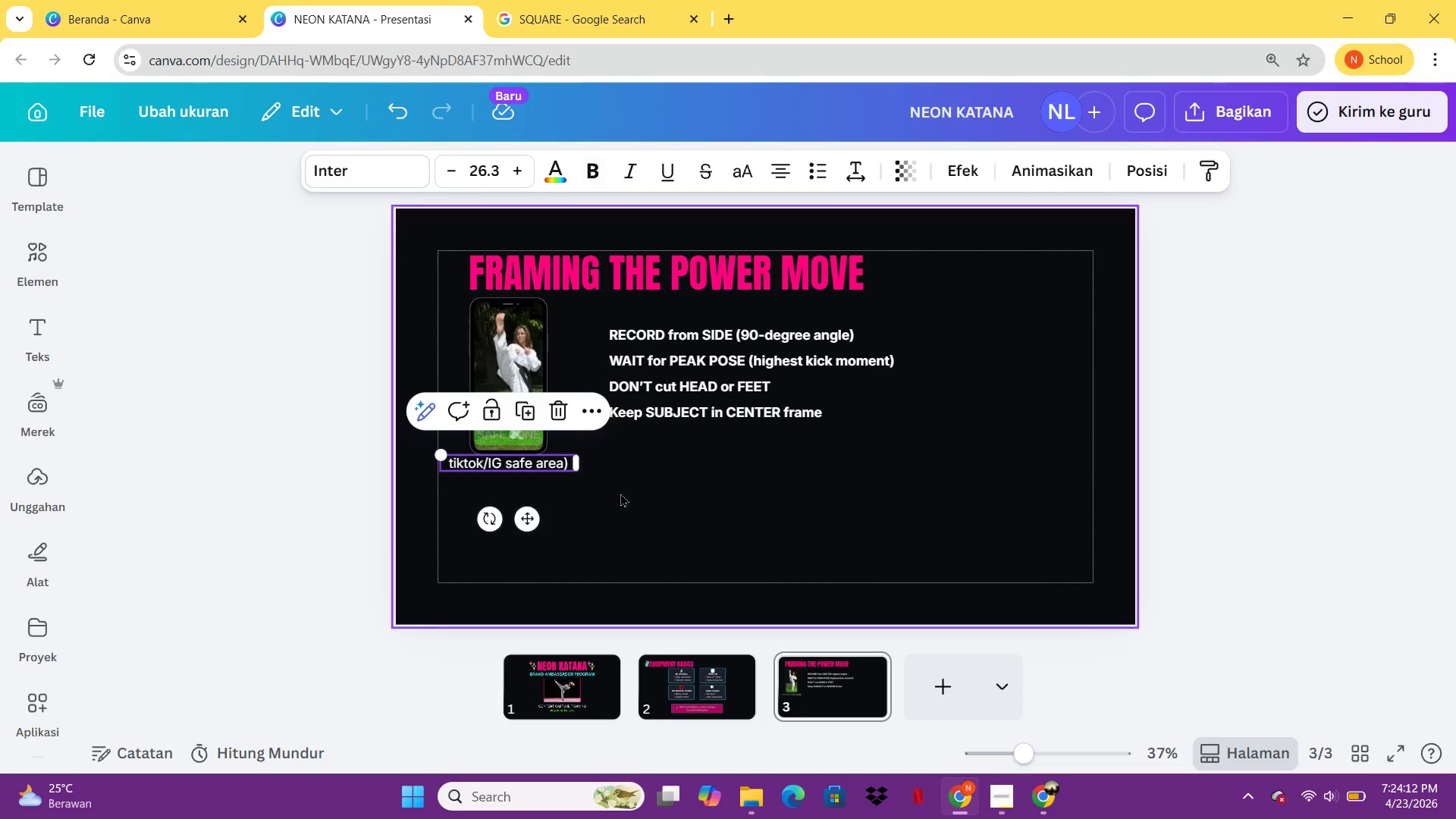 
left_click([628, 524])
 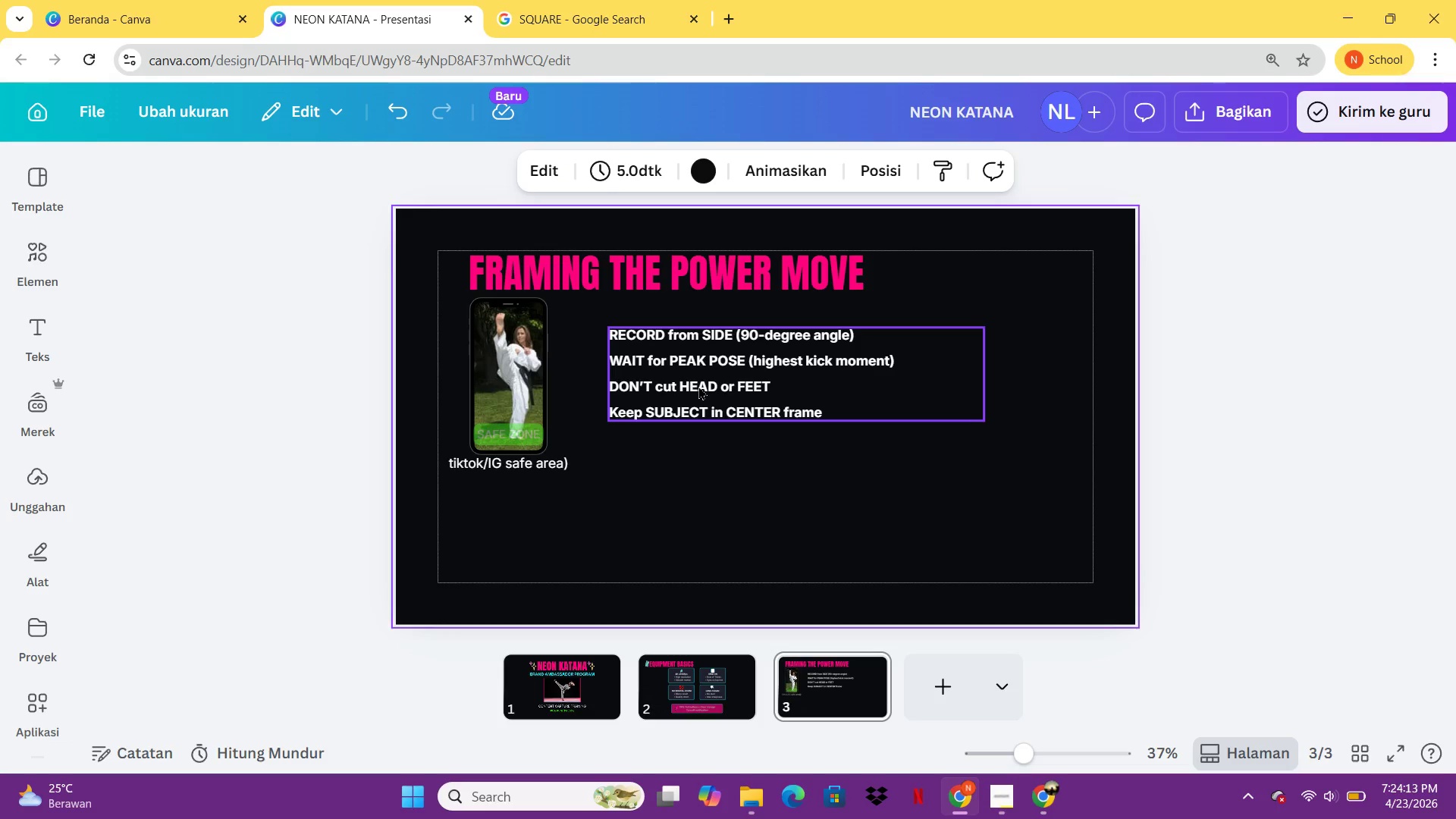 
left_click([698, 386])
 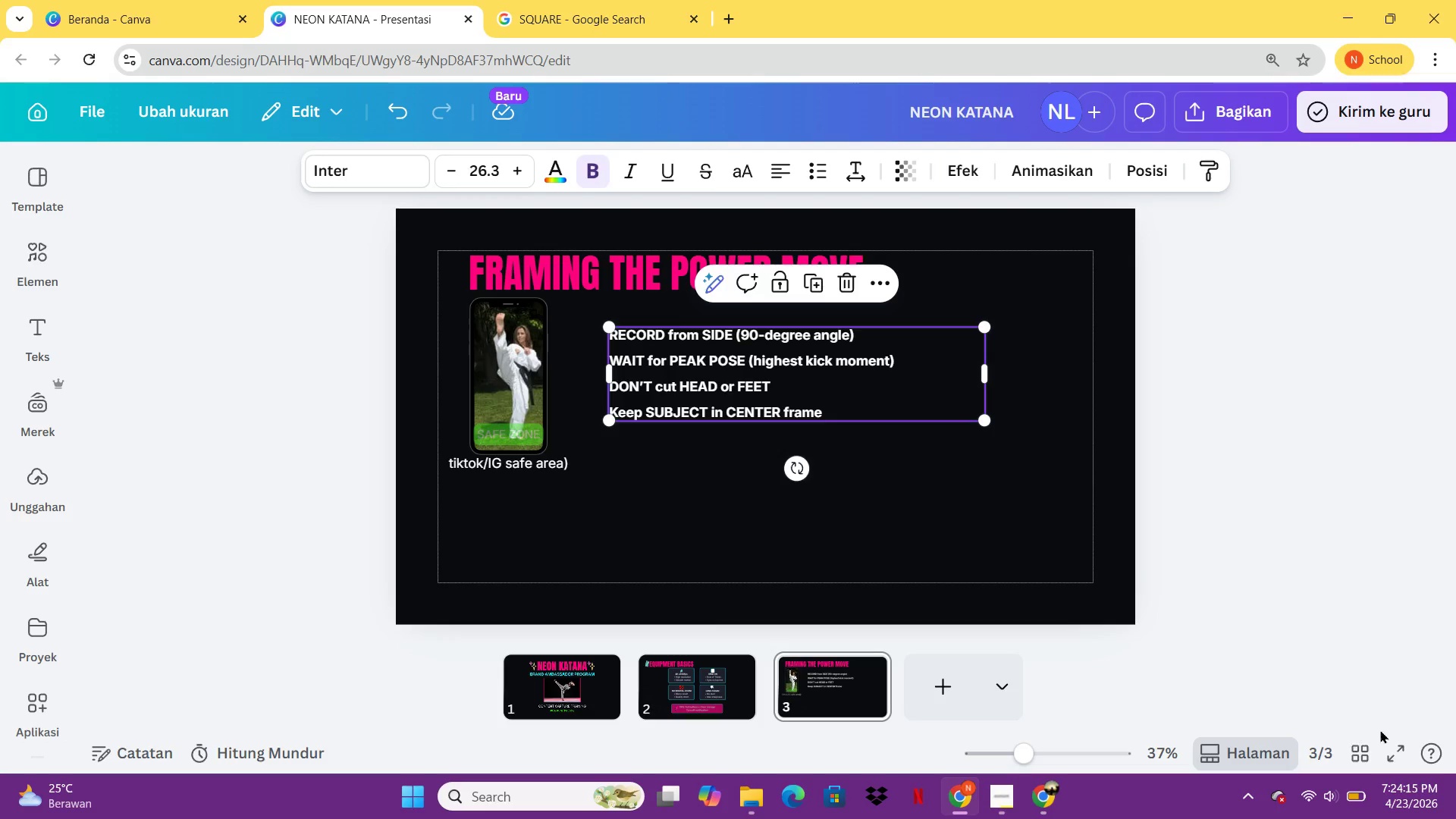 
left_click([1395, 748])
 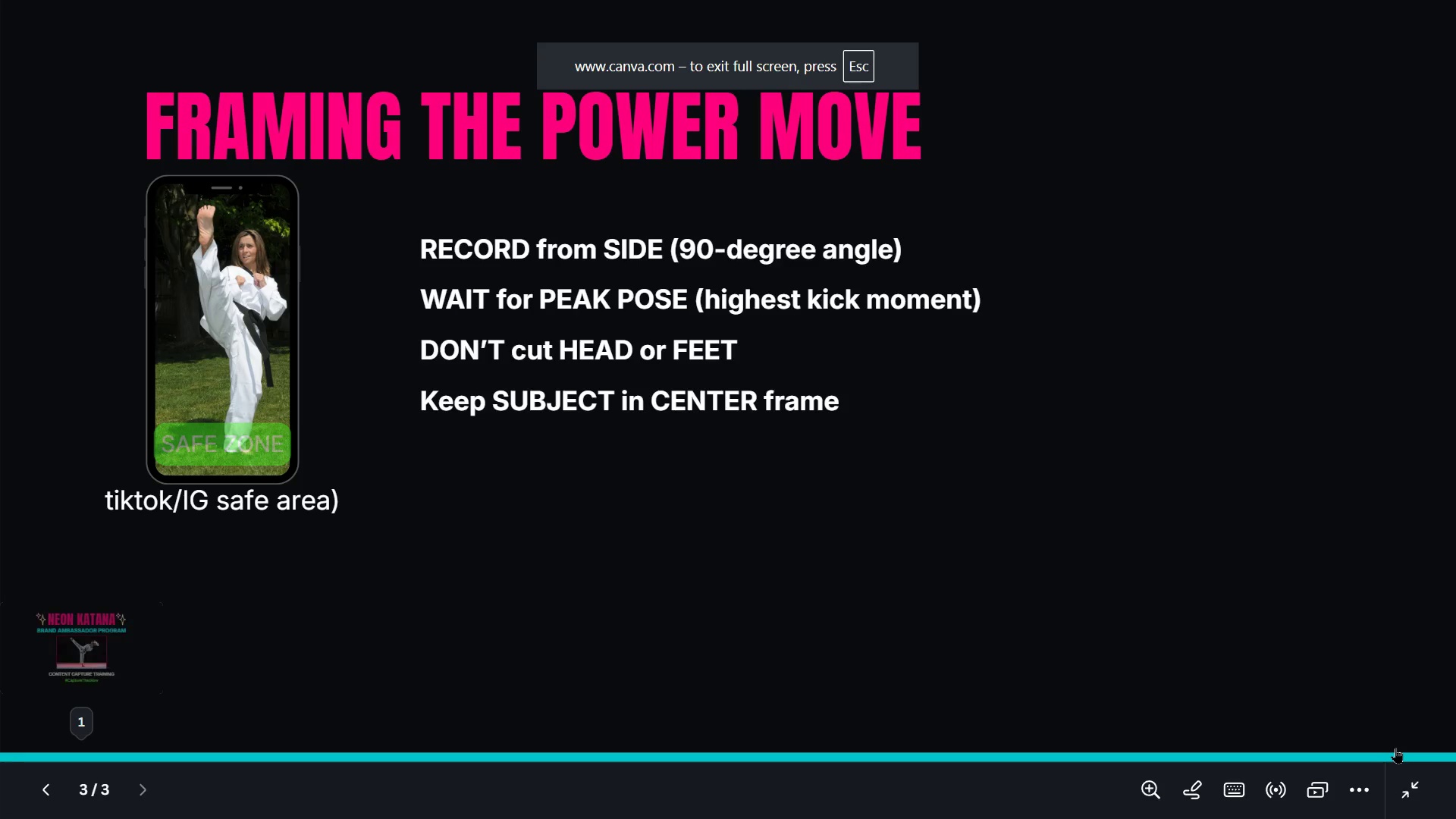 
key(Escape)
 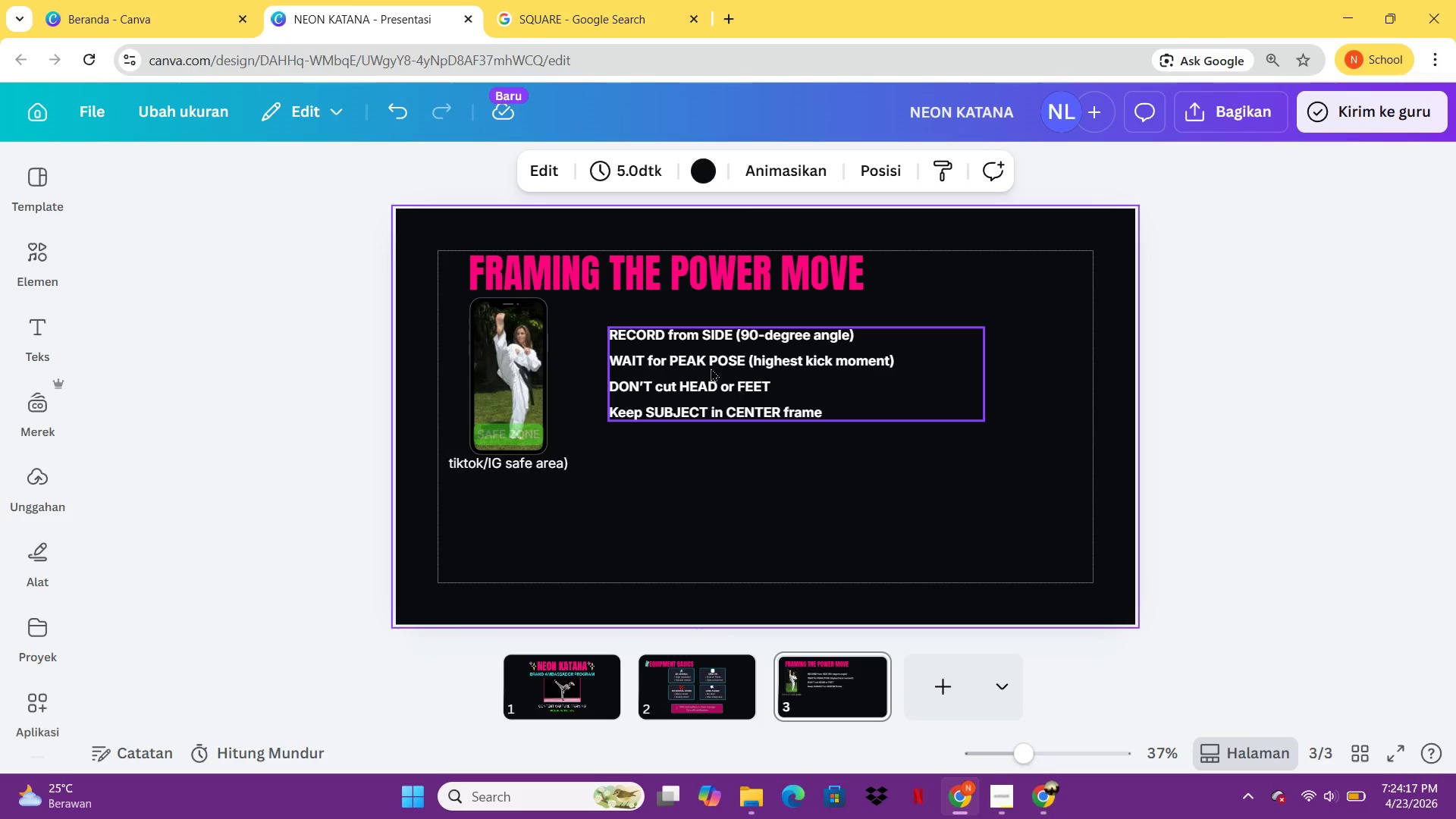 
left_click([711, 368])
 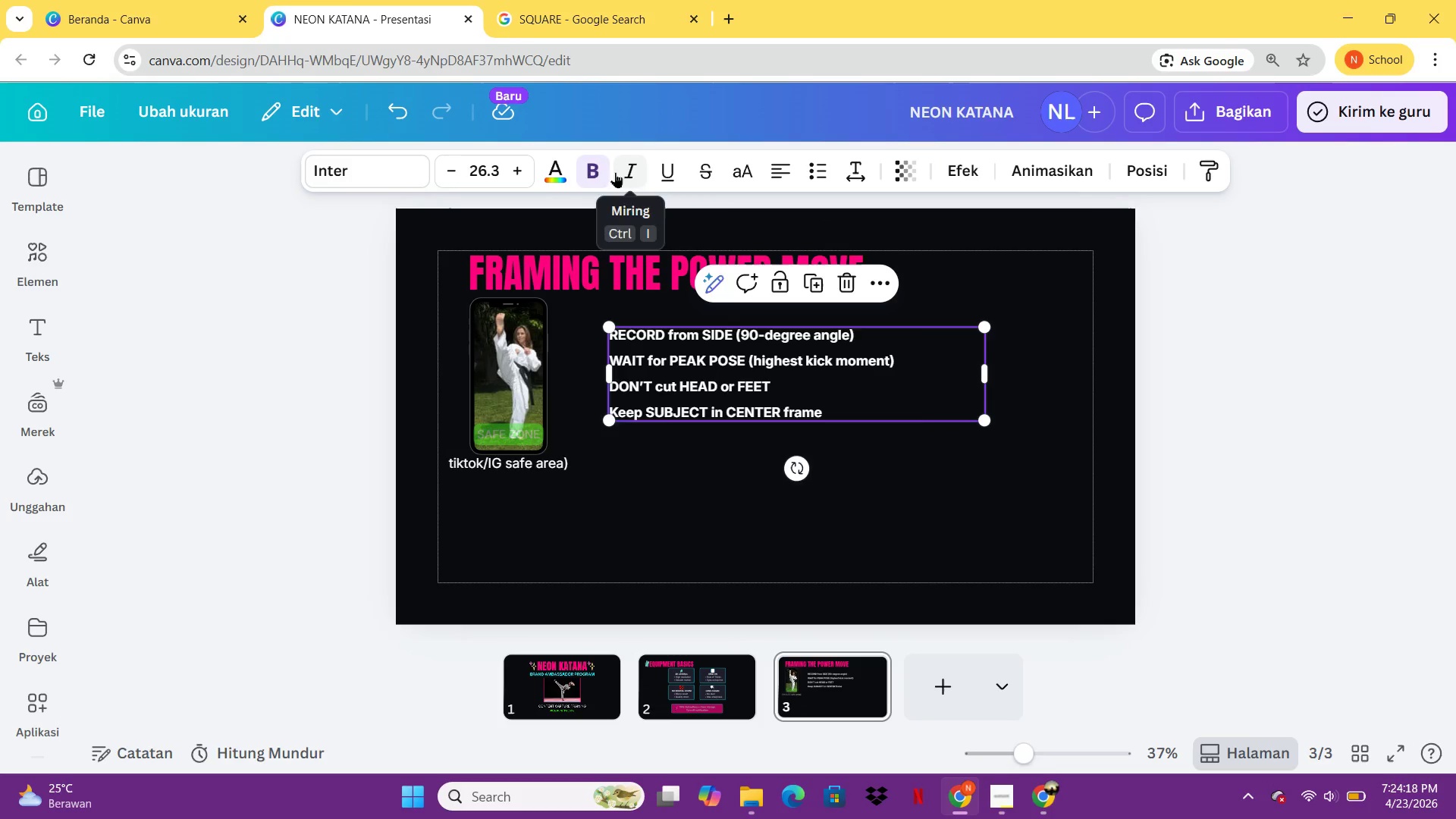 
left_click([609, 171])
 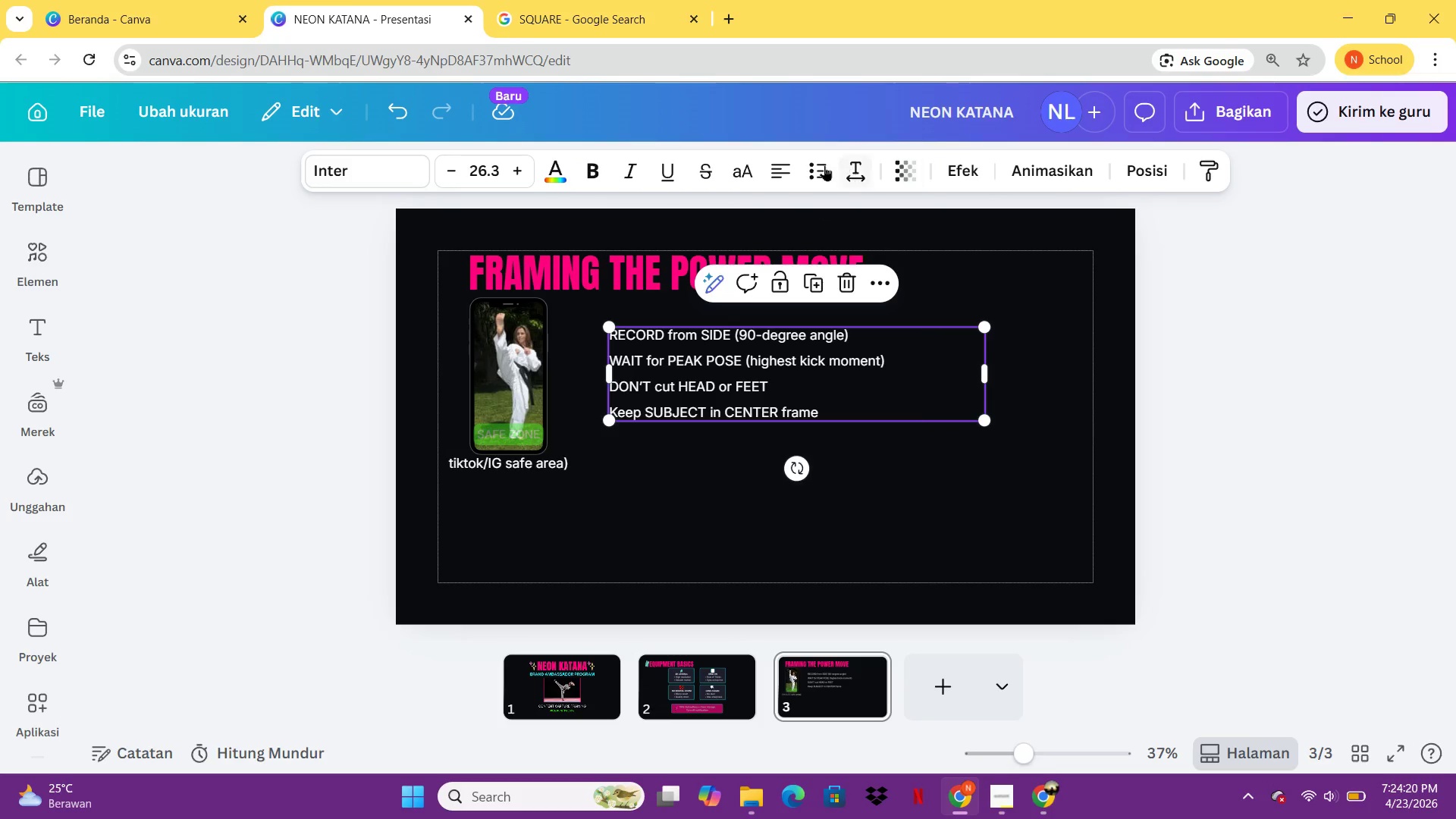 
left_click([856, 174])
 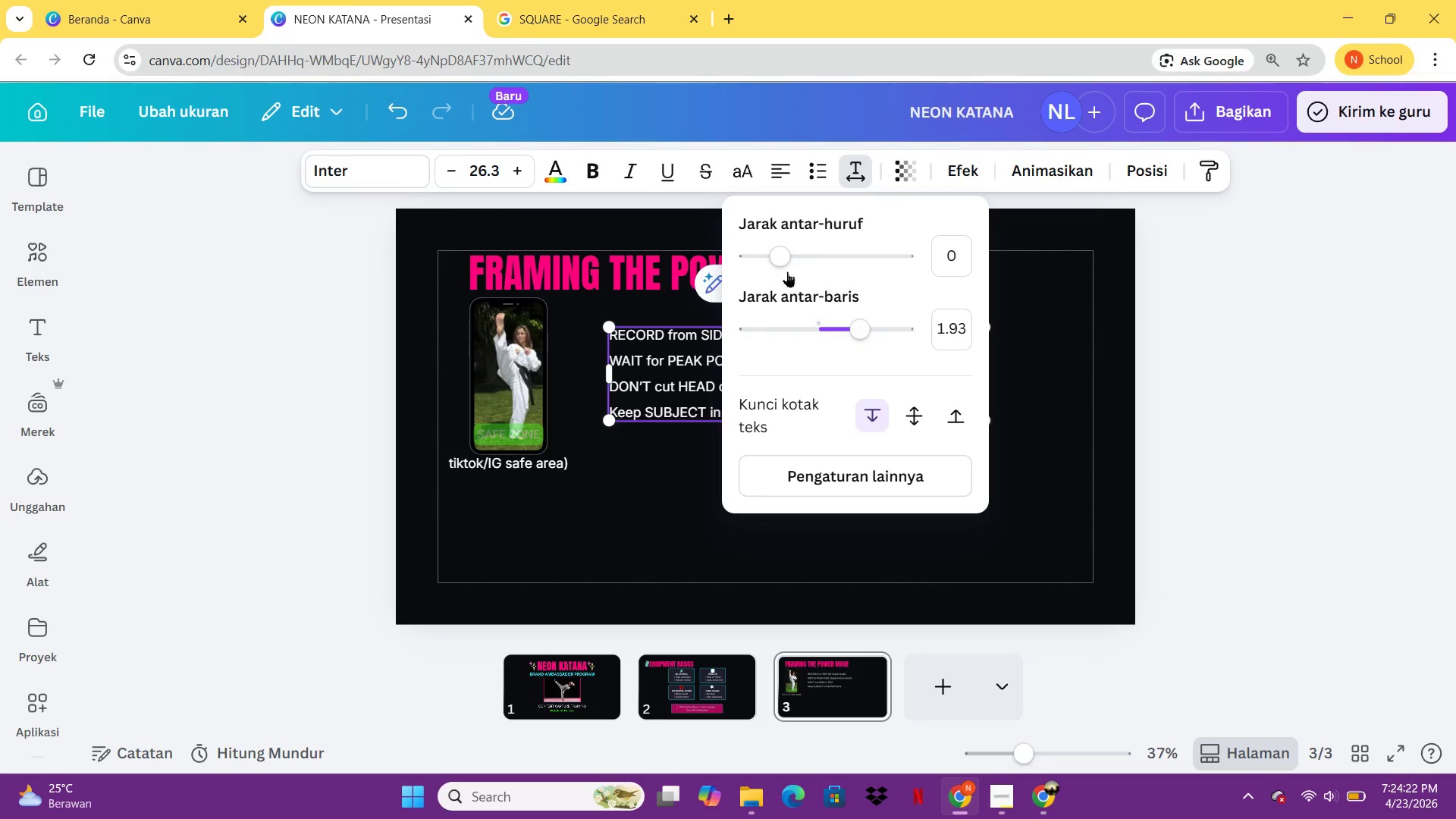 
left_click_drag(start_coordinate=[782, 258], to_coordinate=[789, 258])
 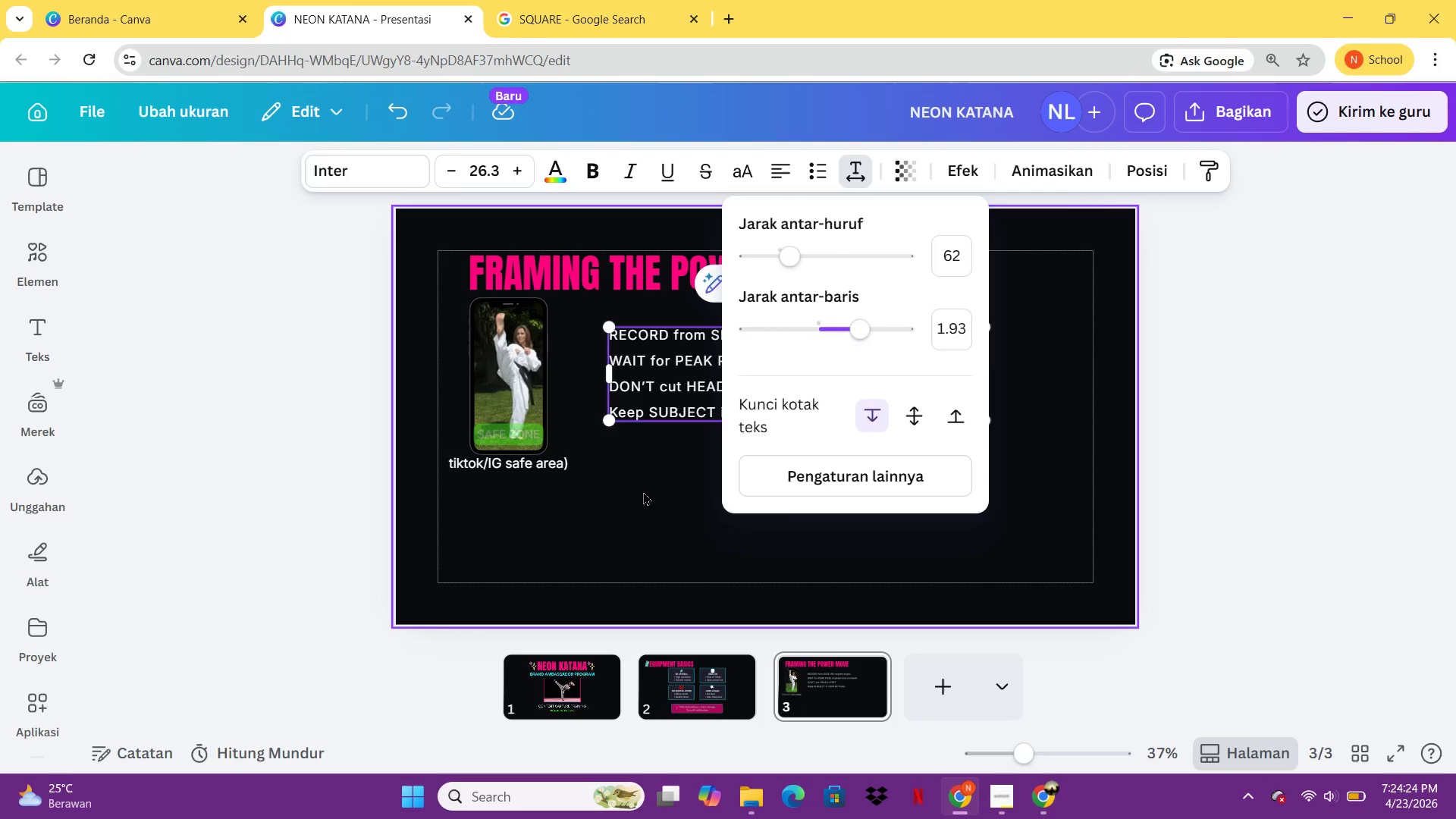 
left_click([643, 491])
 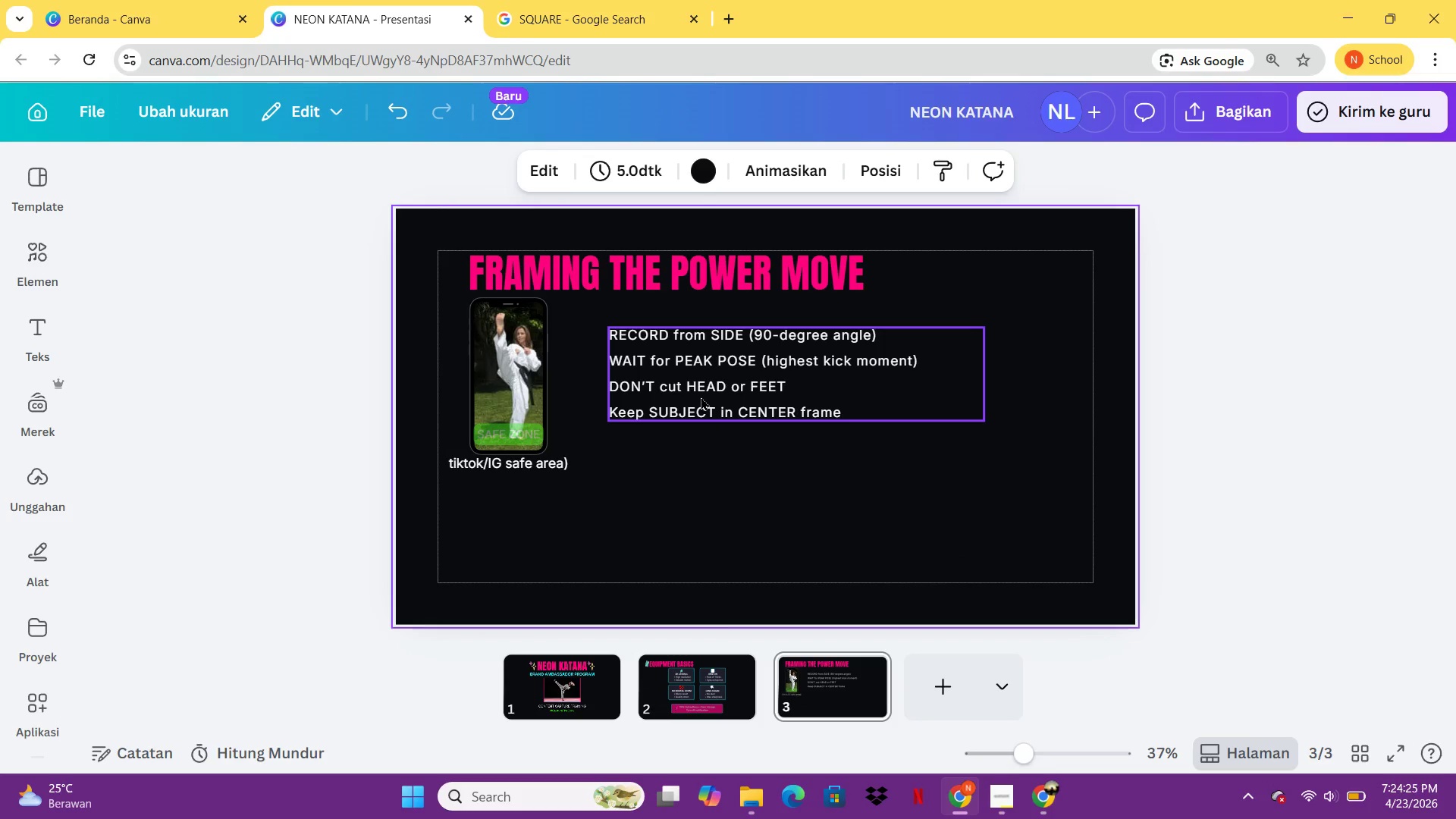 
left_click([701, 397])
 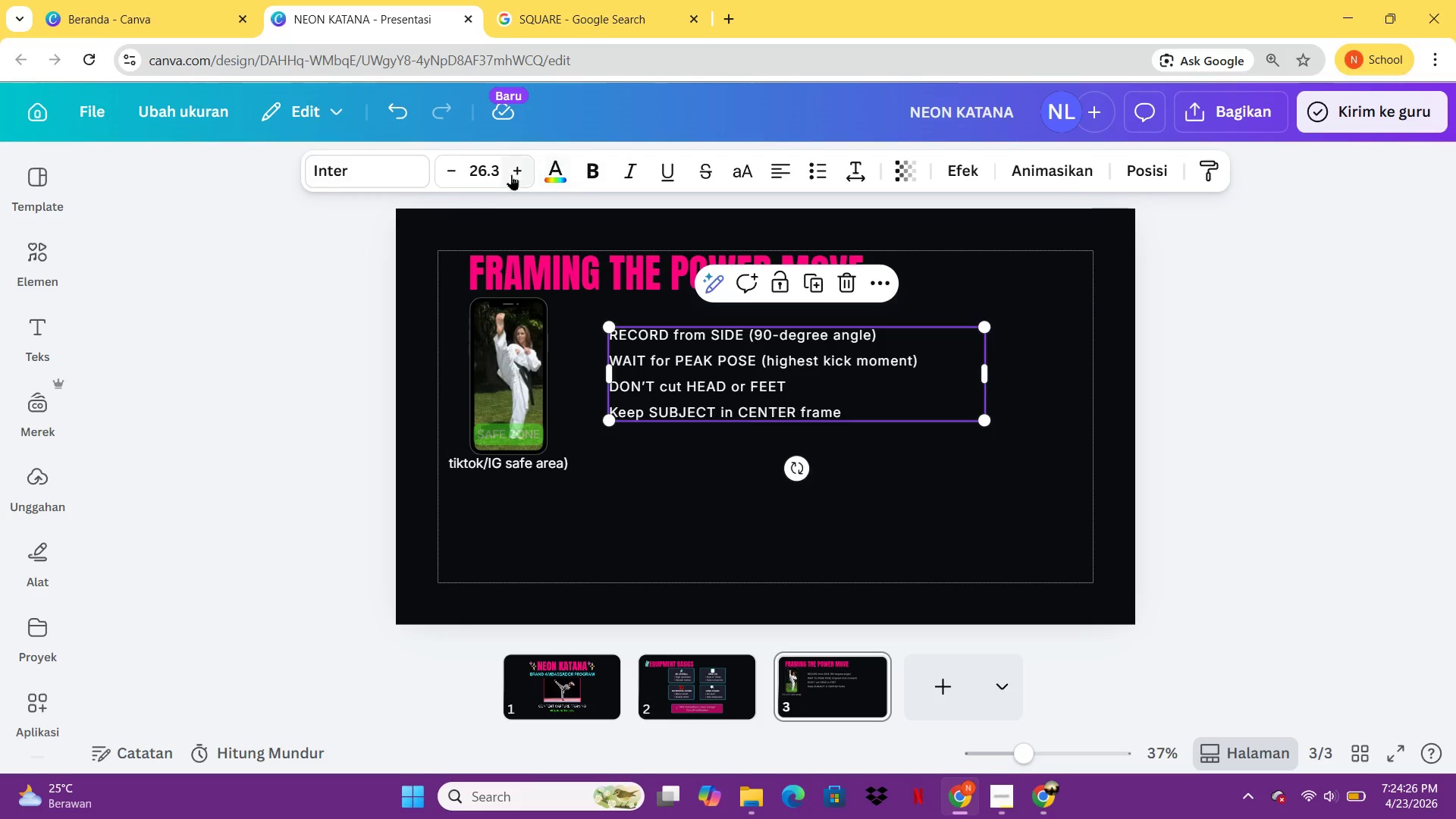 
double_click([511, 174])
 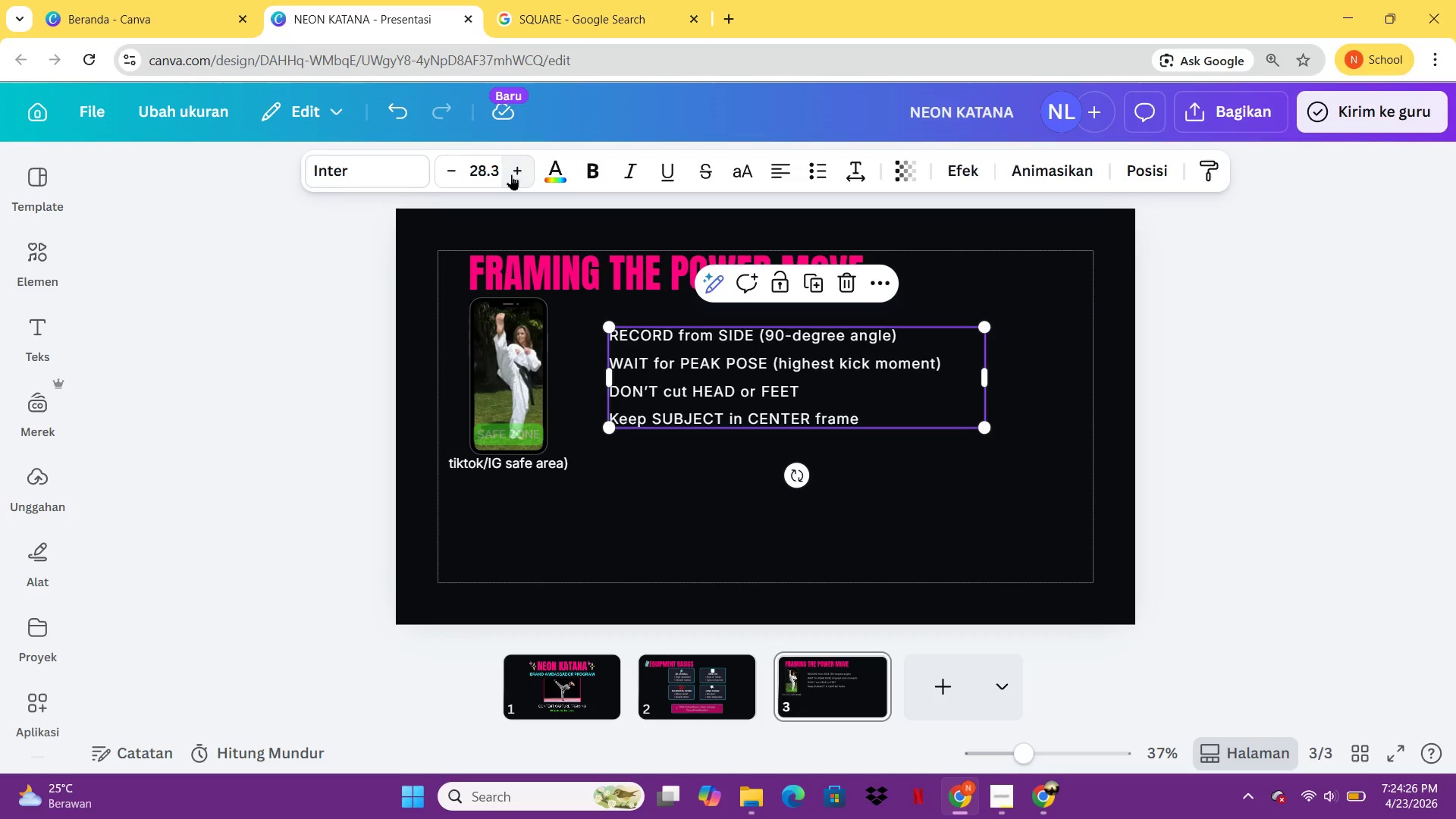 
triple_click([511, 174])
 